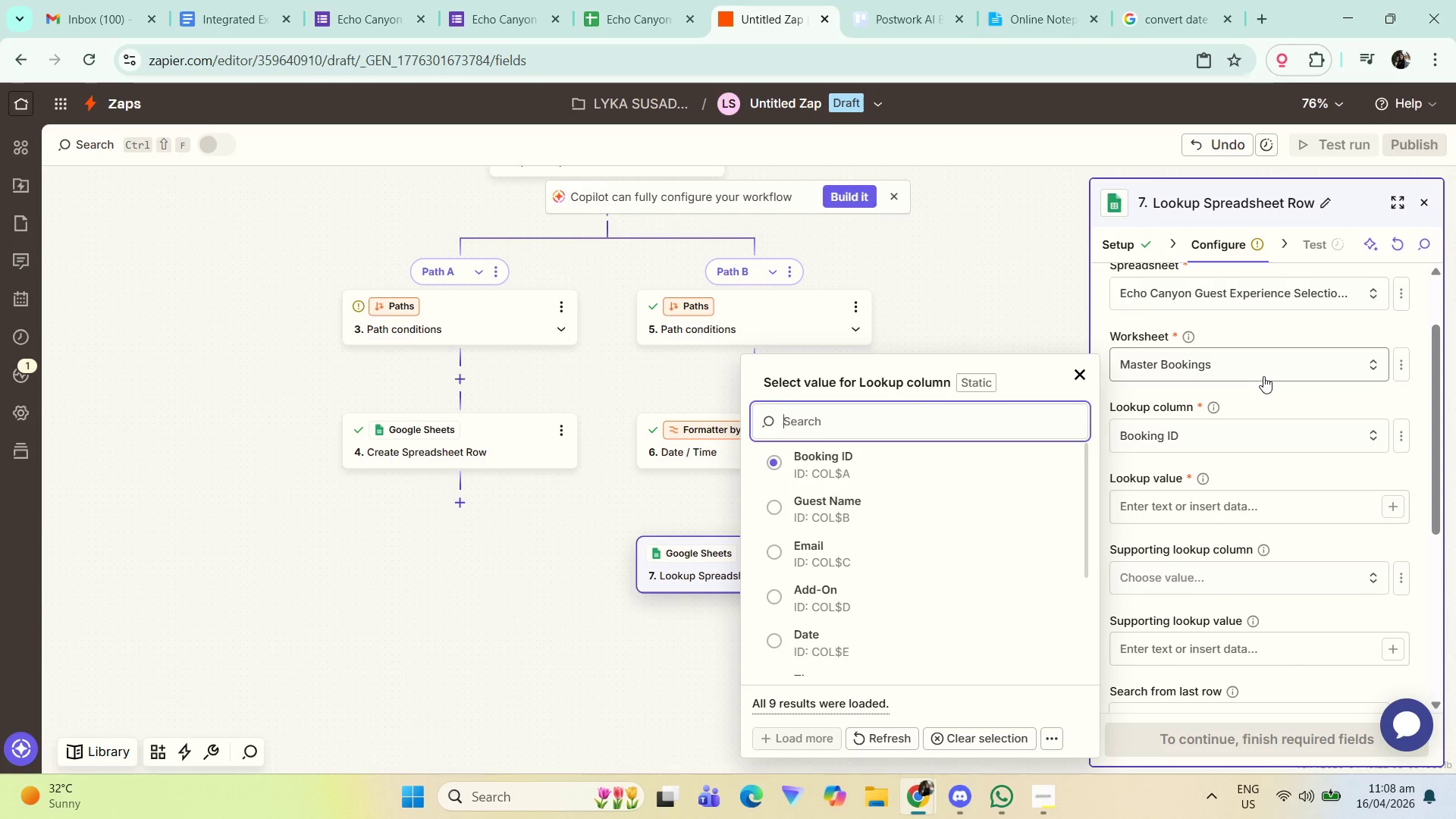 
wait(21.04)
 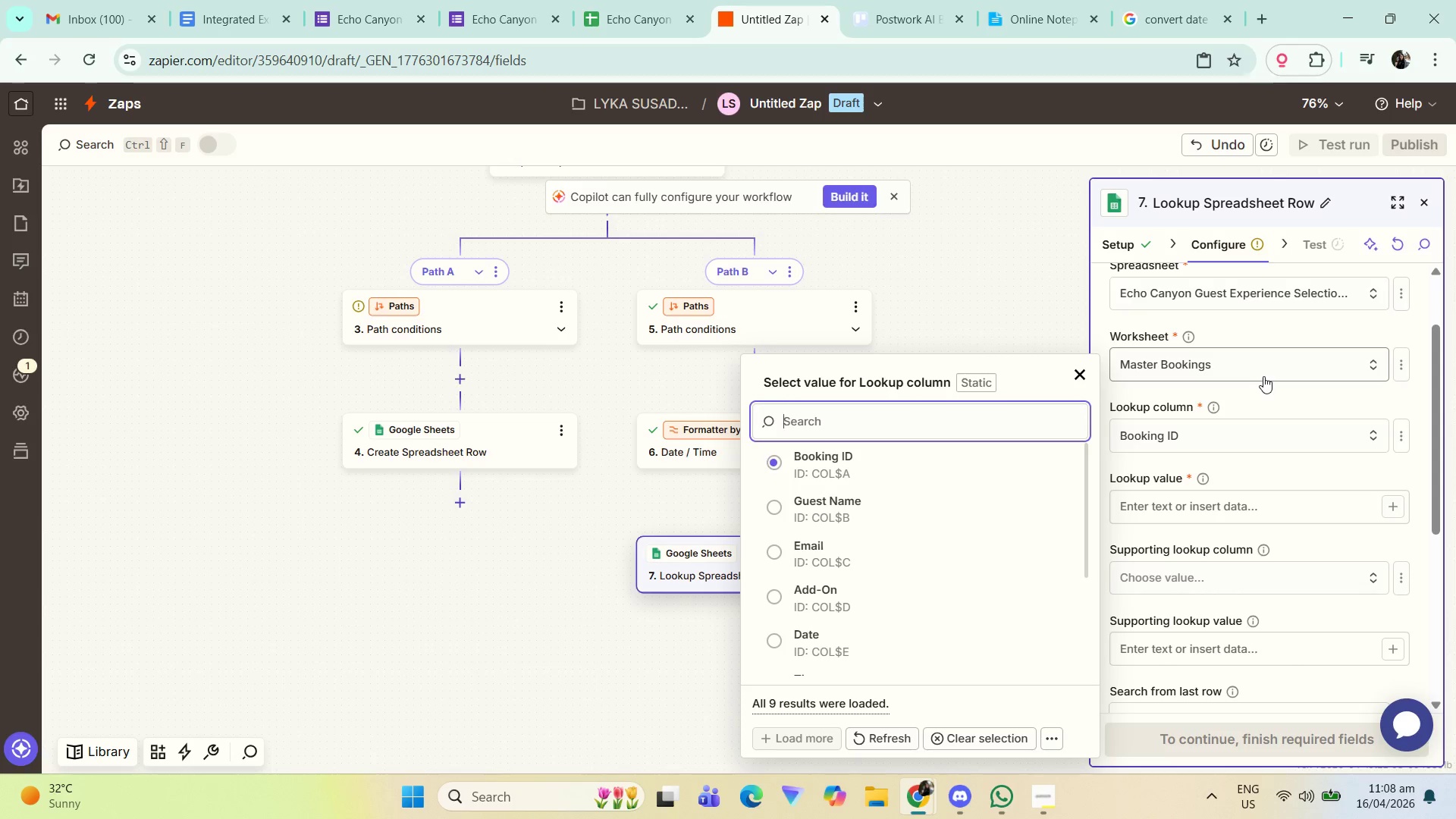 
left_click([1253, 331])
 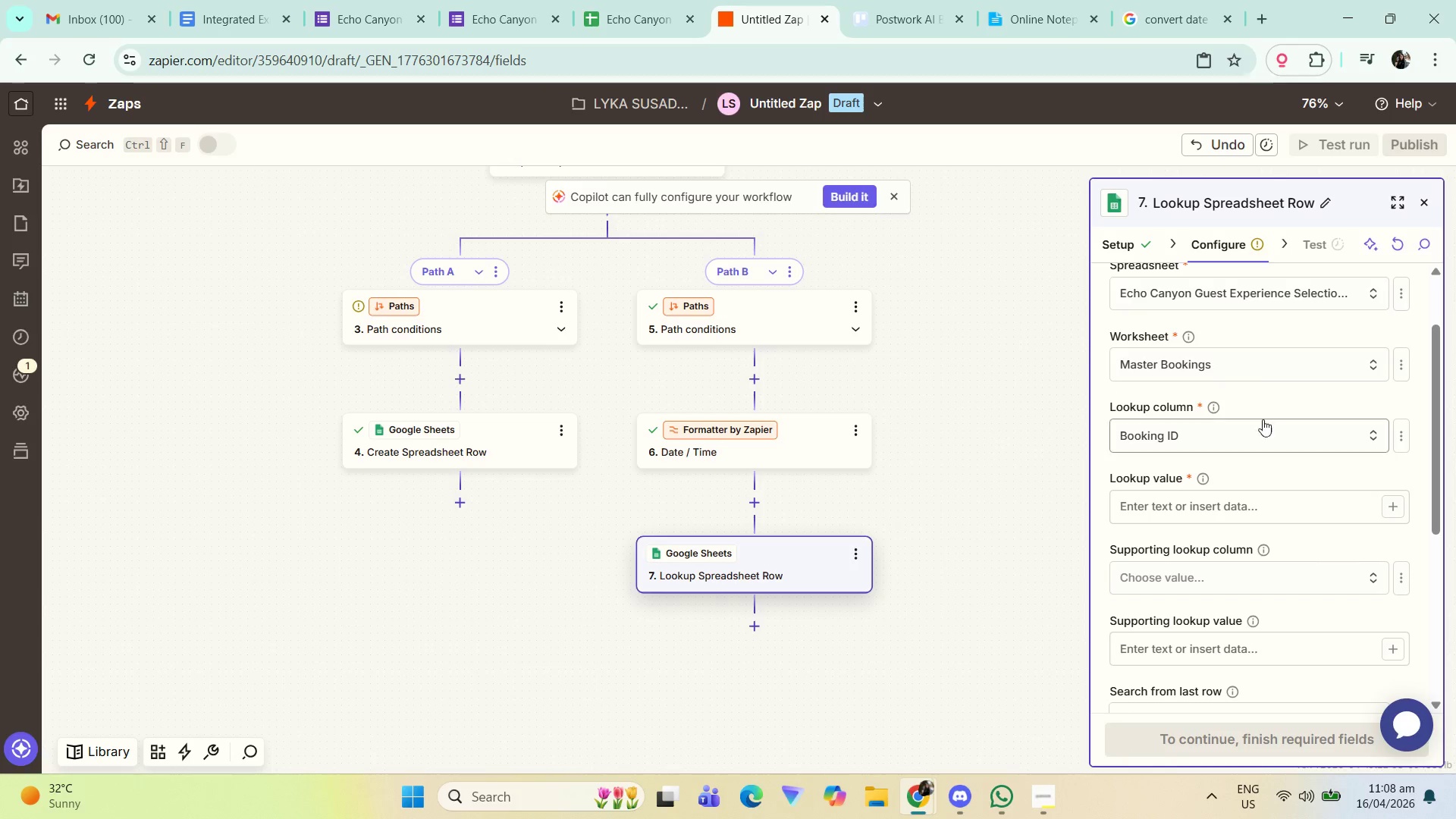 
wait(6.89)
 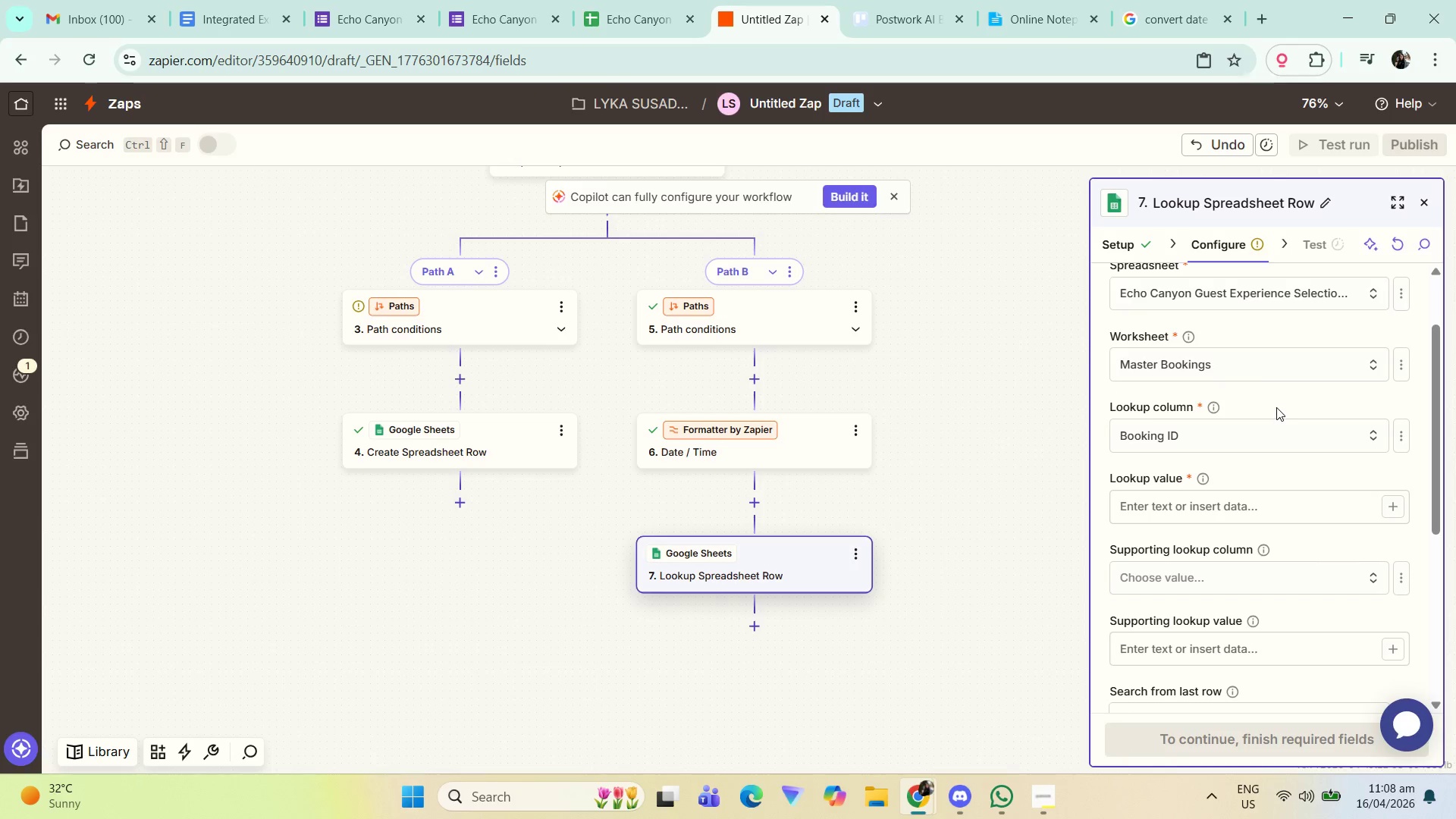 
left_click([1275, 481])
 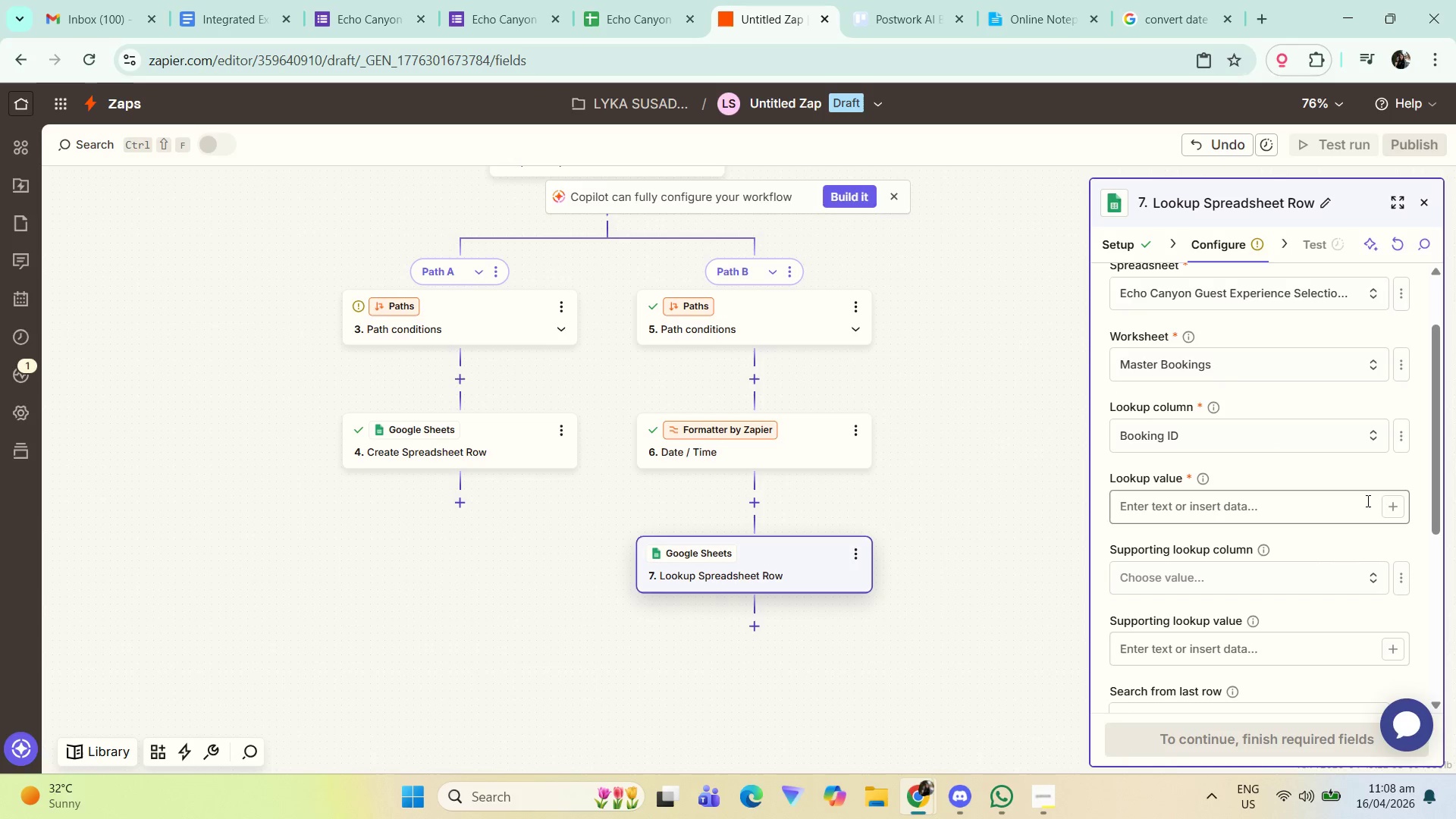 
left_click([1397, 511])
 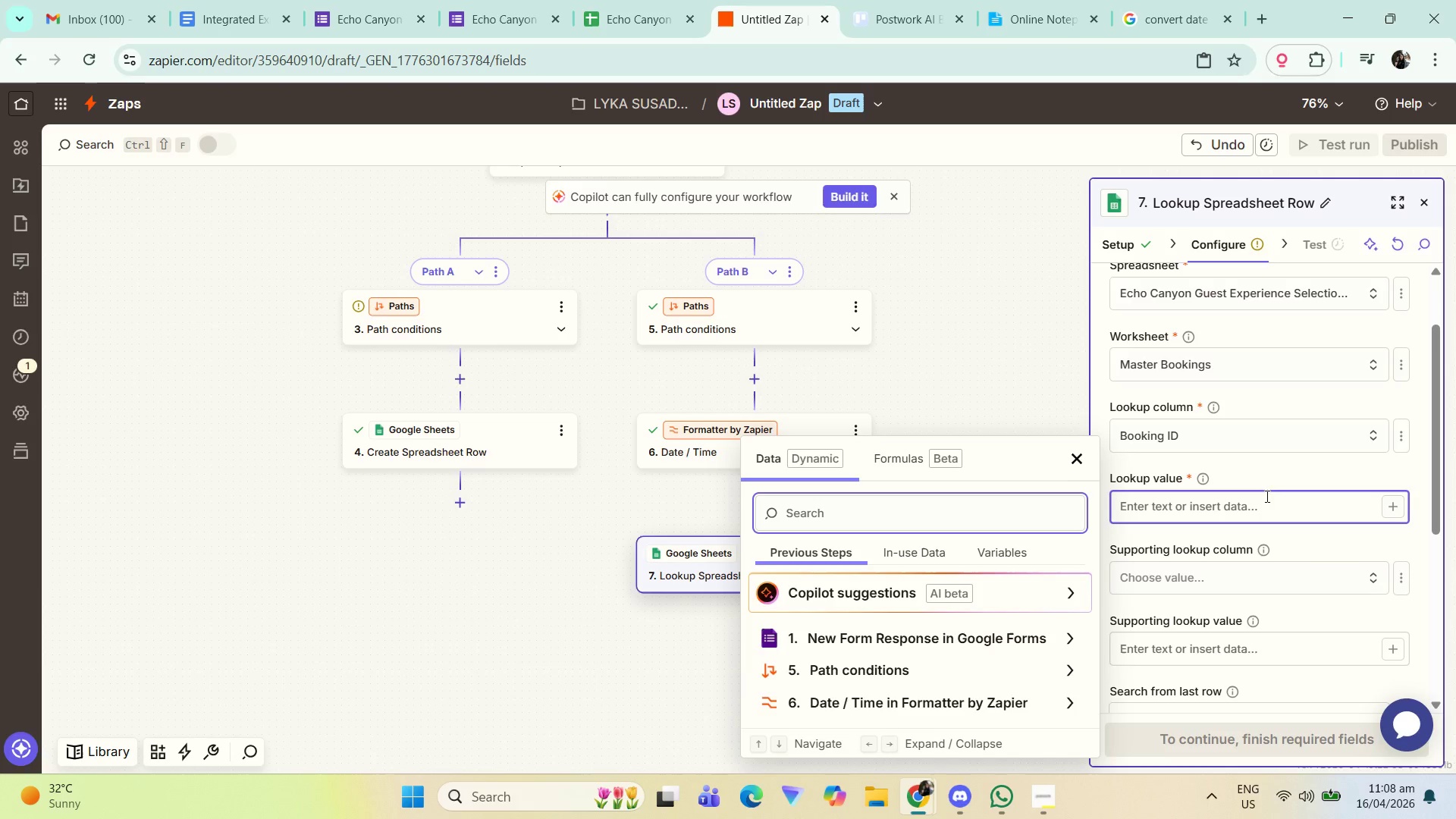 
left_click([1263, 482])
 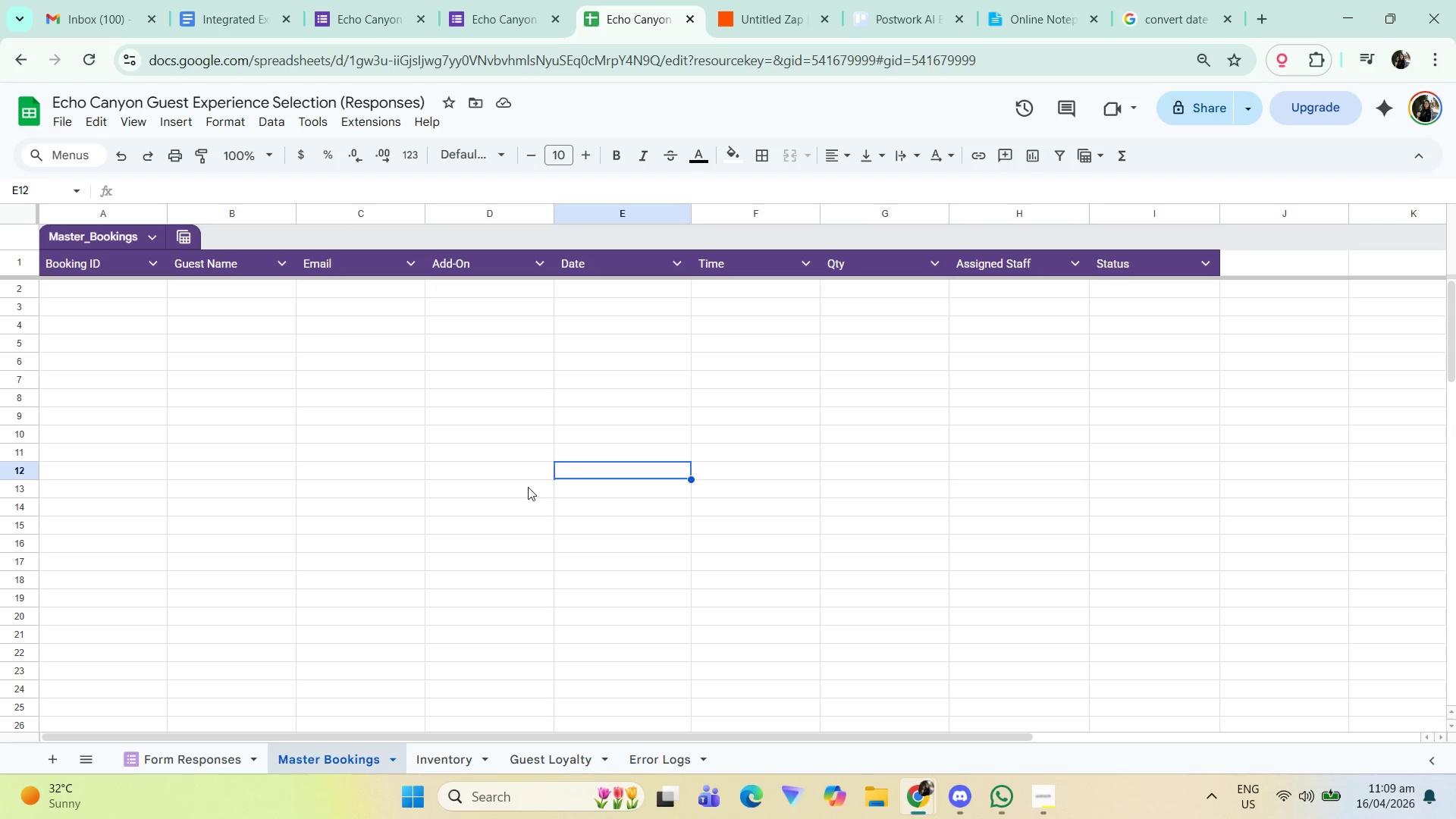 
wait(10.83)
 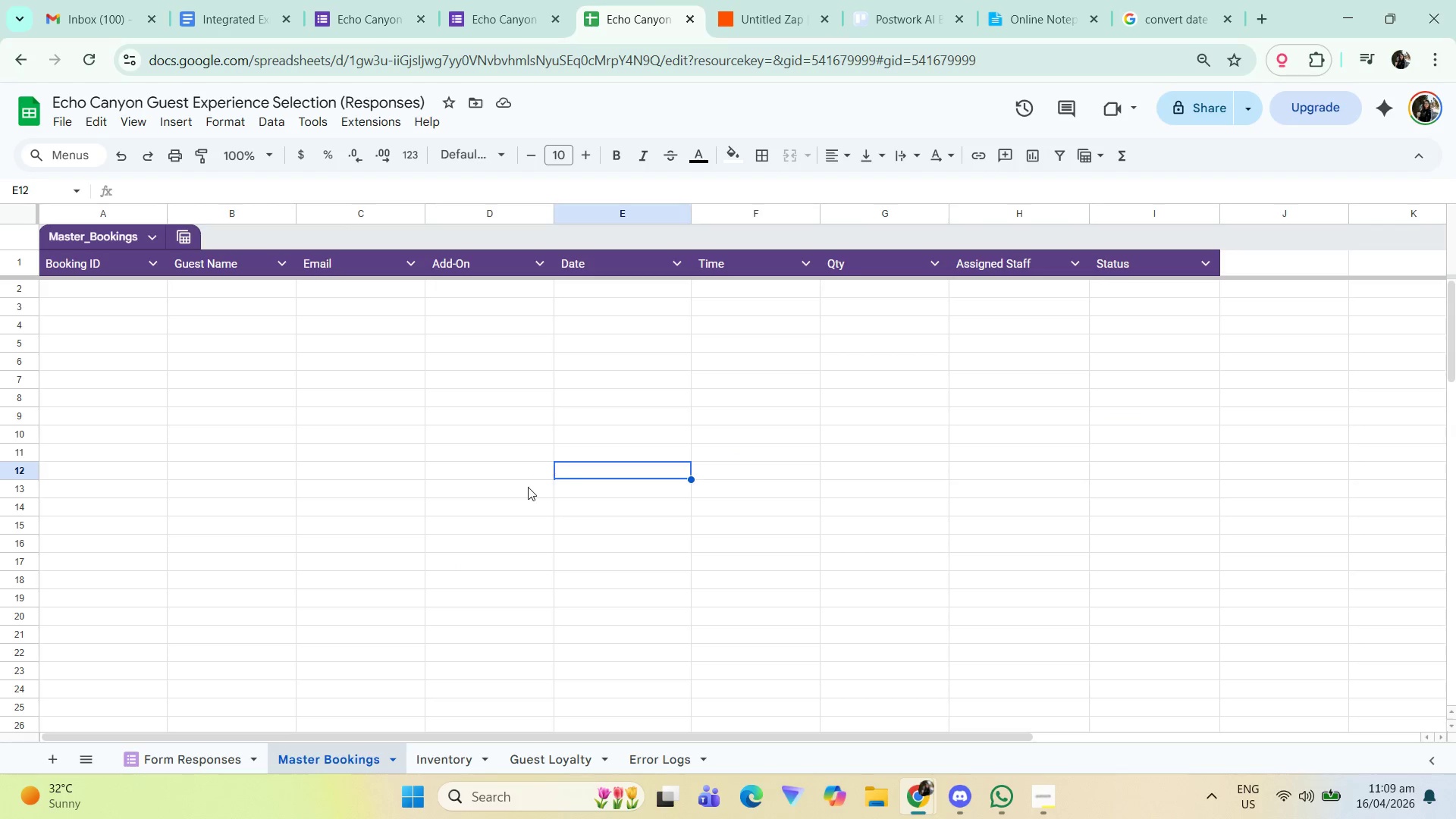 
left_click([770, 0])
 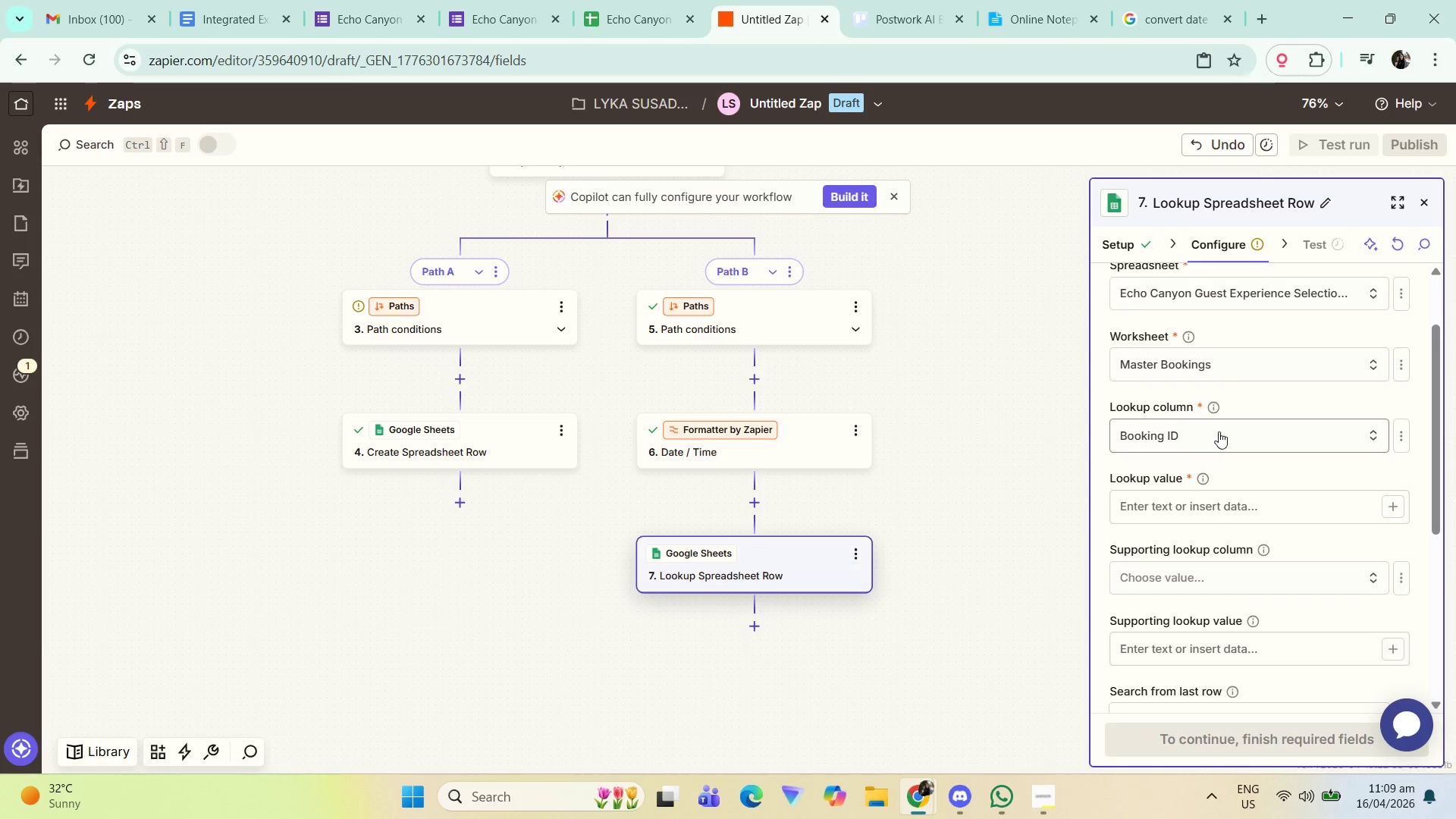 
left_click([1218, 430])
 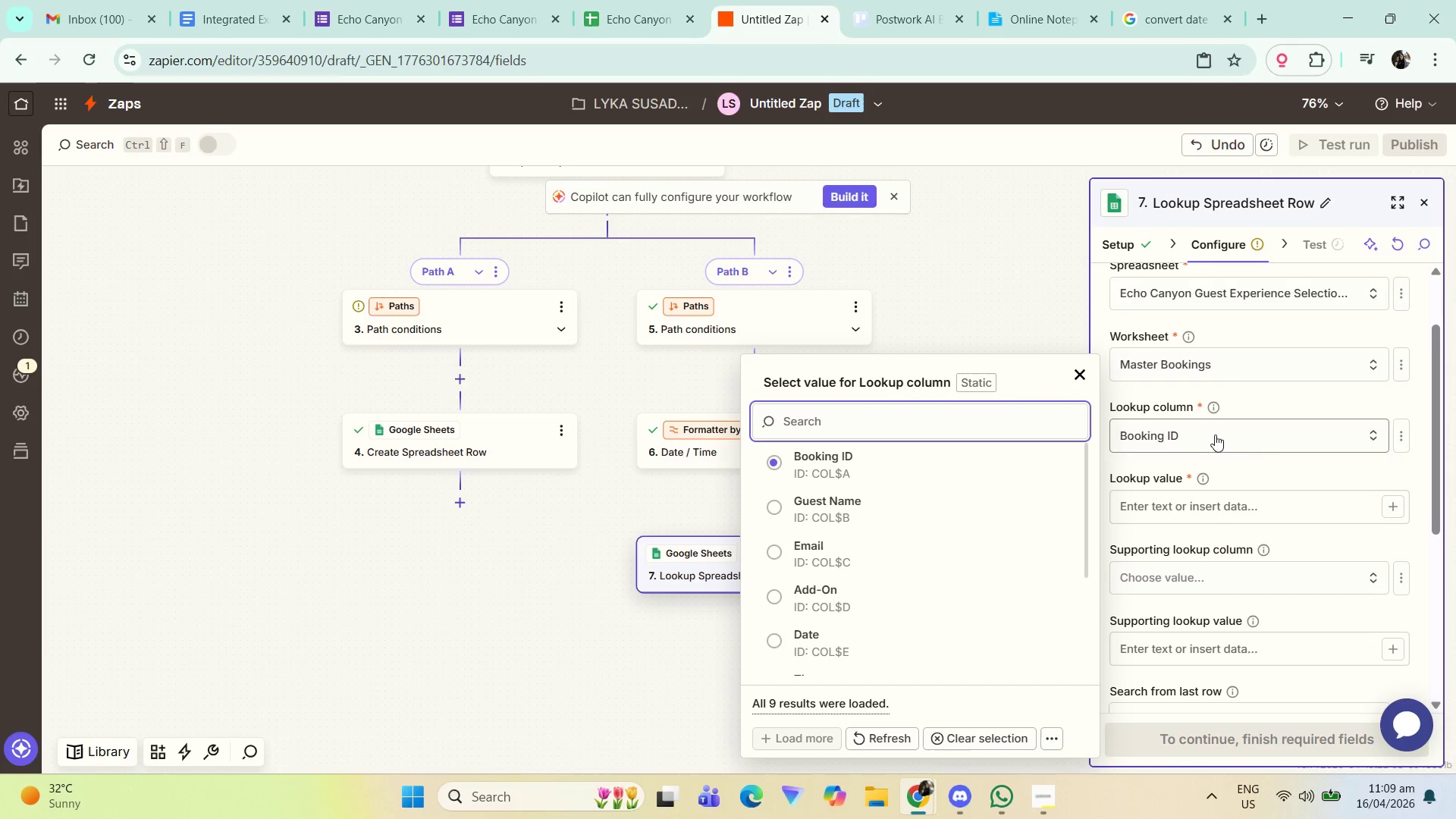 
scroll: coordinate [928, 504], scroll_direction: none, amount: 0.0
 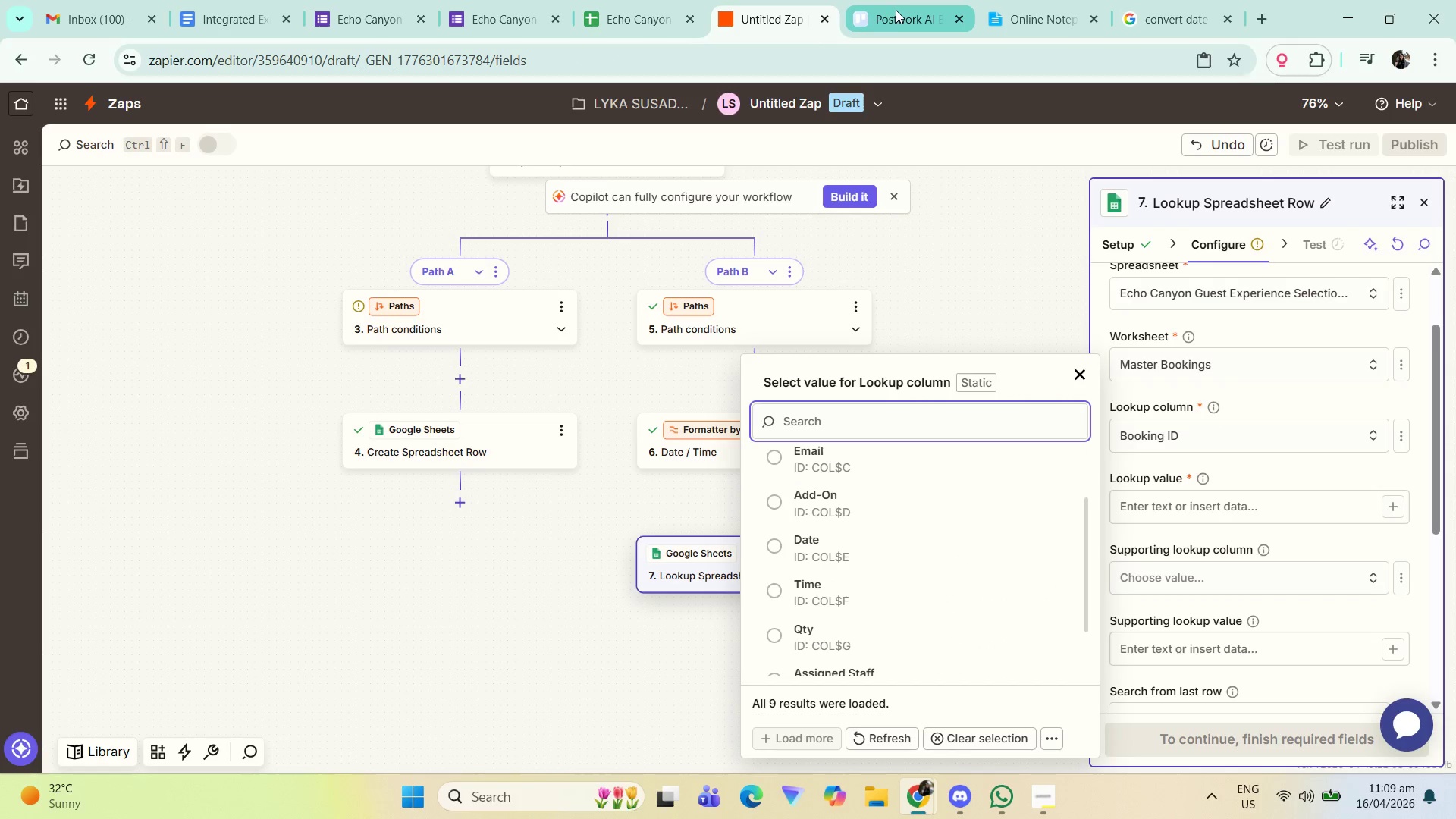 
scroll: coordinate [860, 550], scroll_direction: down, amount: 3.0
 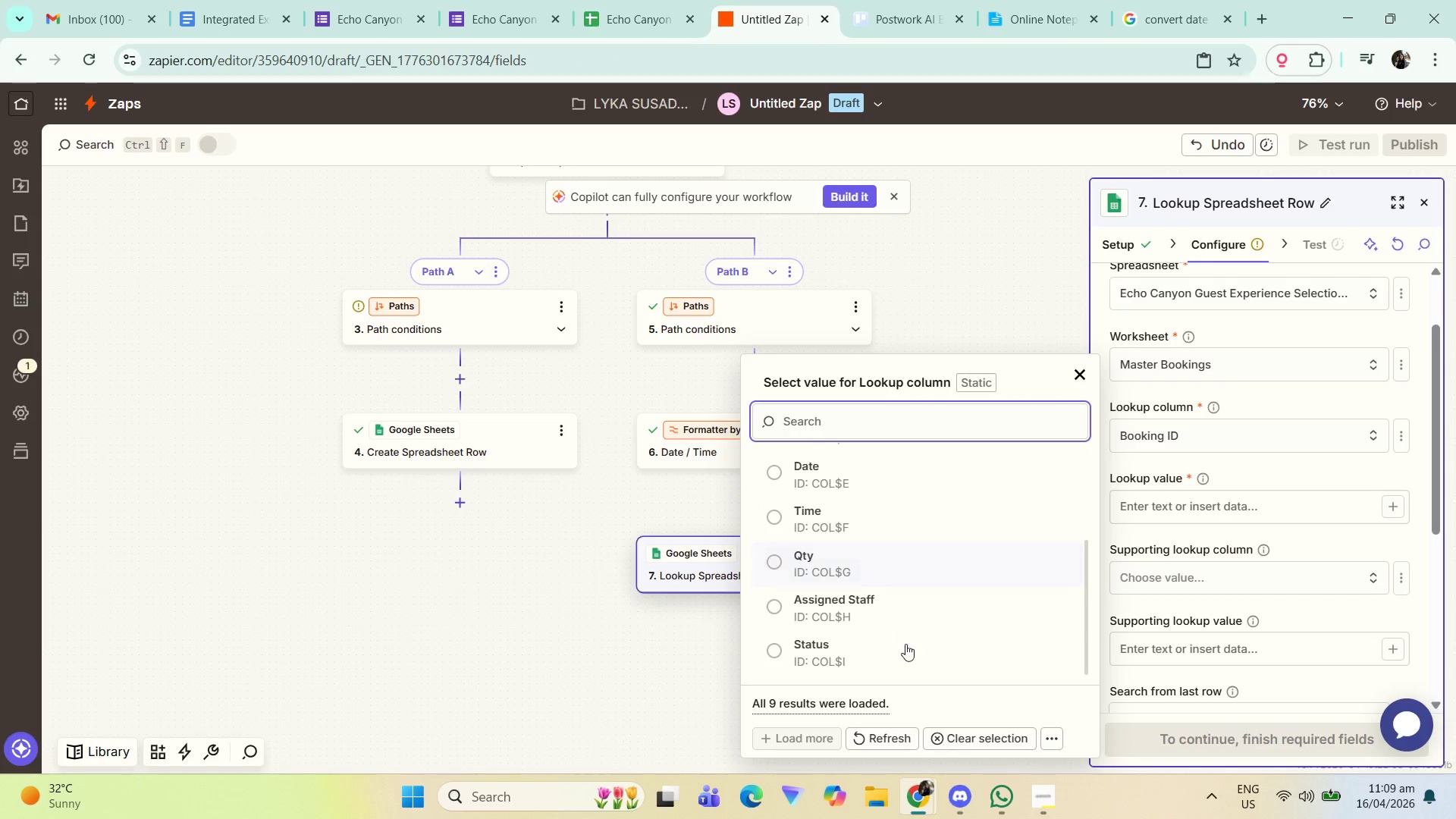 
scroll: coordinate [899, 614], scroll_direction: up, amount: 3.0
 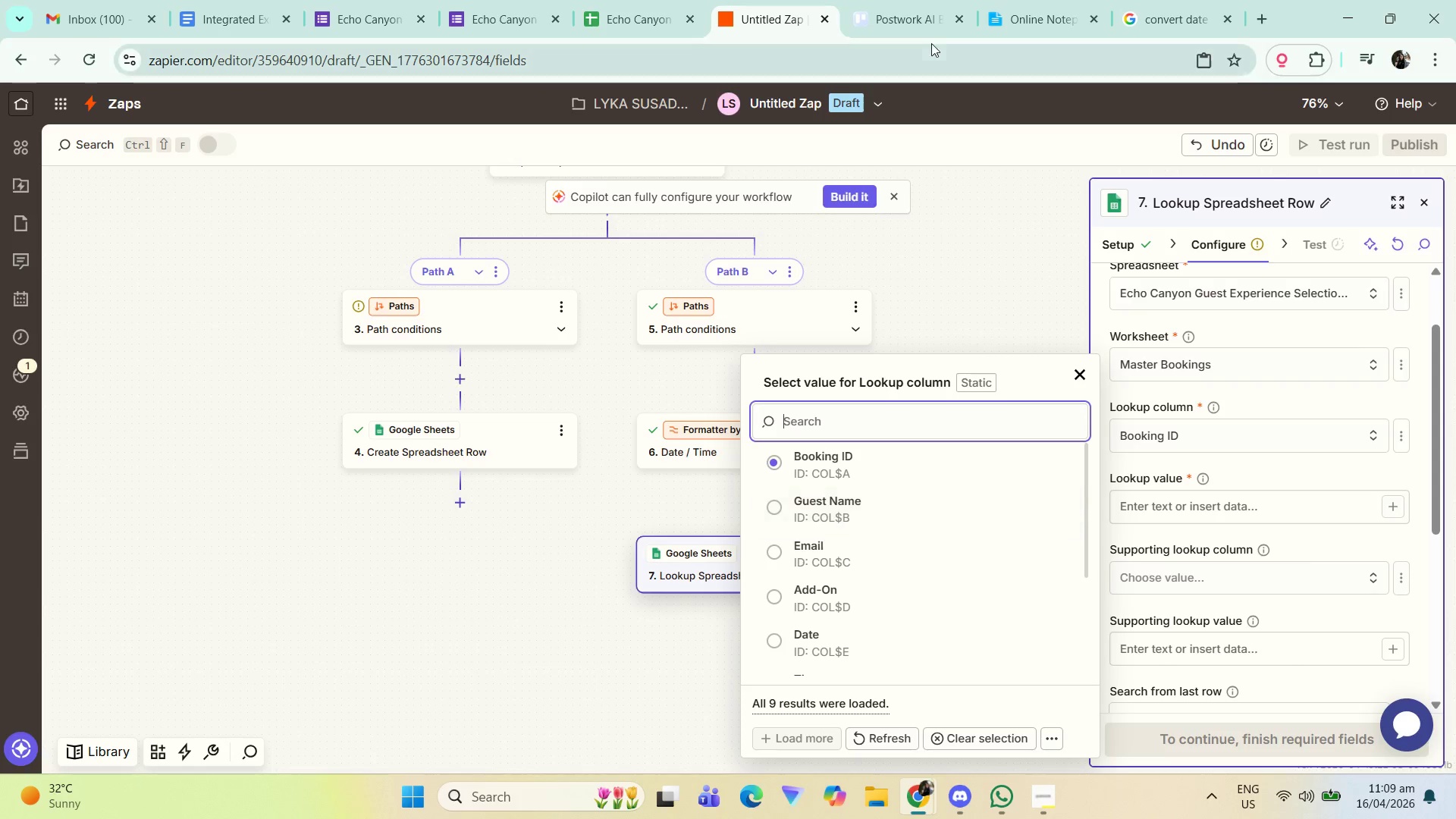 
mouse_move([1025, 19])
 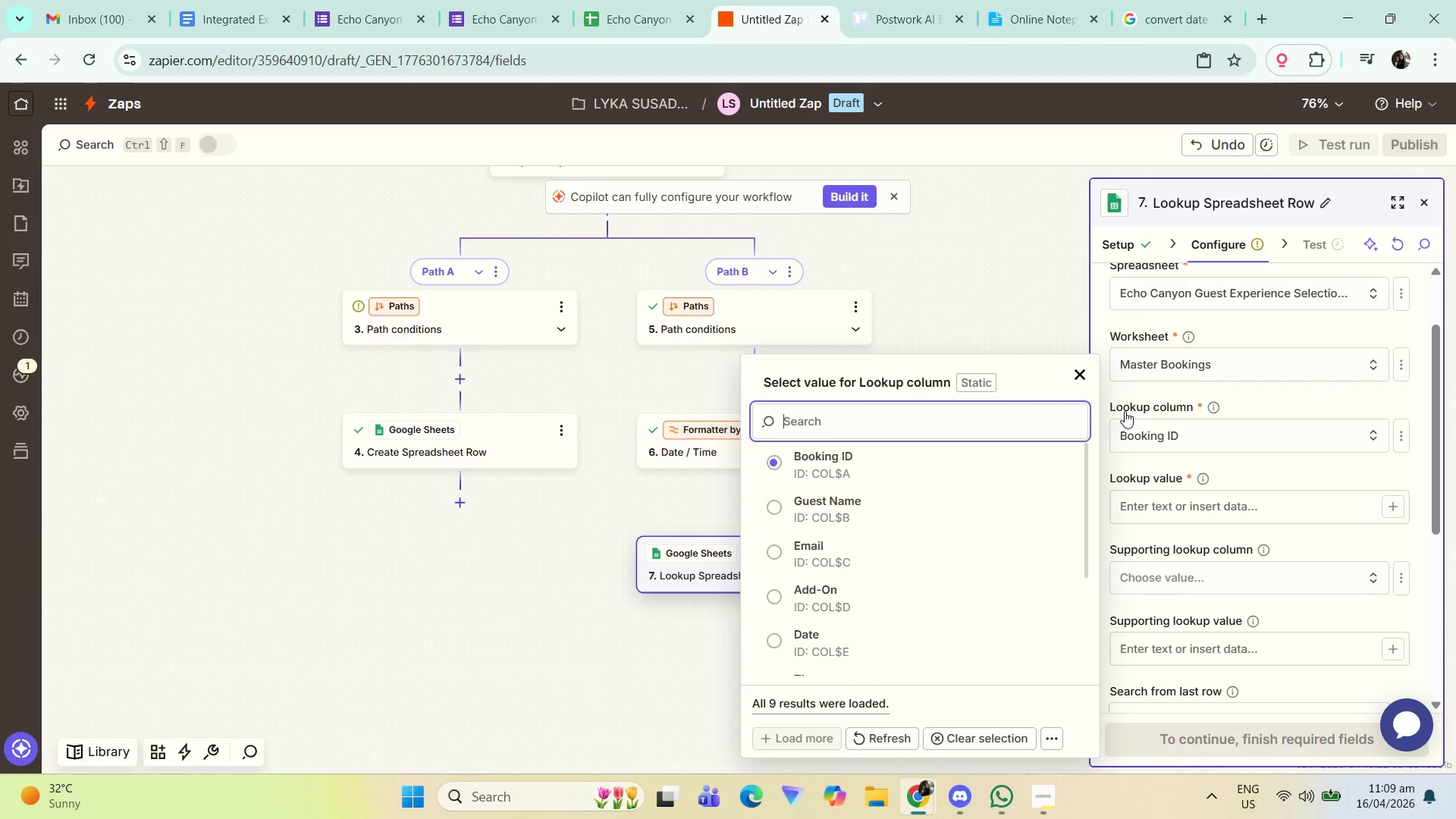 
wait(17.97)
 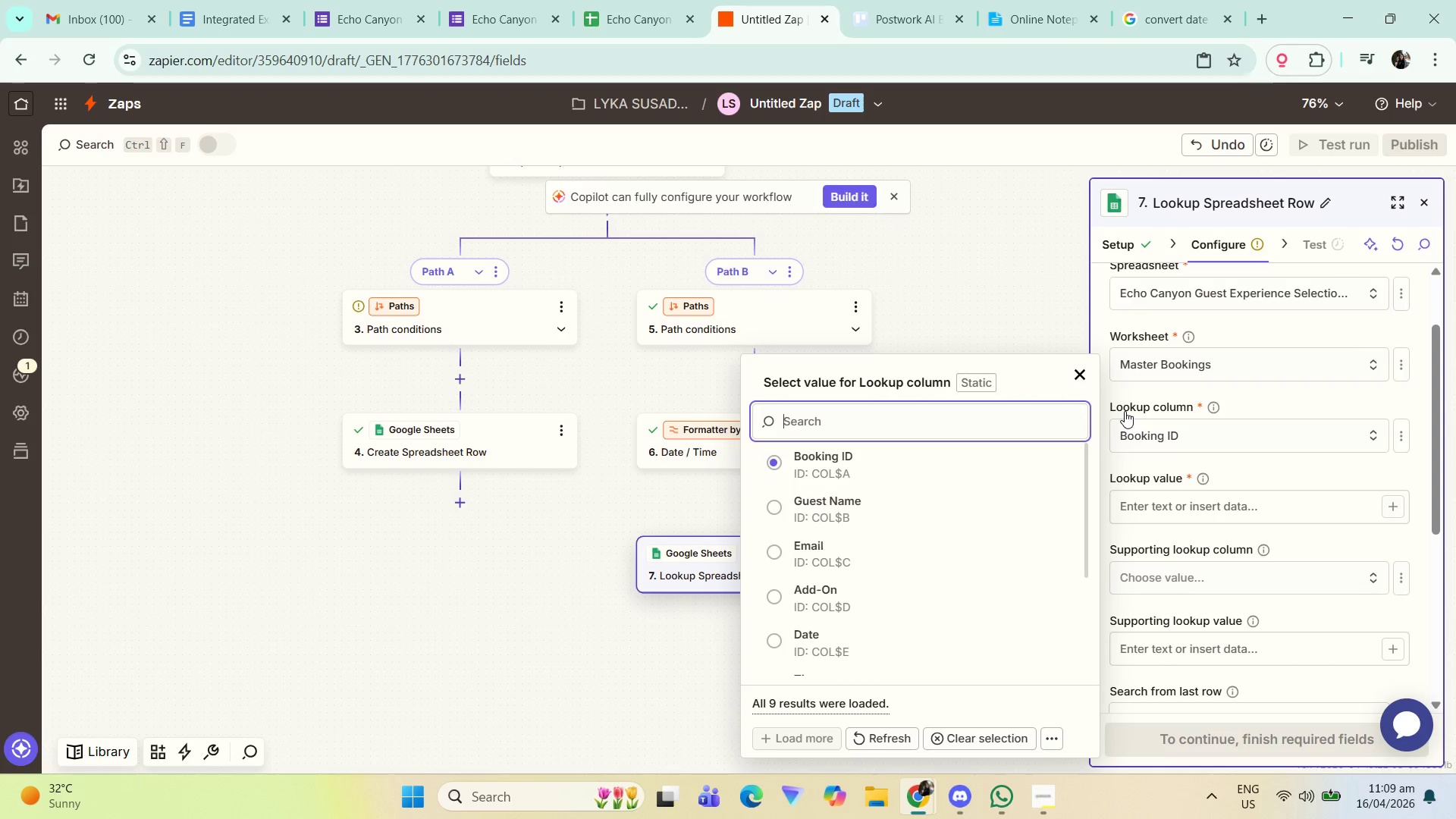 
left_click([1144, 242])
 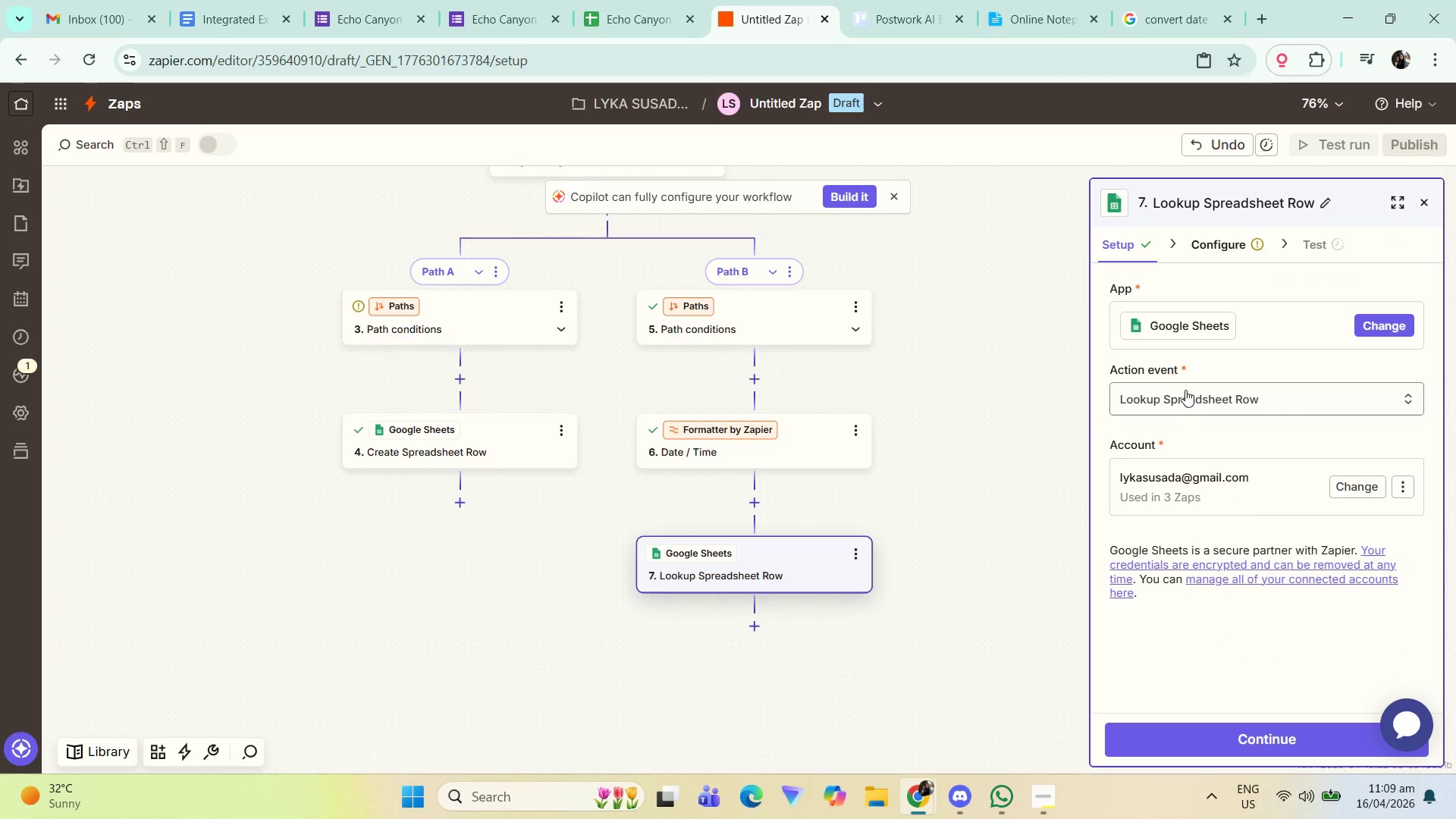 
left_click([1188, 392])
 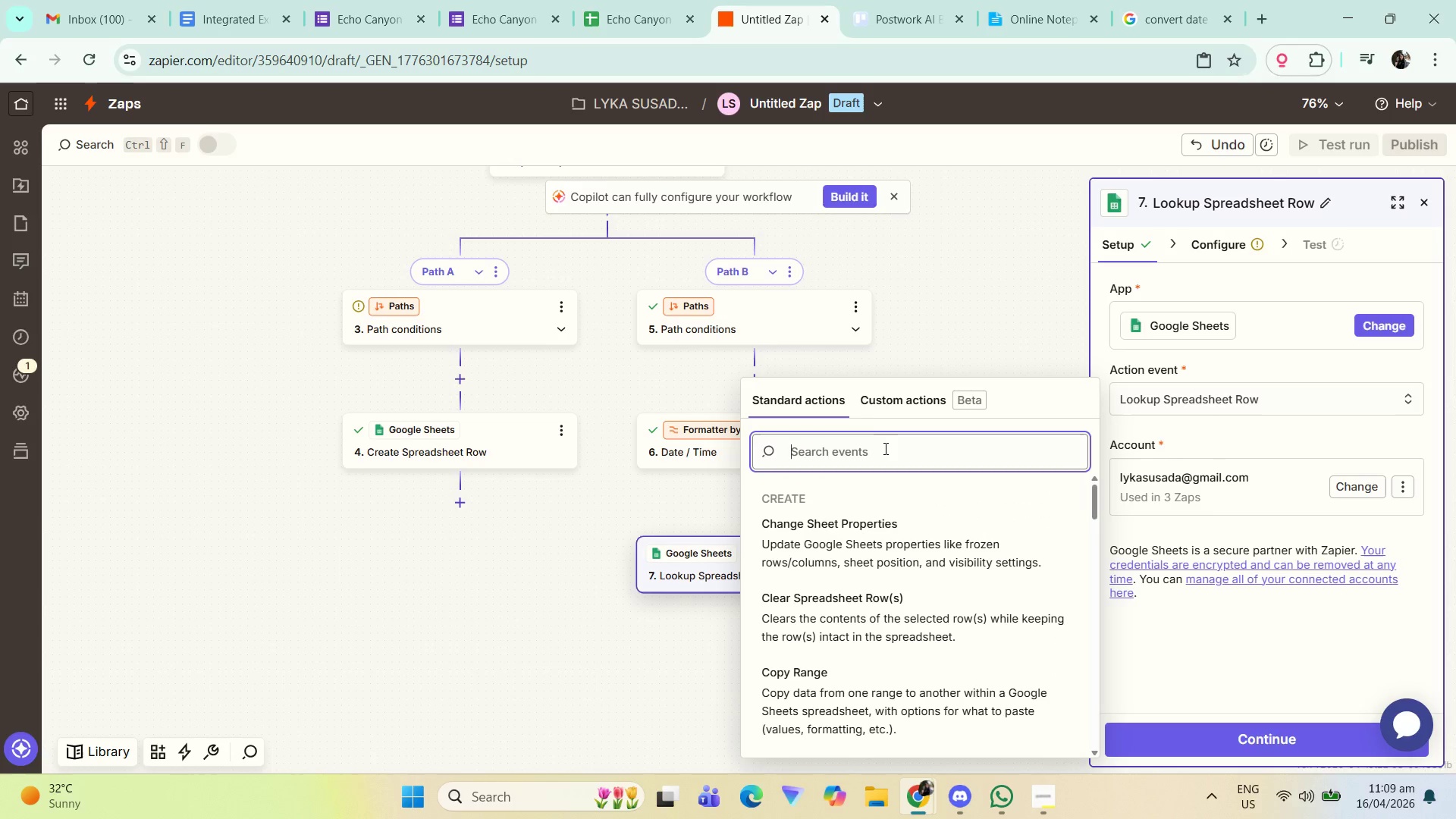 
left_click([883, 450])
 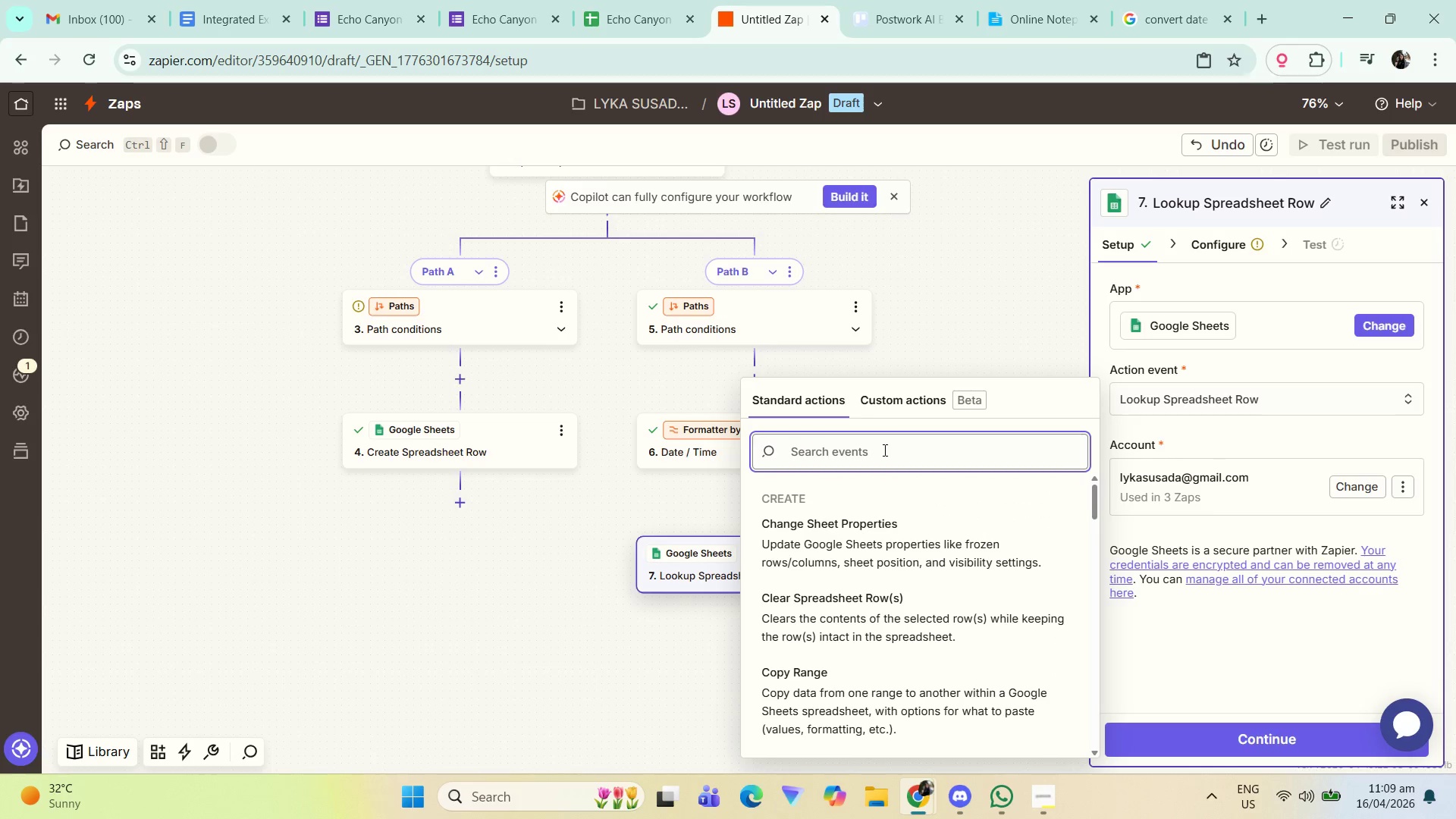 
type(la)
key(Backspace)
key(Backspace)
key(Backspace)
 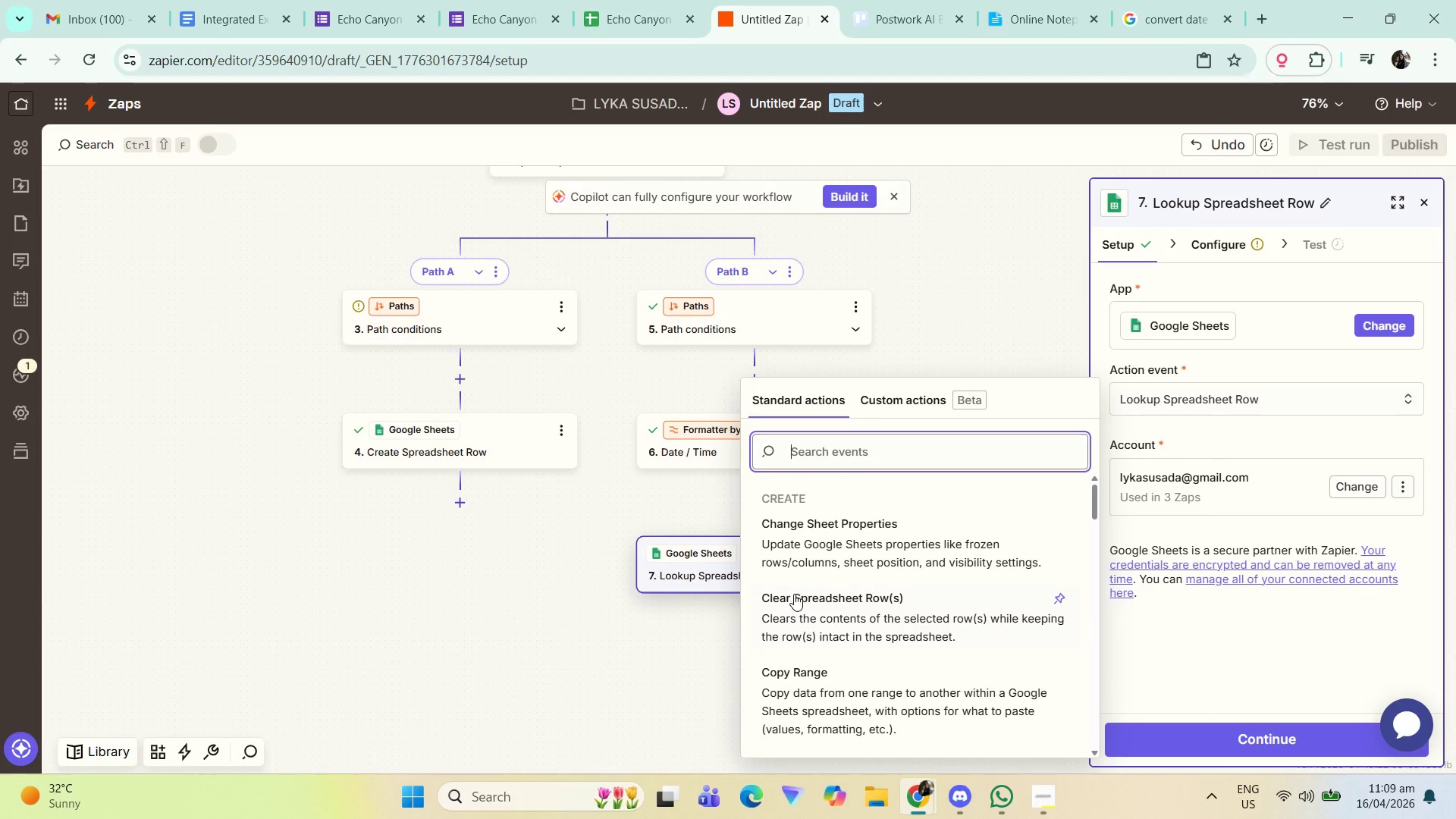 
scroll: coordinate [925, 654], scroll_direction: down, amount: 8.0
 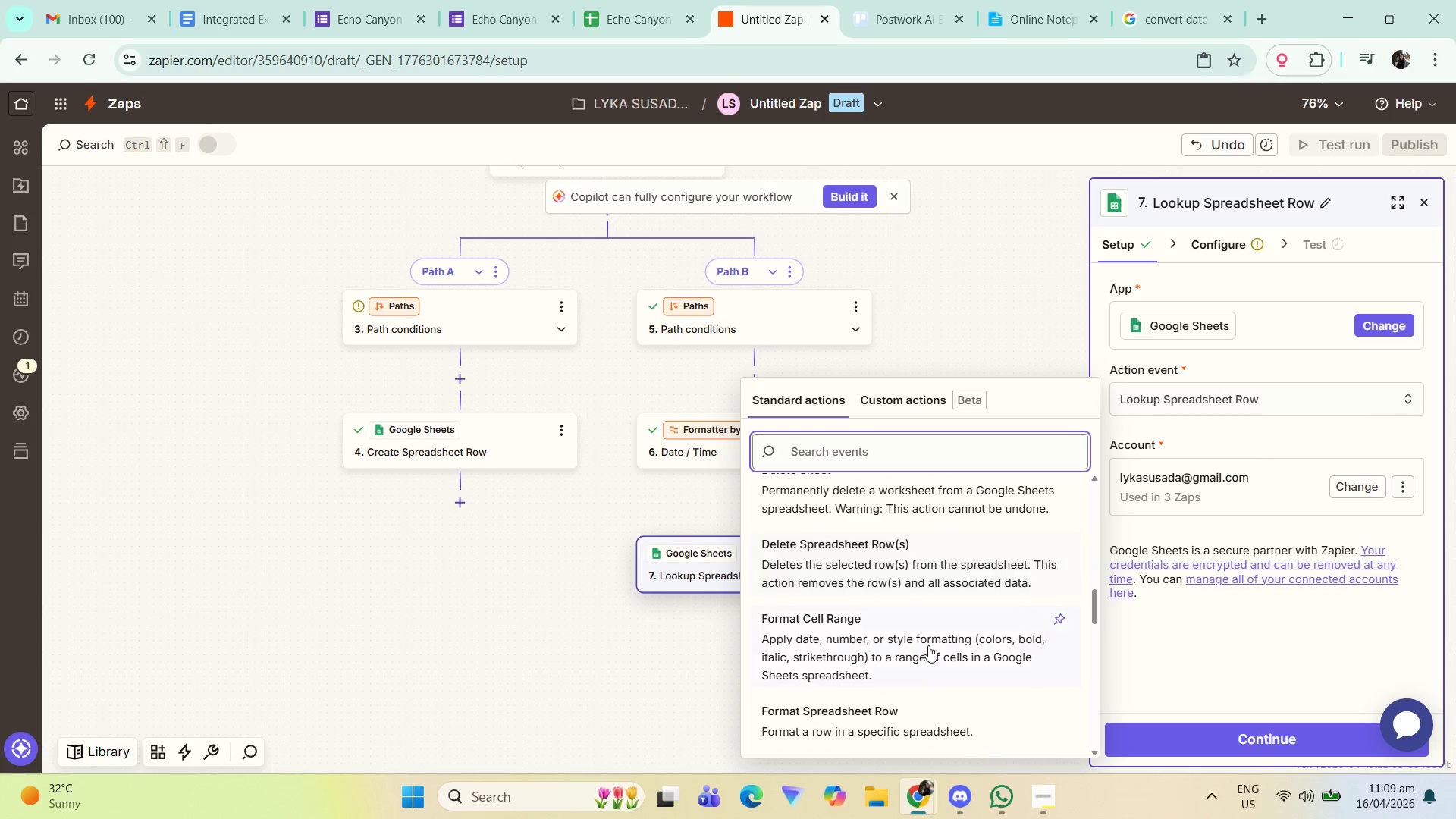 
scroll: coordinate [921, 601], scroll_direction: down, amount: 8.0
 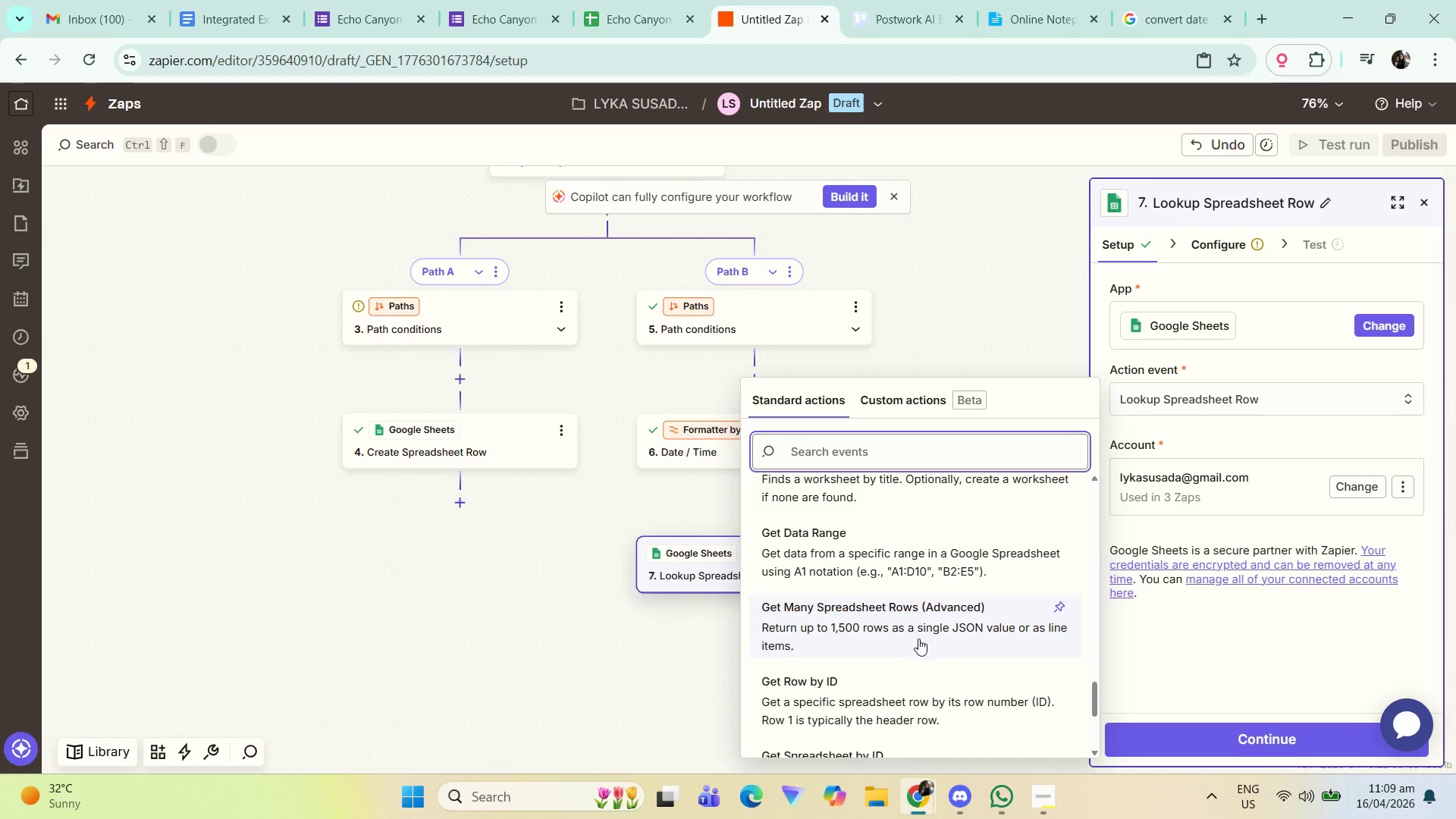 
scroll: coordinate [936, 635], scroll_direction: down, amount: 1.0
 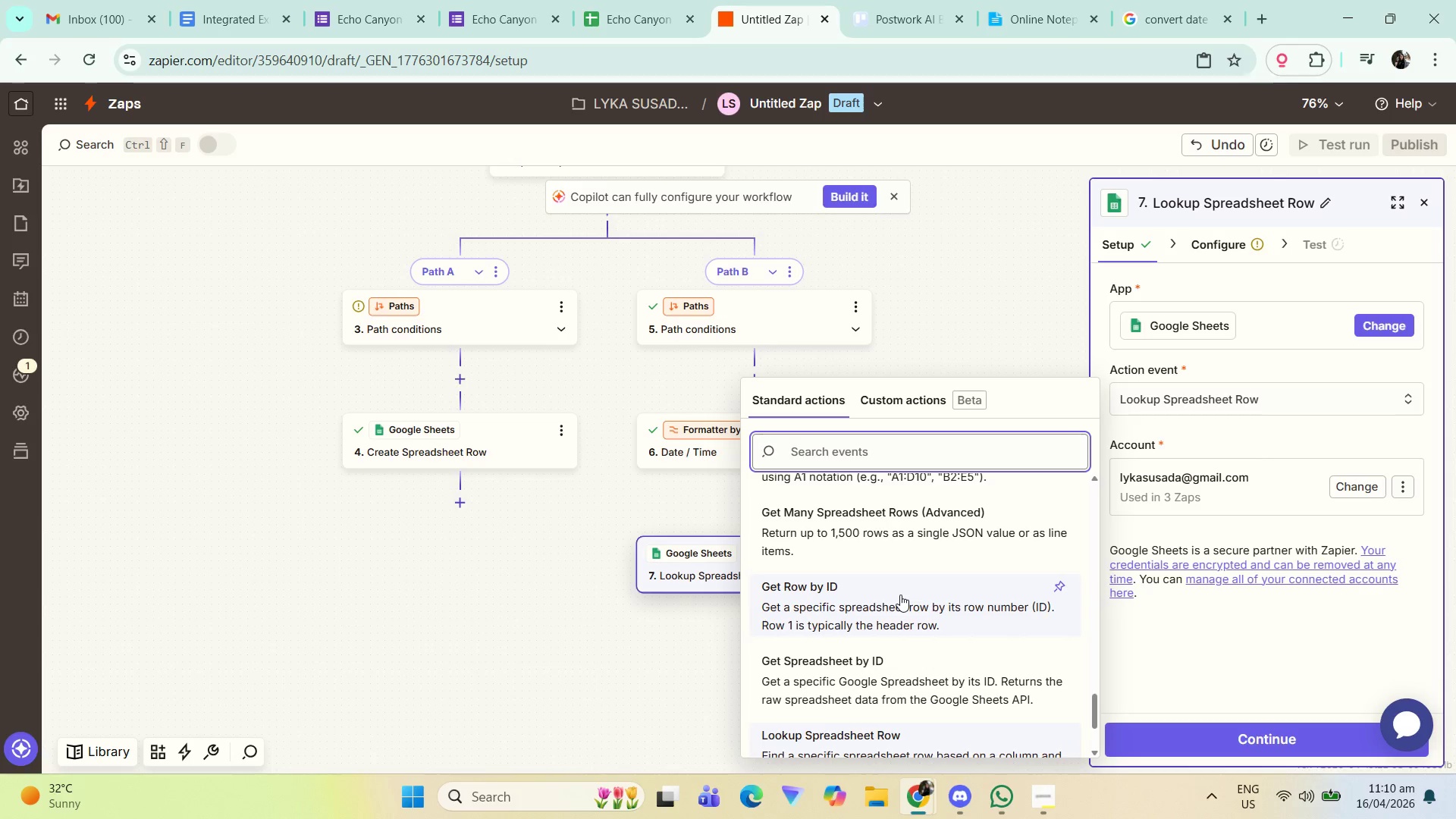 
wait(6.29)
 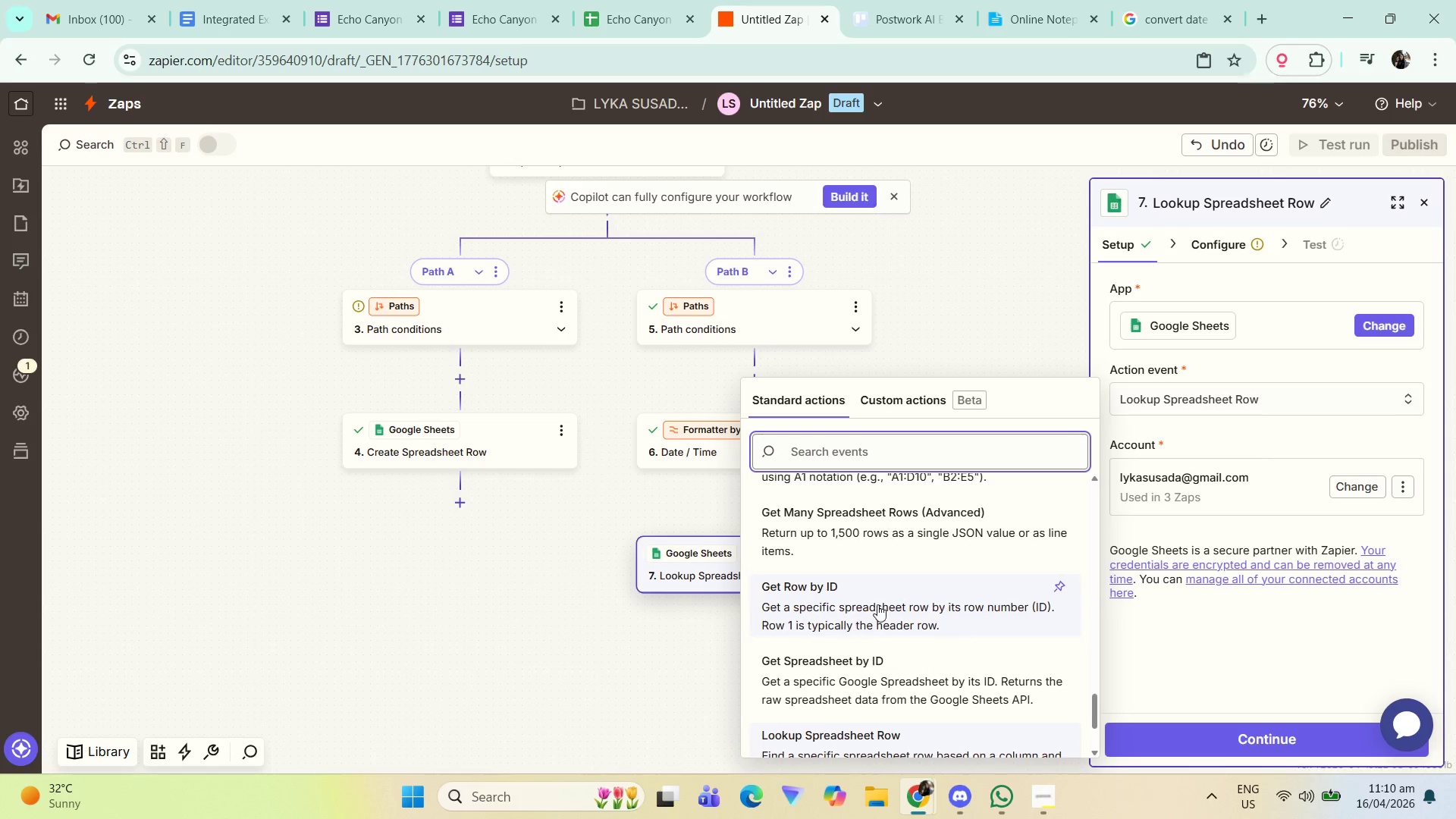 
scroll: coordinate [912, 584], scroll_direction: down, amount: 4.0
 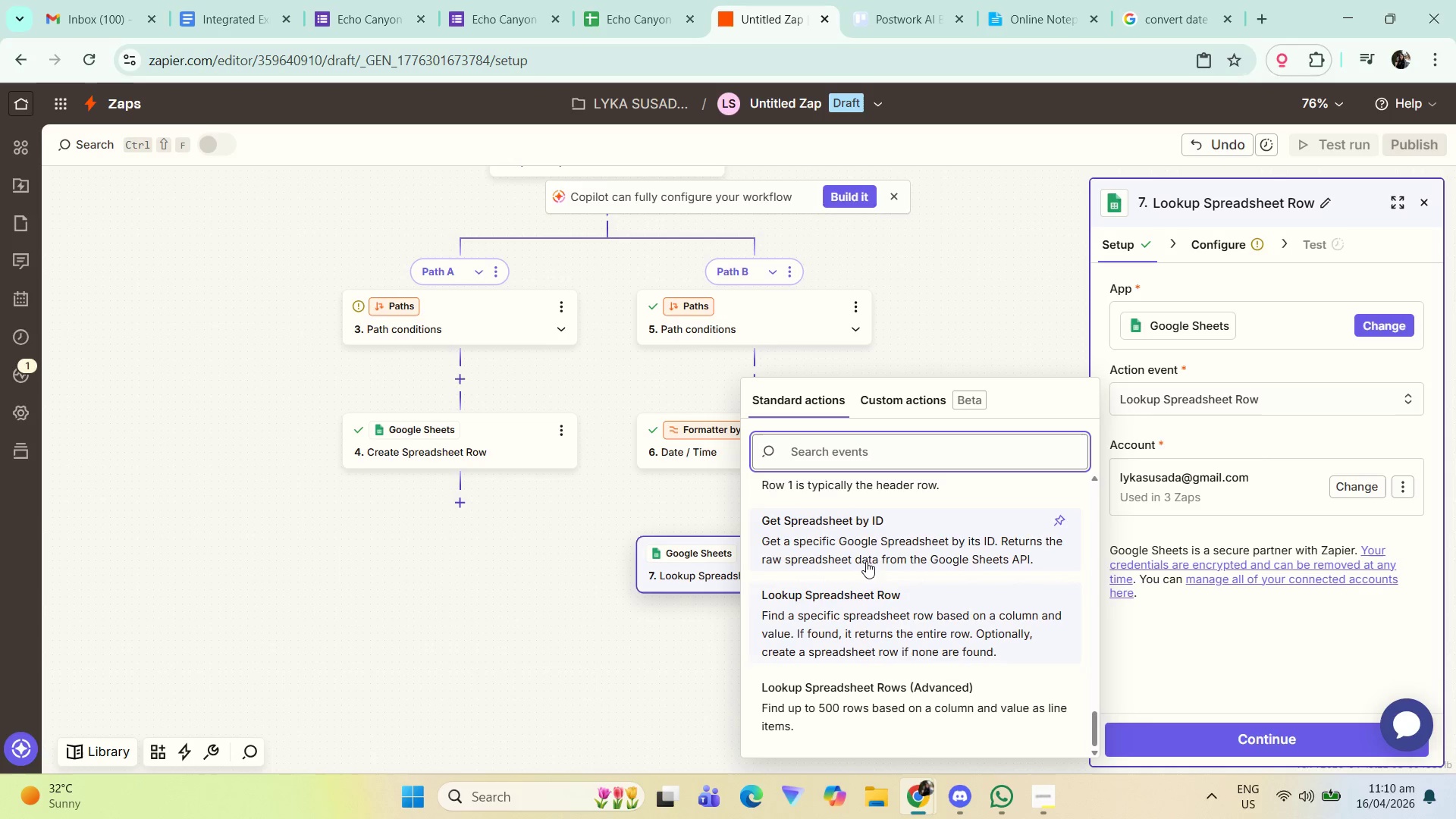 
wait(6.41)
 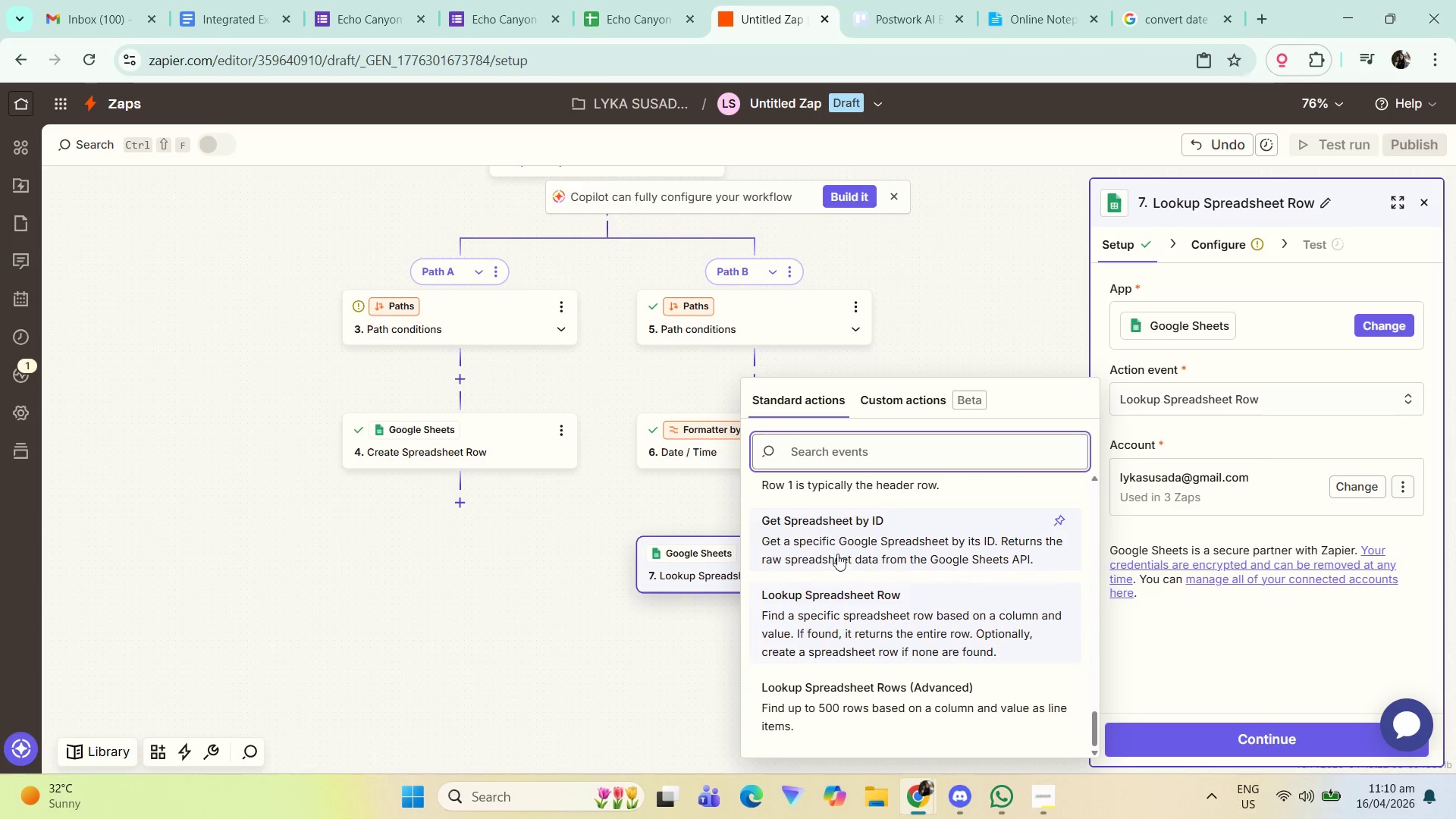 
scroll: coordinate [930, 574], scroll_direction: none, amount: 0.0
 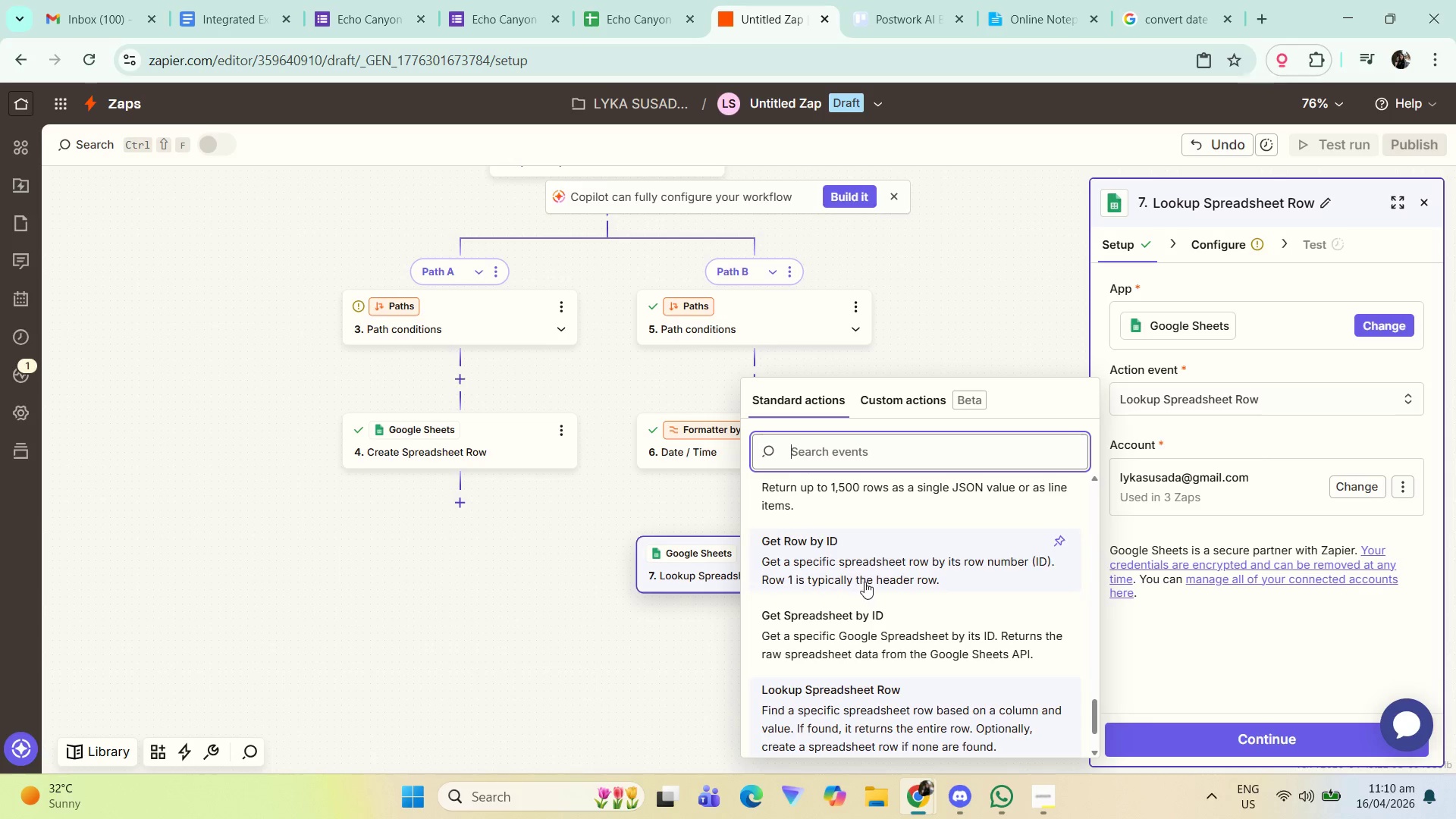 
wait(17.07)
 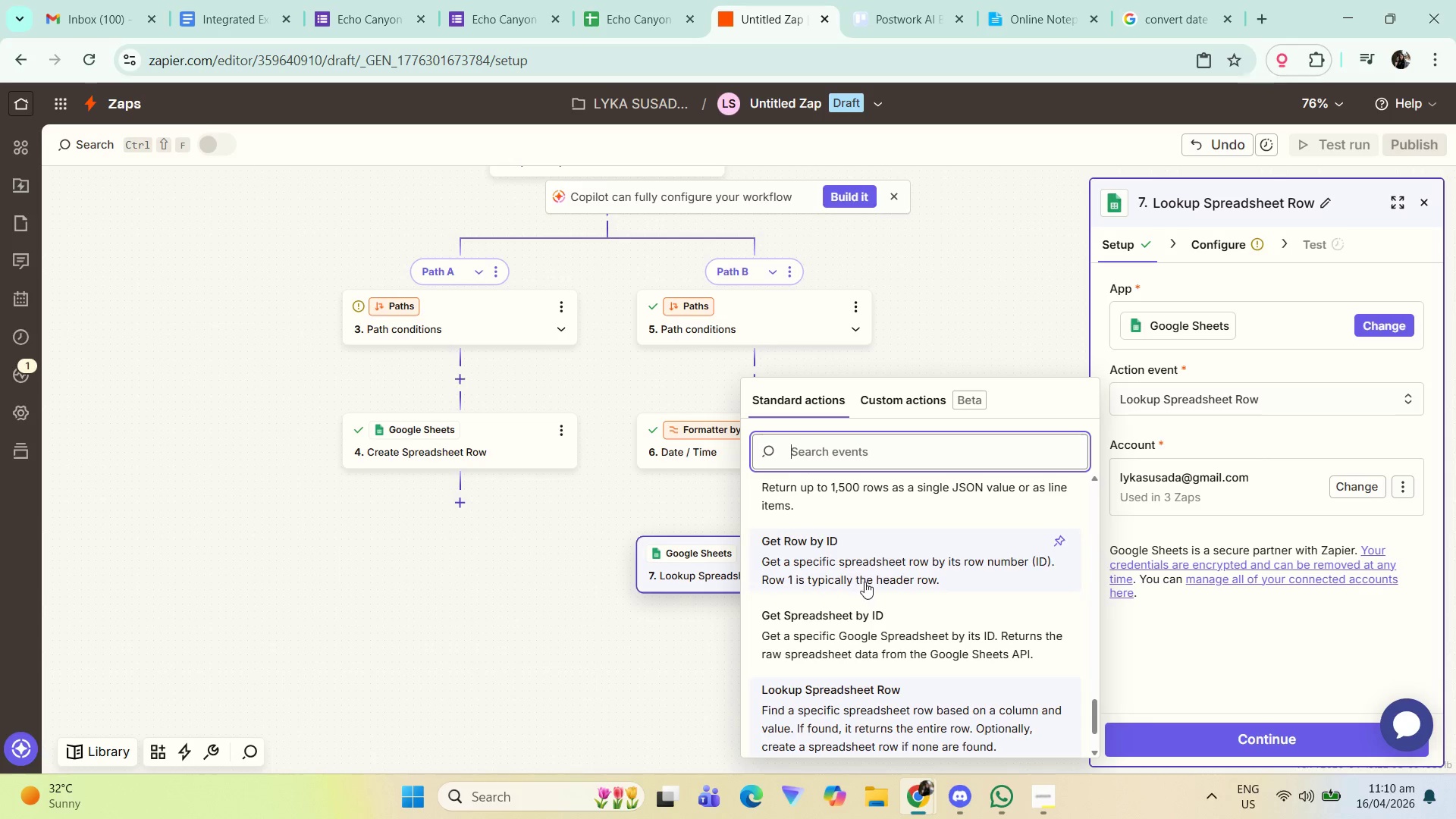 
scroll: coordinate [896, 563], scroll_direction: up, amount: 1.0
 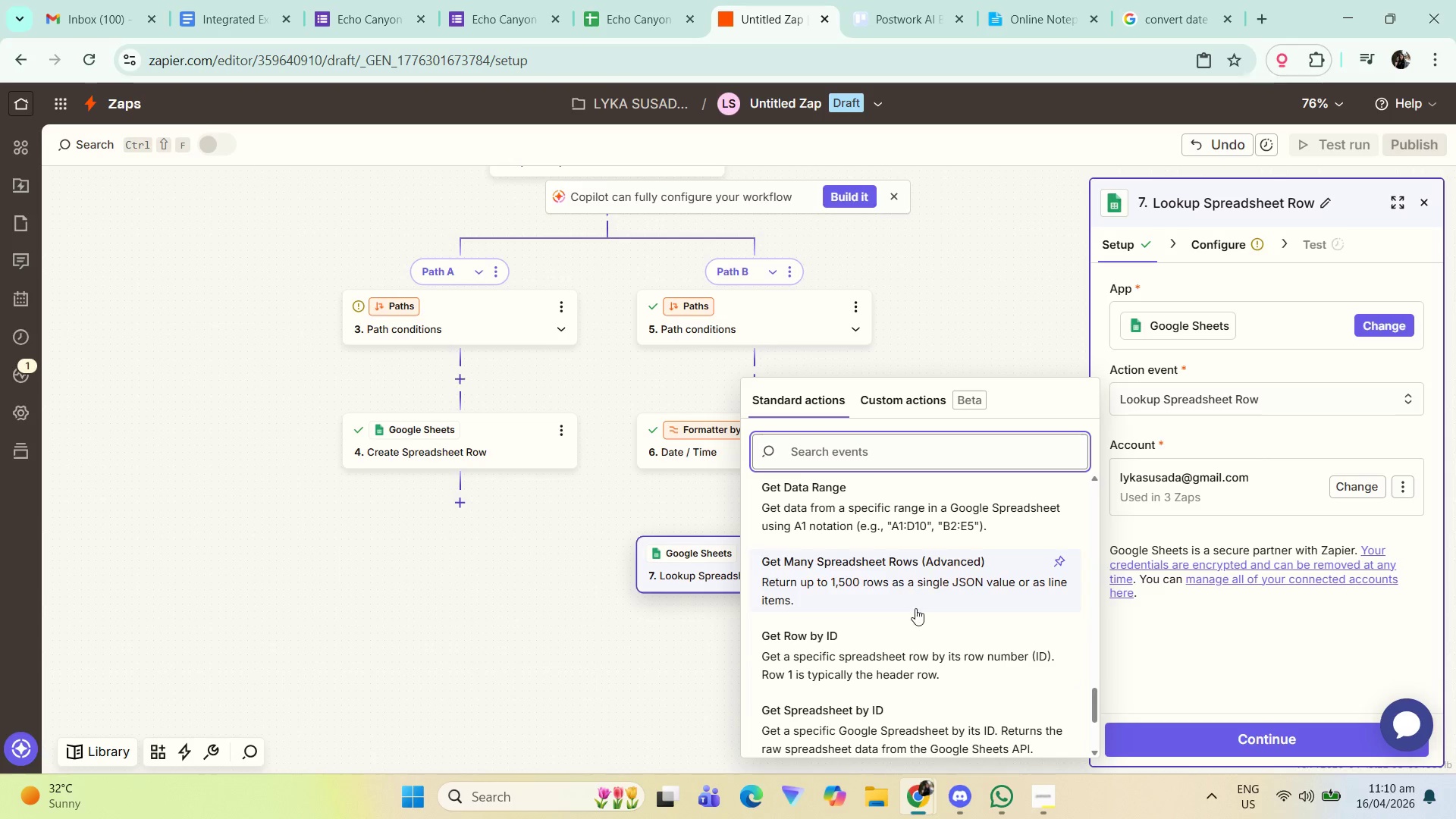 
scroll: coordinate [930, 613], scroll_direction: none, amount: 0.0
 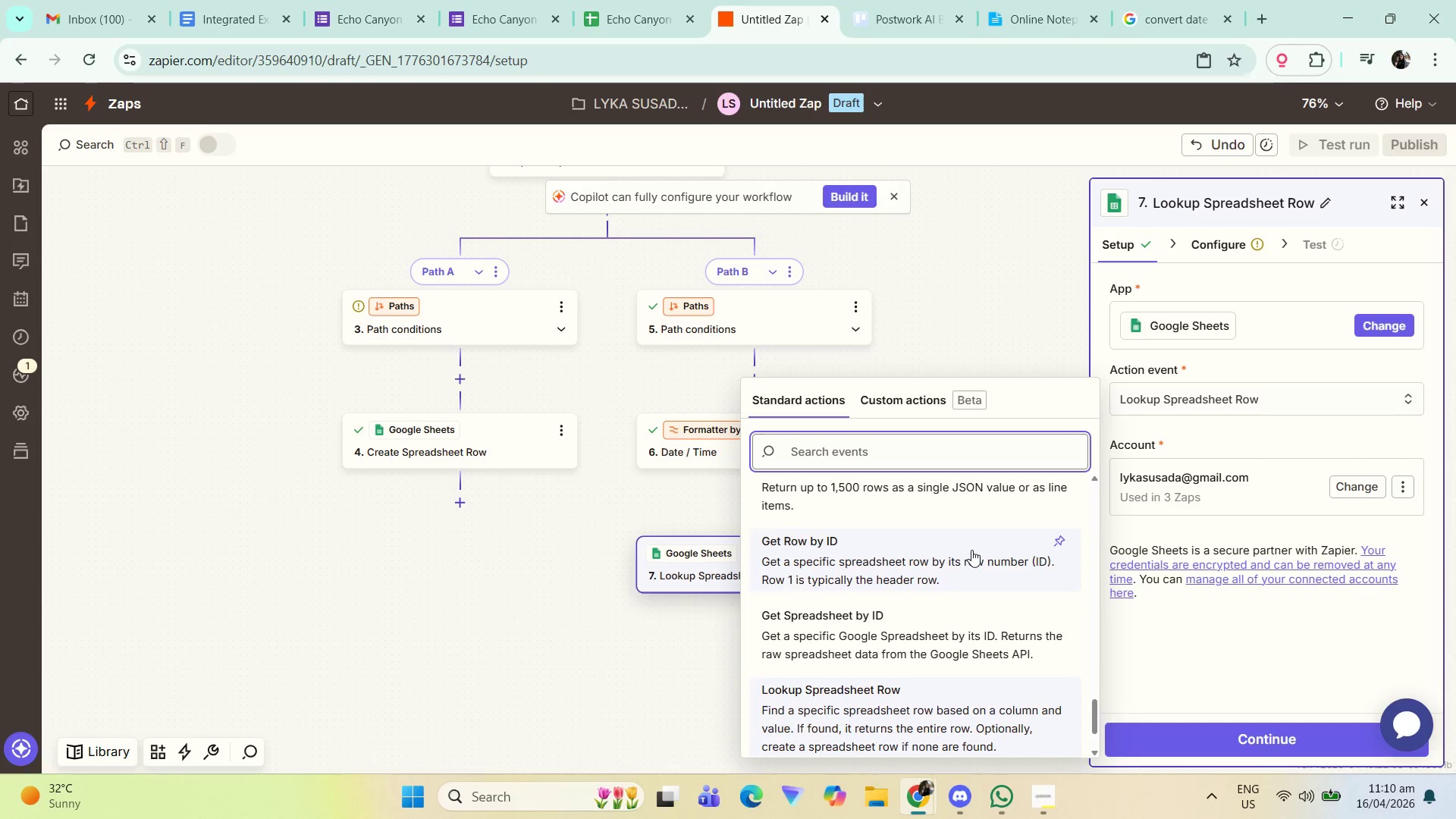 
wait(8.34)
 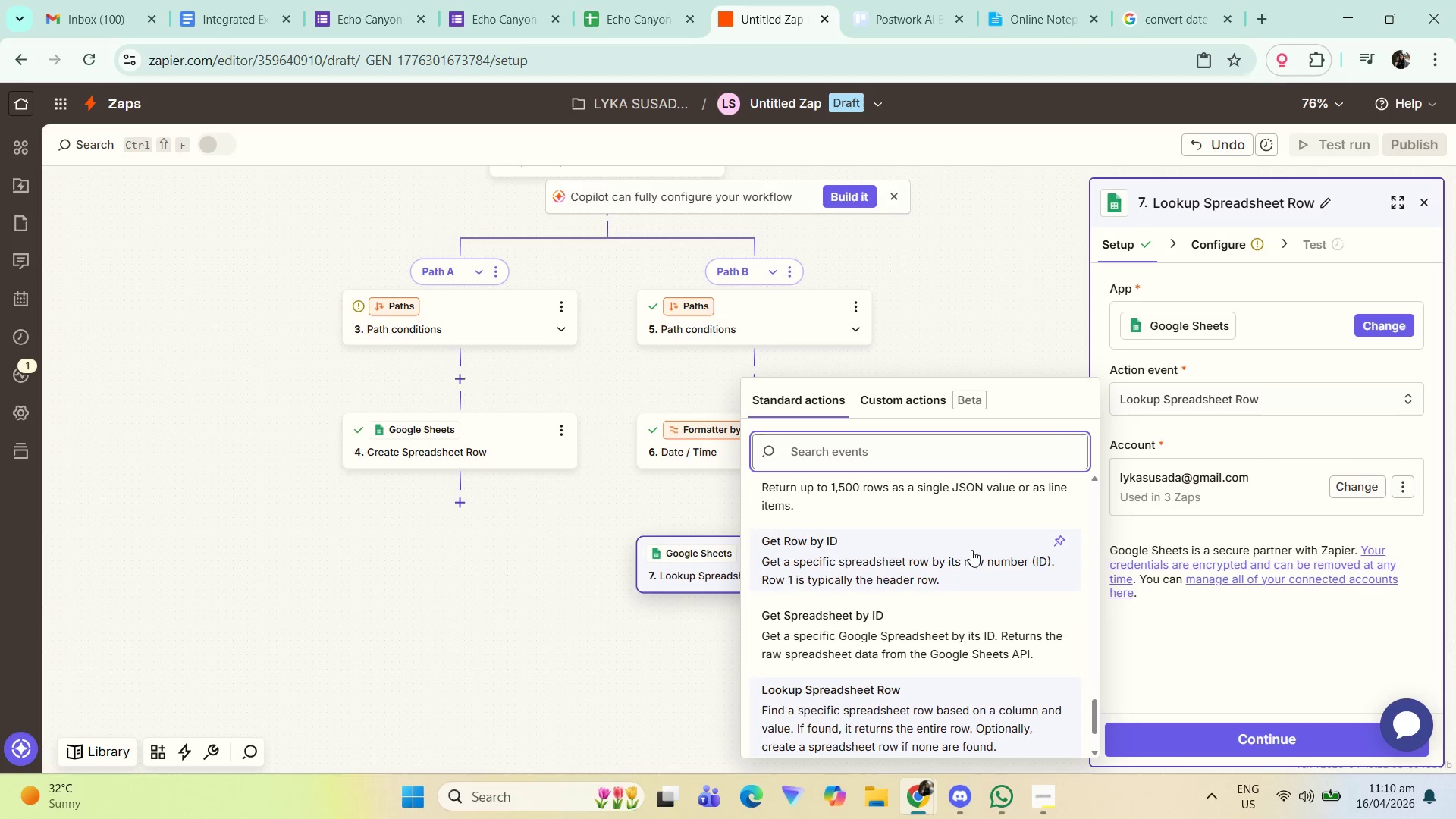 
left_click([969, 554])
 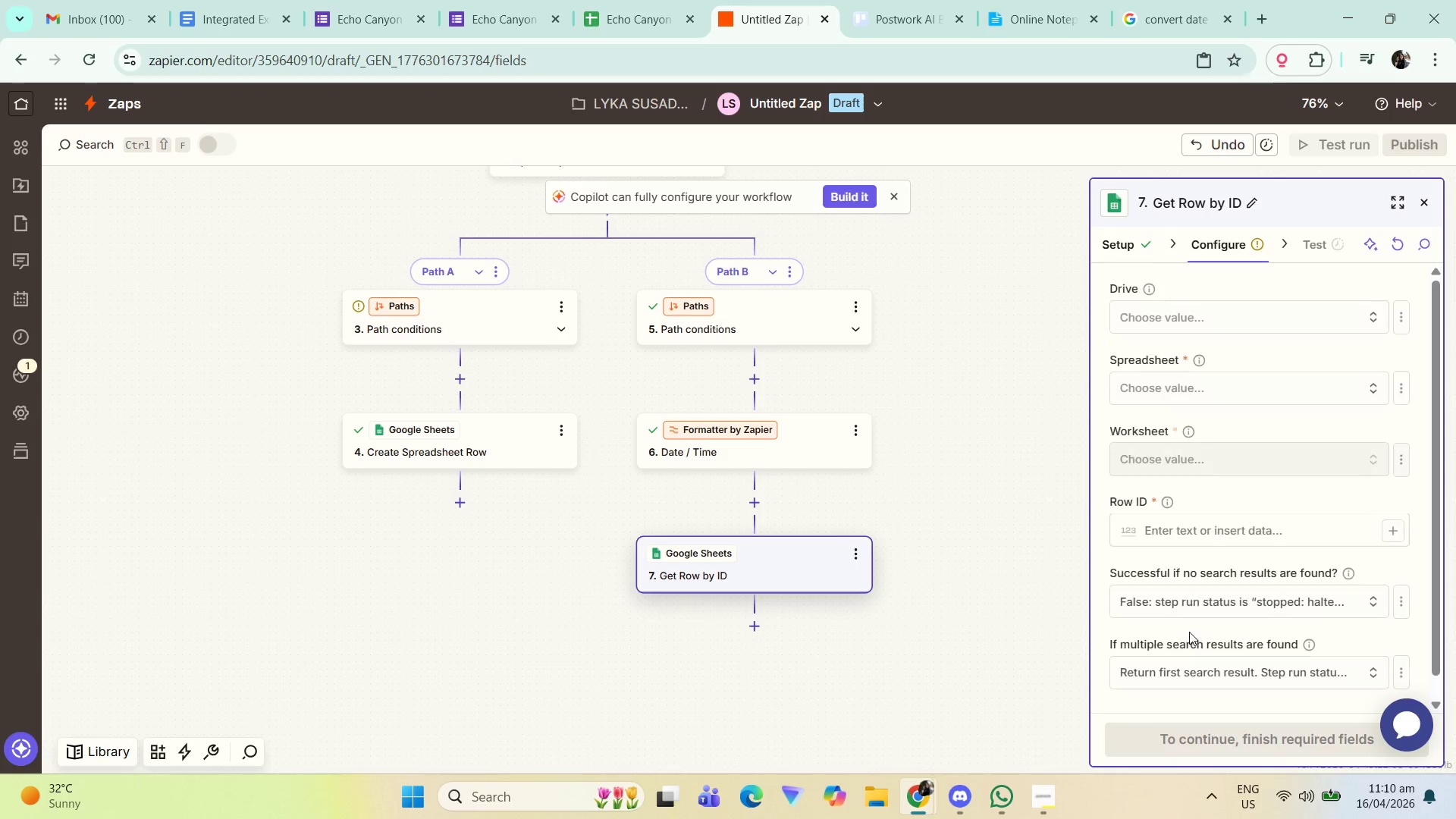 
left_click([1199, 318])
 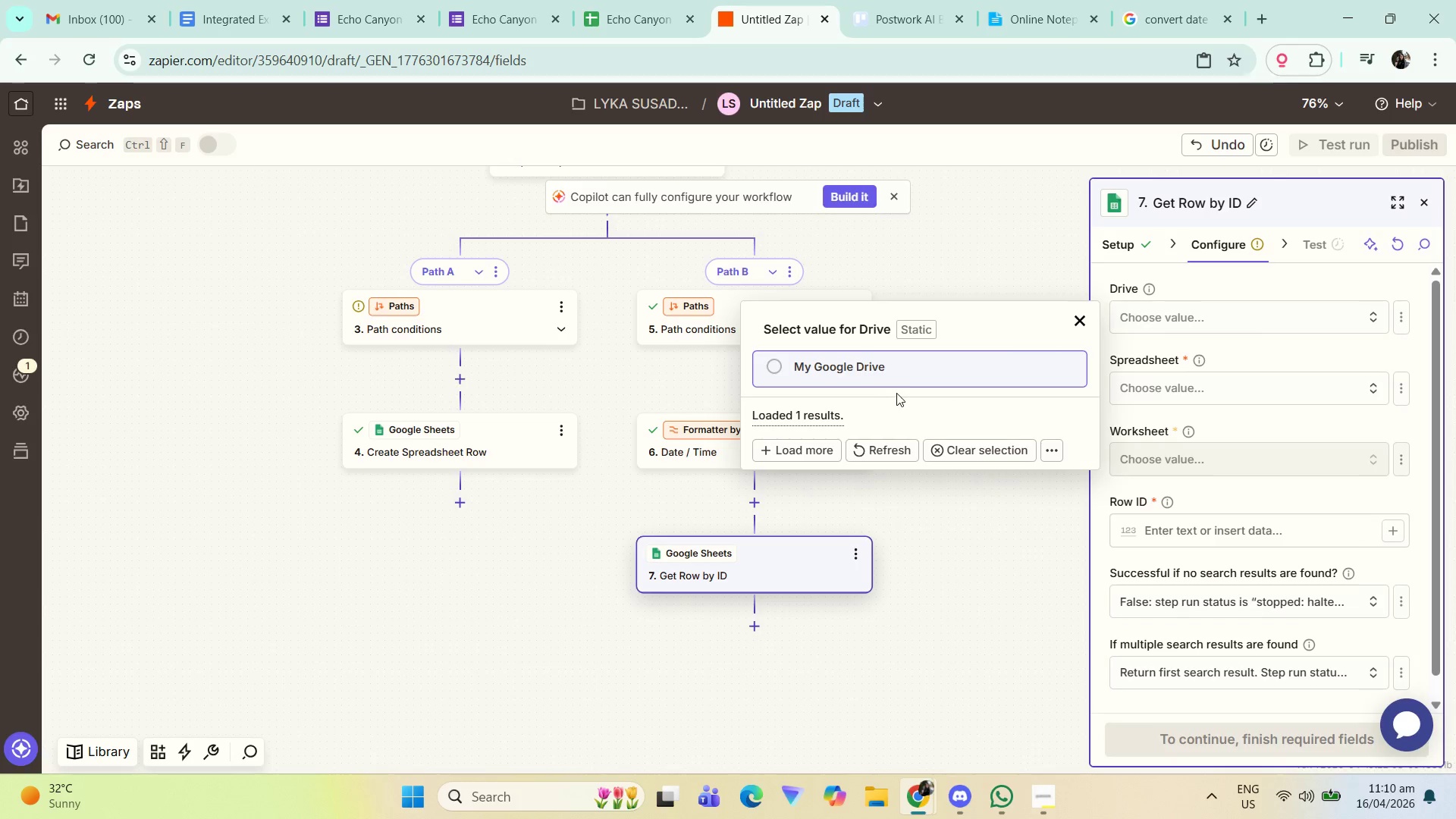 
left_click([902, 375])
 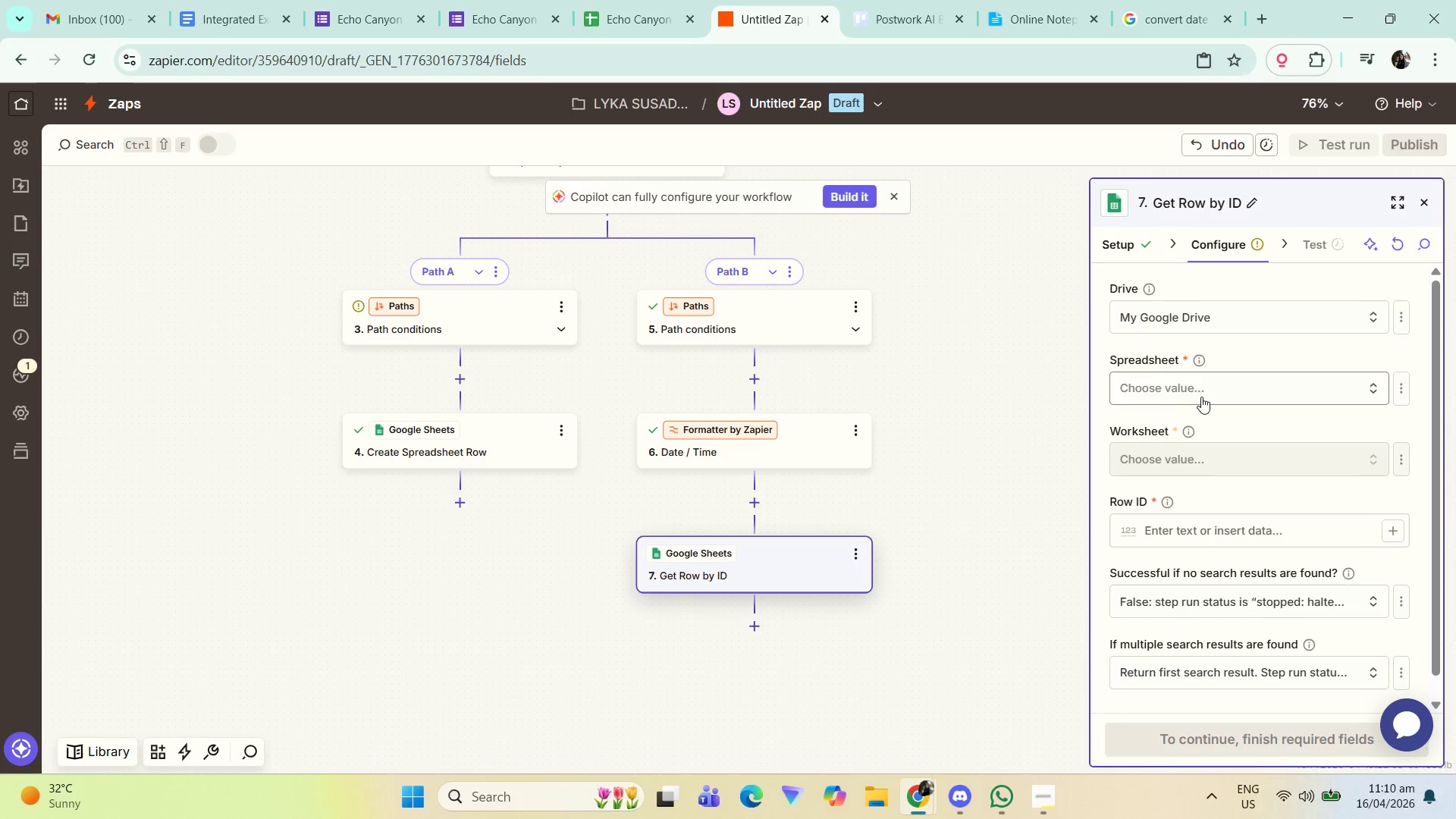 
left_click([1204, 394])
 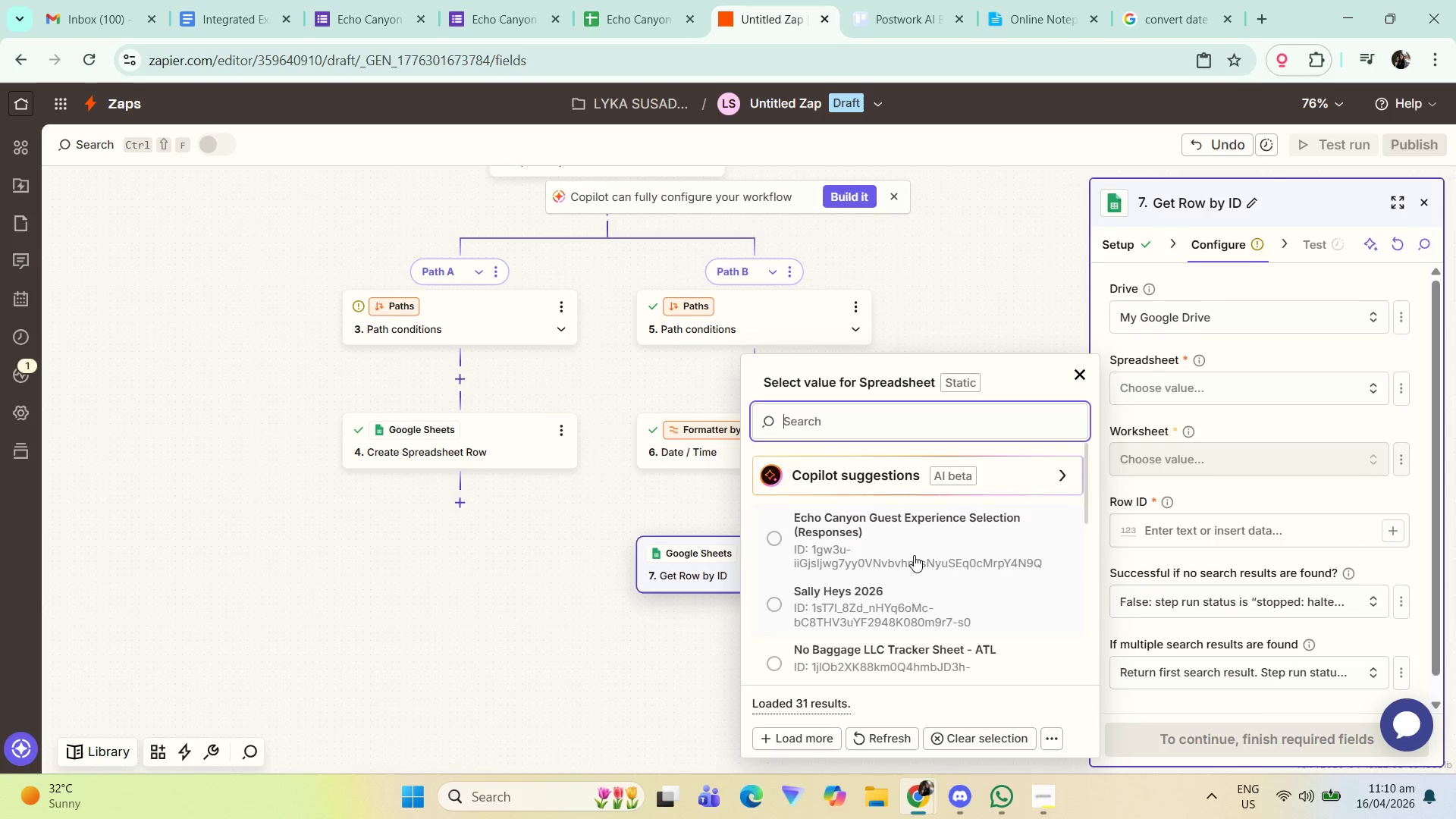 
left_click([1234, 456])
 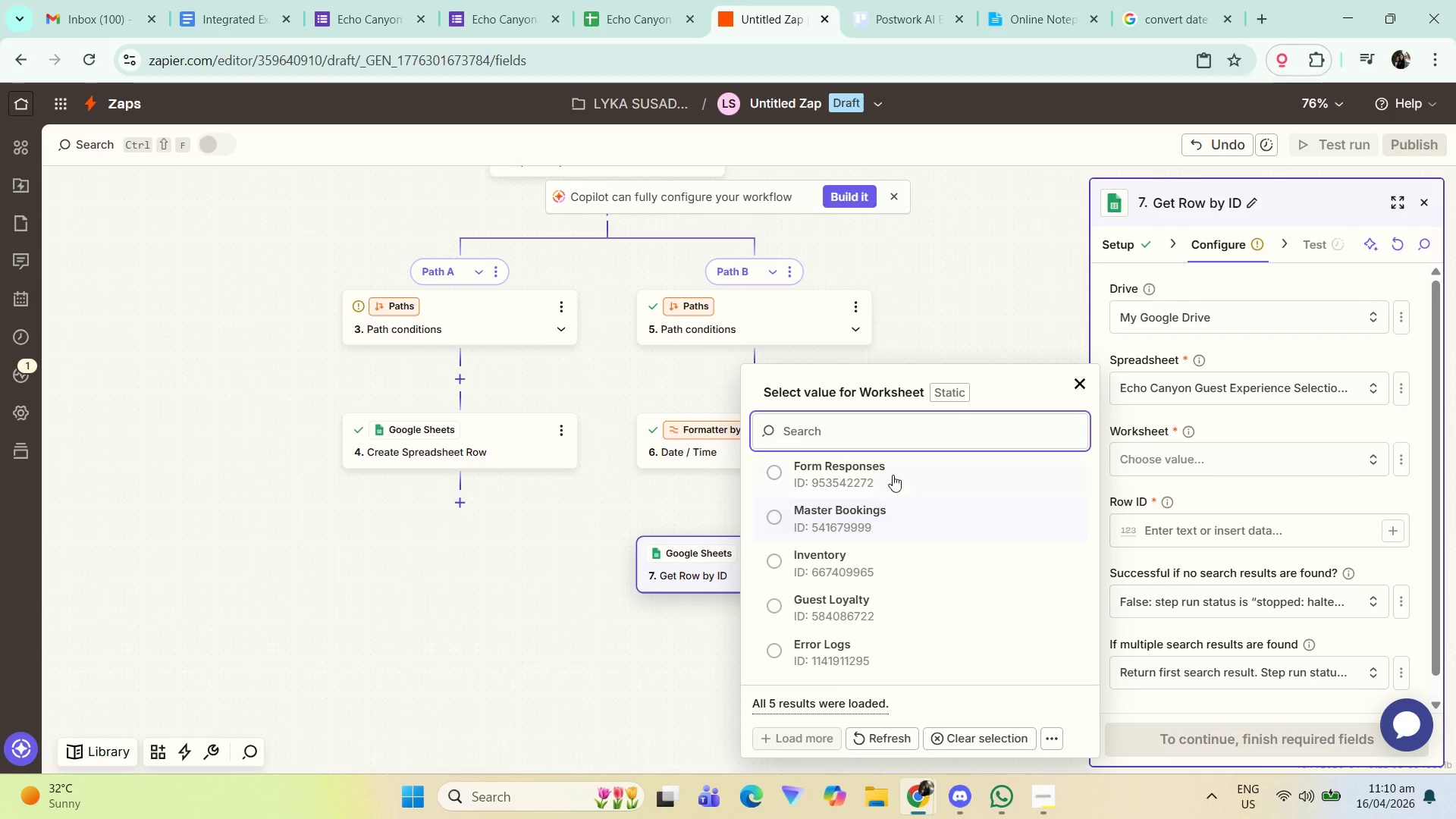 
left_click([883, 514])
 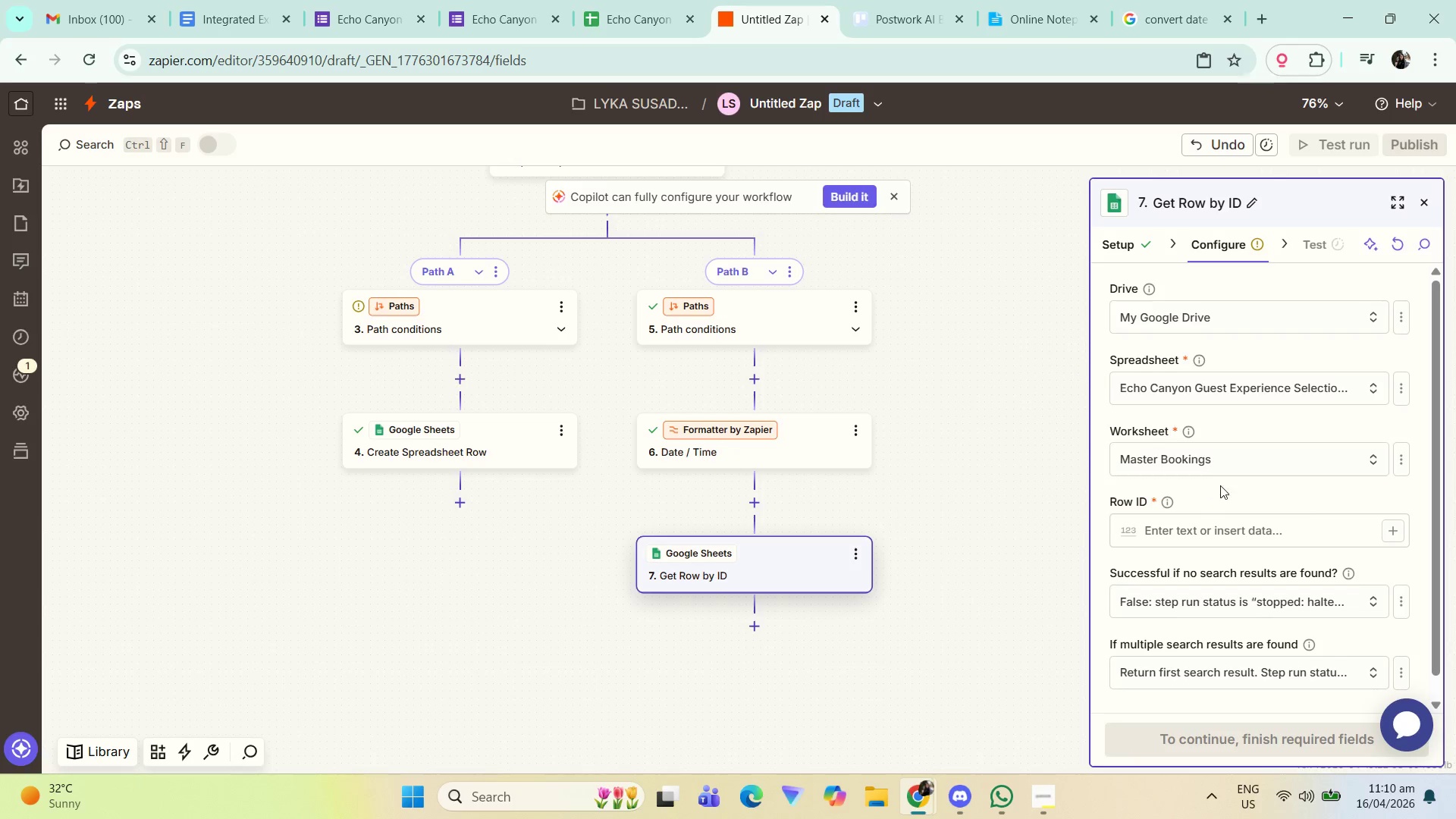 
scroll: coordinate [1217, 487], scroll_direction: down, amount: 1.0
 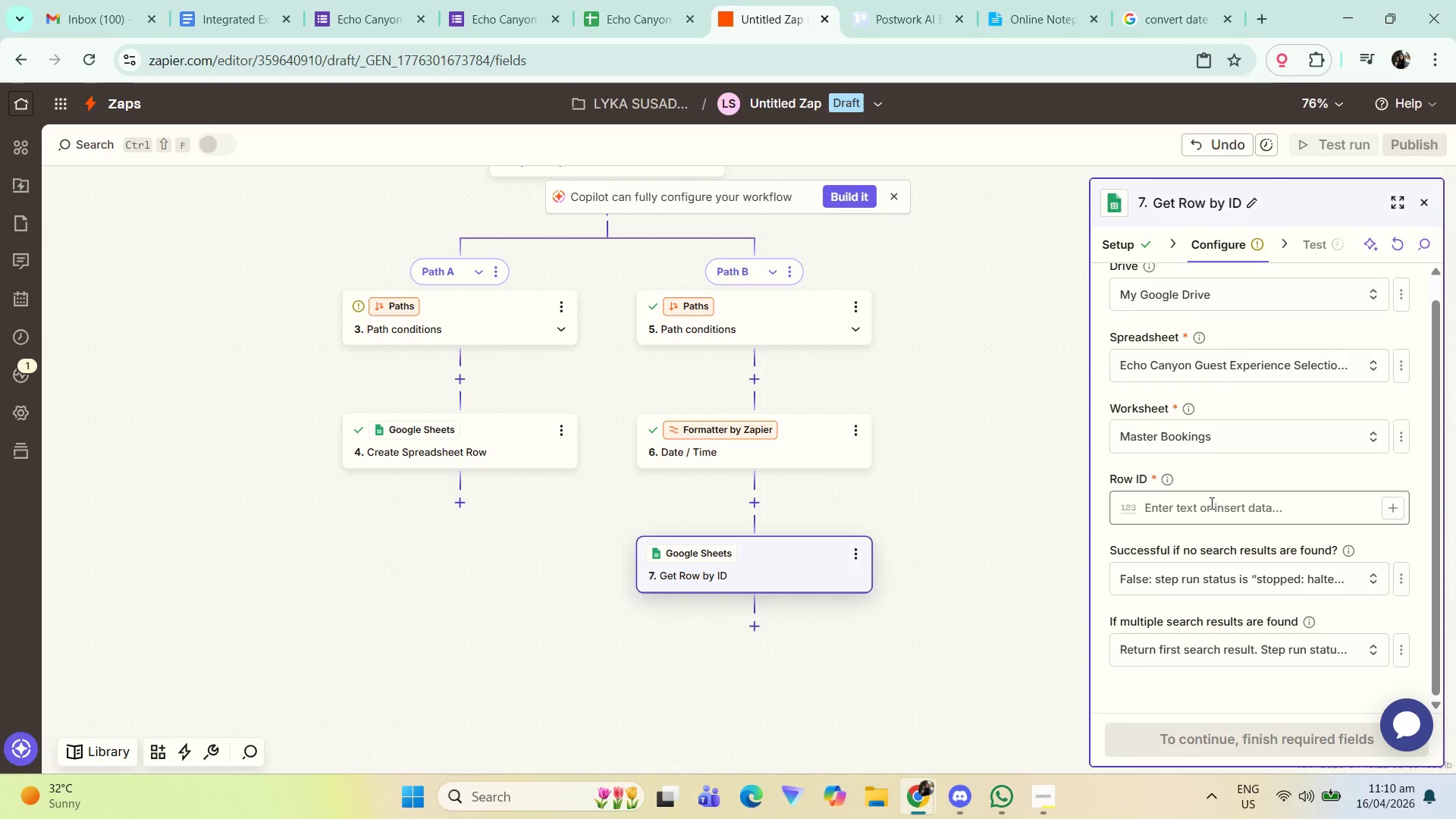 
left_click([1163, 481])
 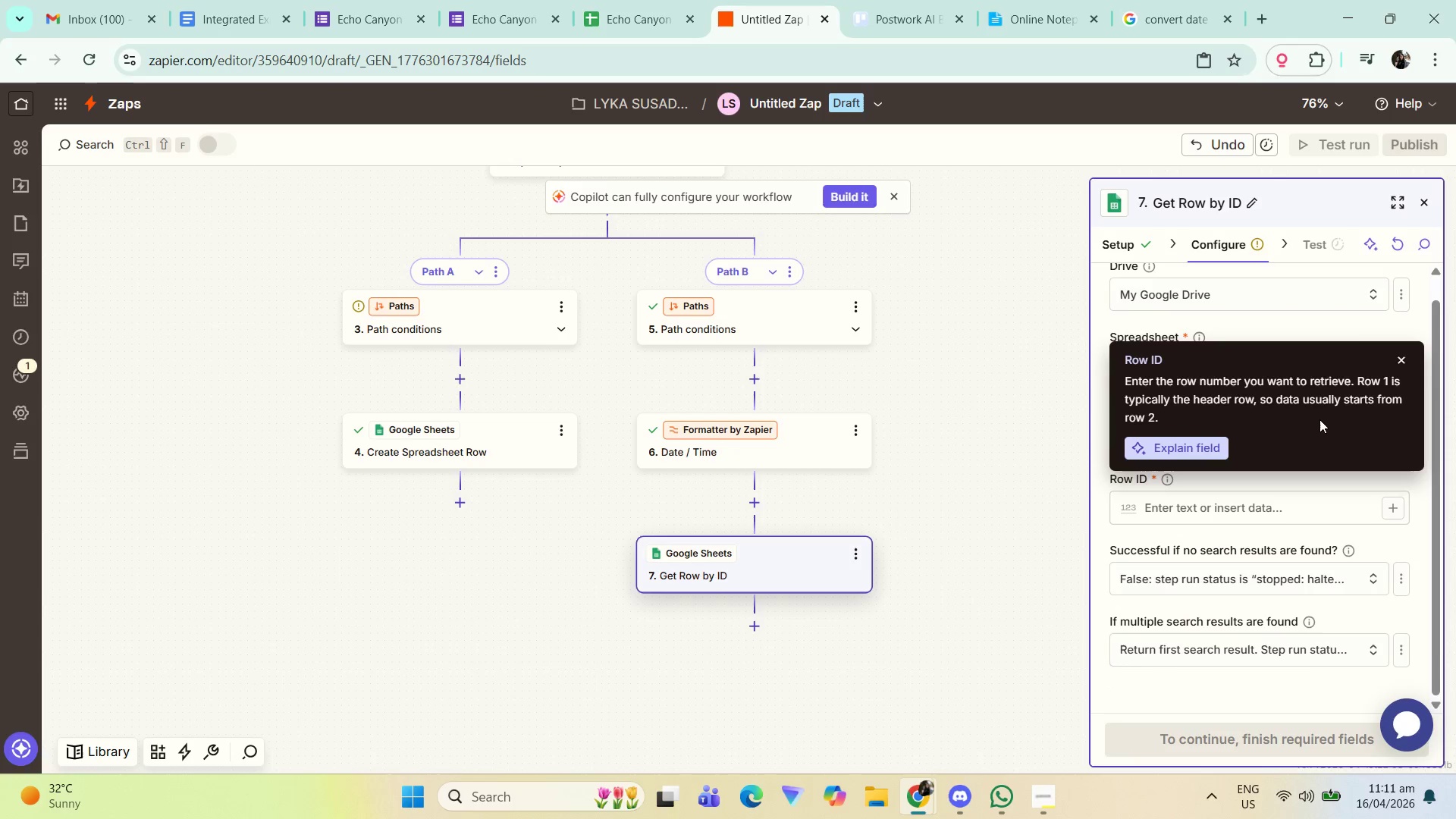 
wait(5.92)
 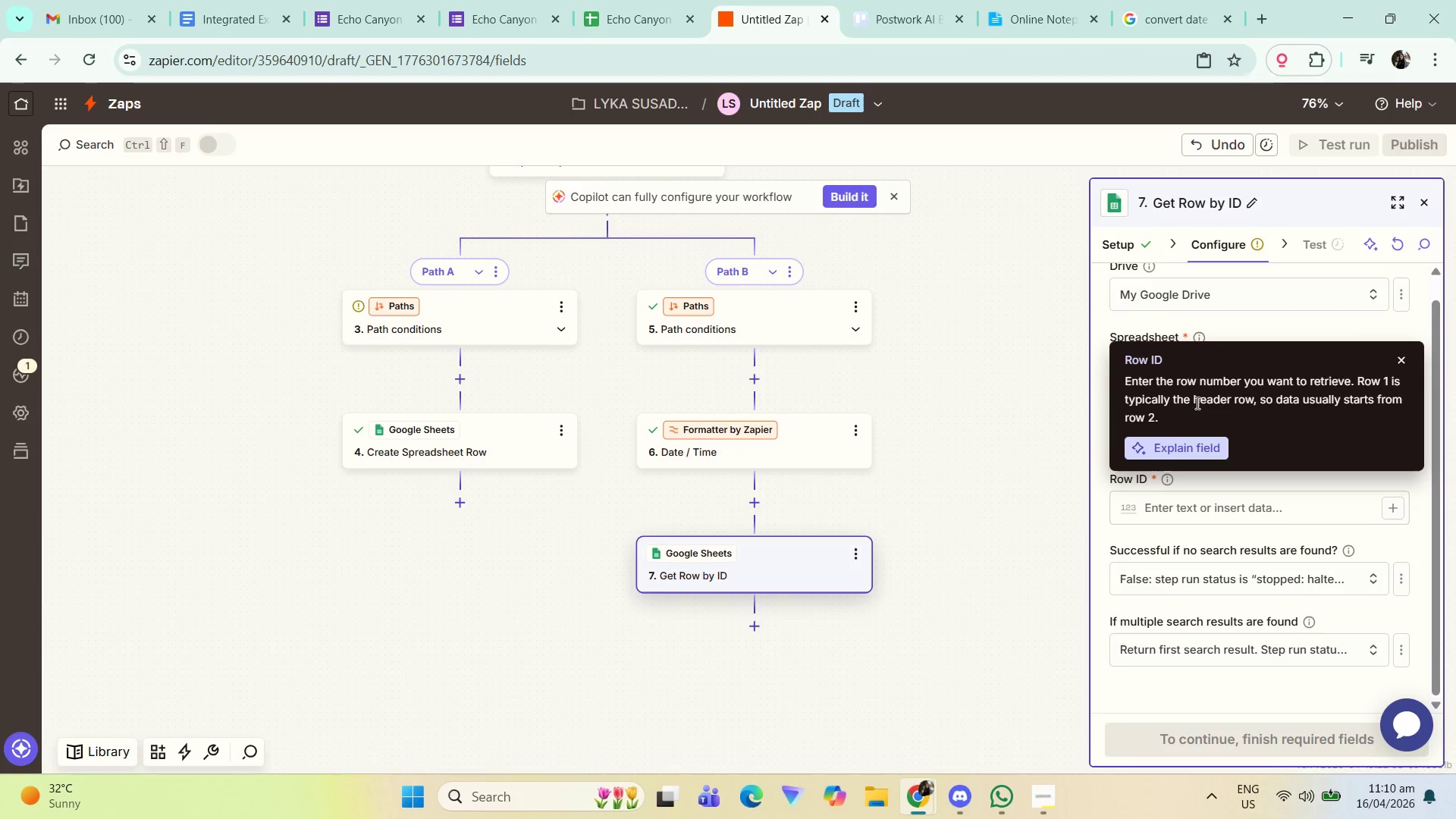 
left_click([1304, 478])
 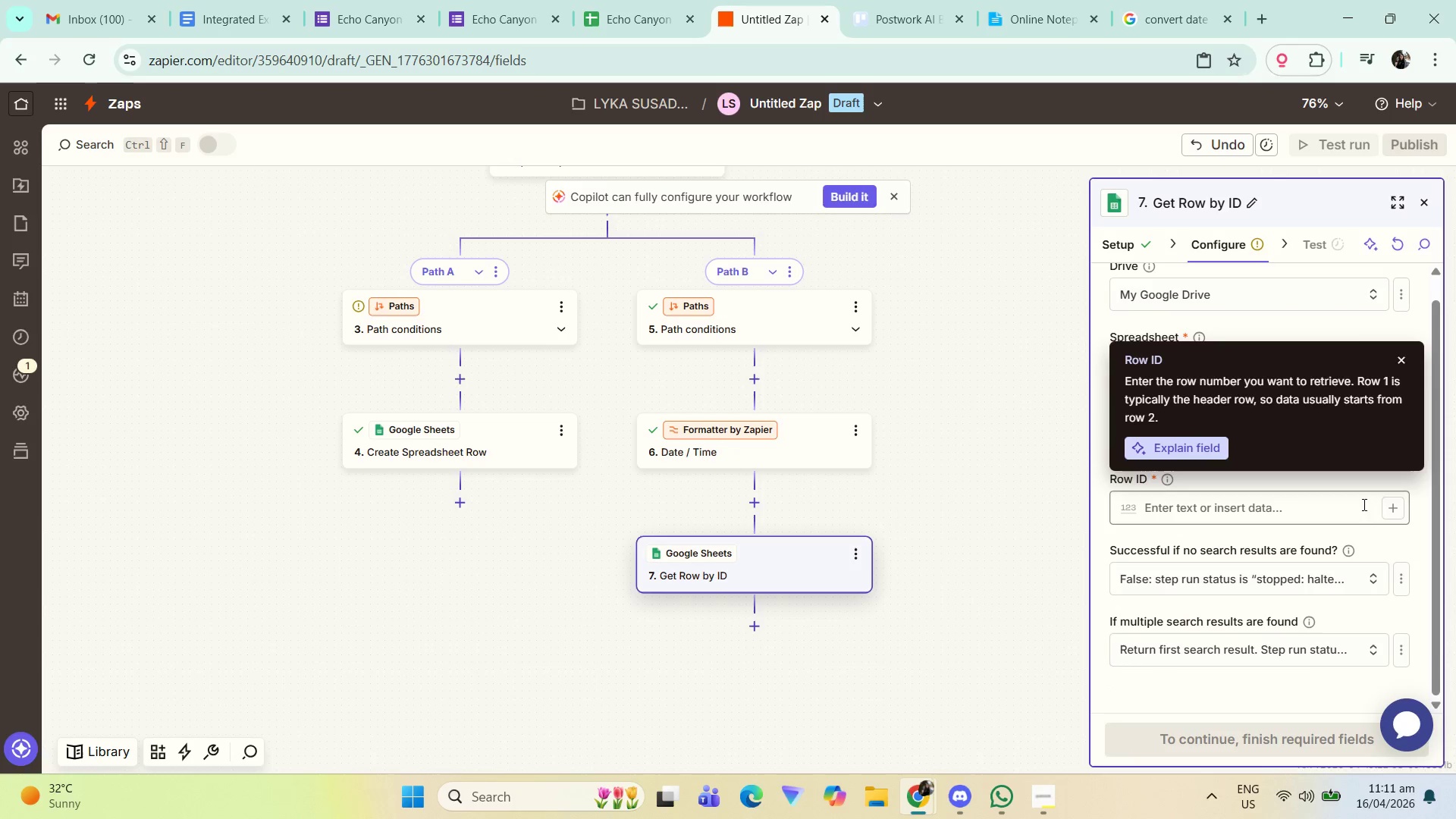 
left_click([1393, 510])
 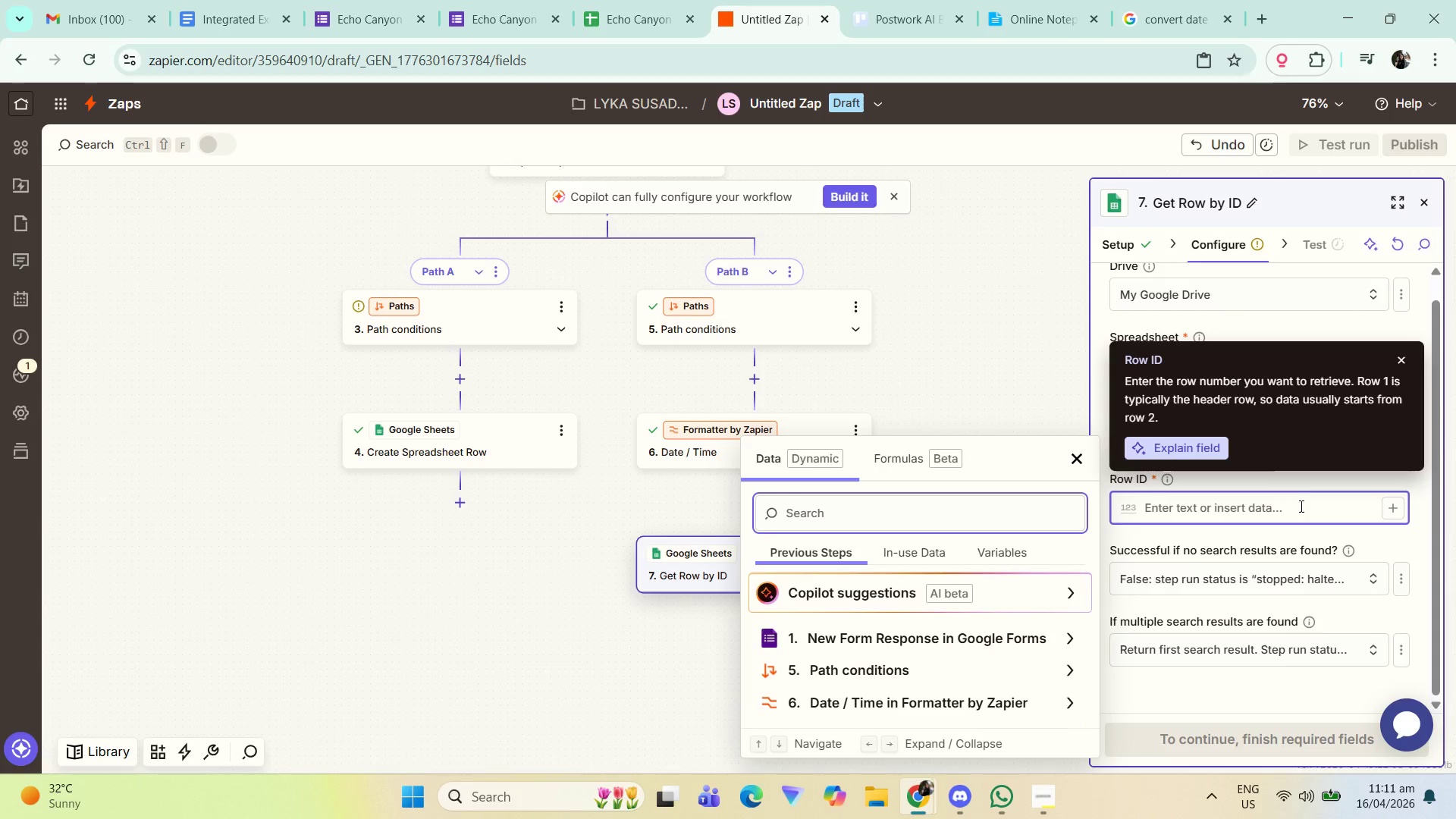 
left_click([1310, 481])
 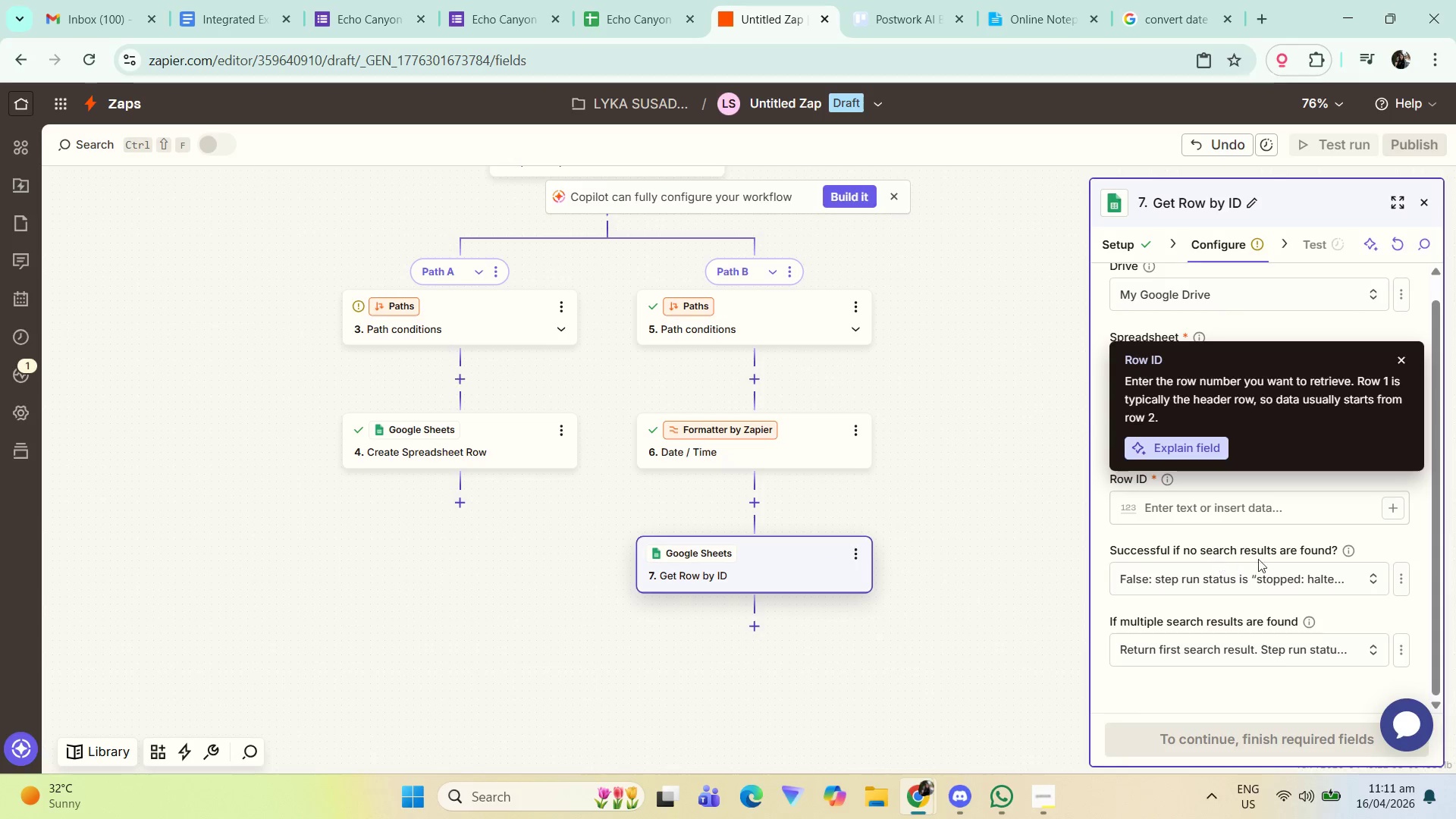 
left_click([1267, 485])
 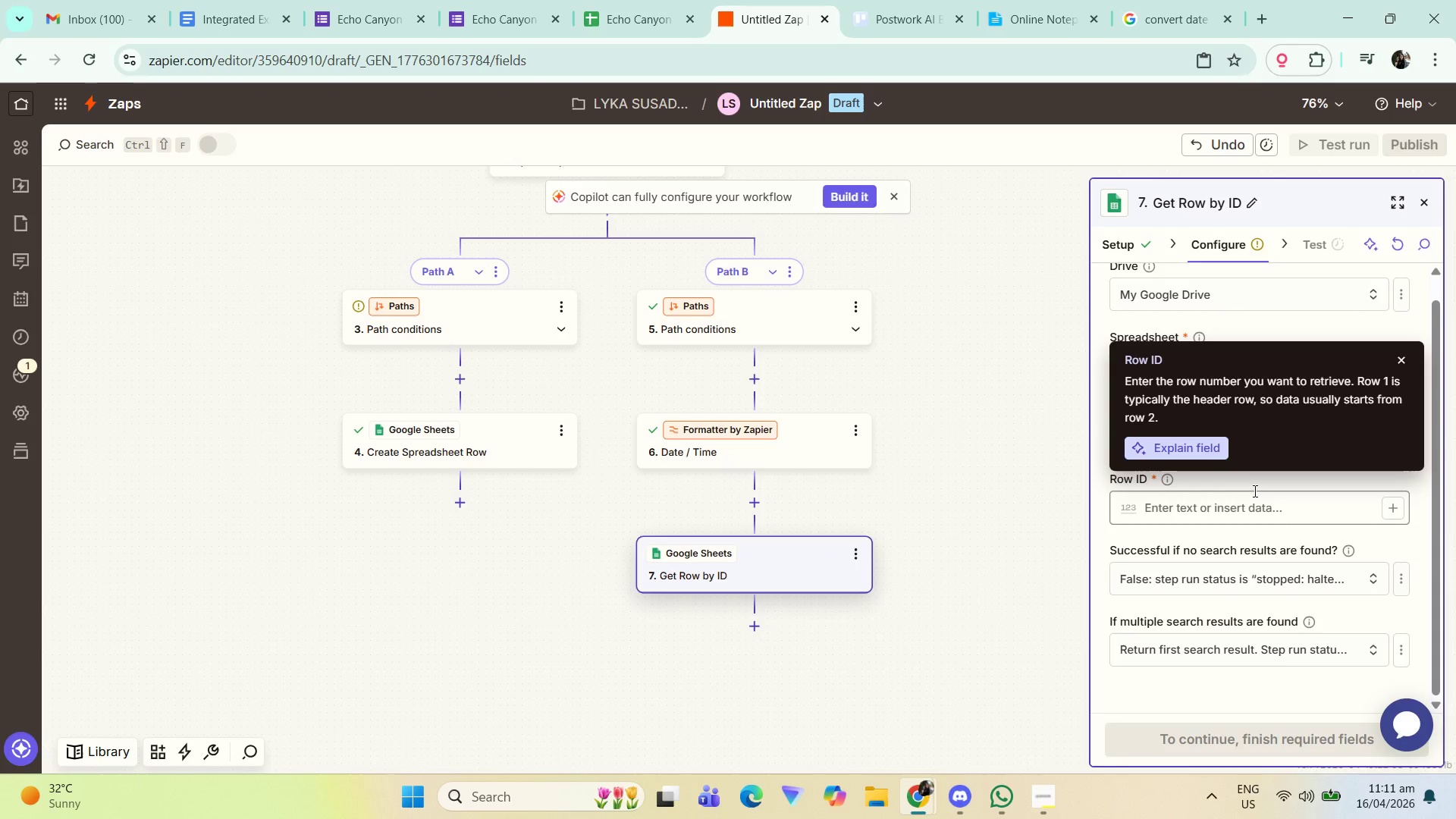 
left_click([1262, 483])
 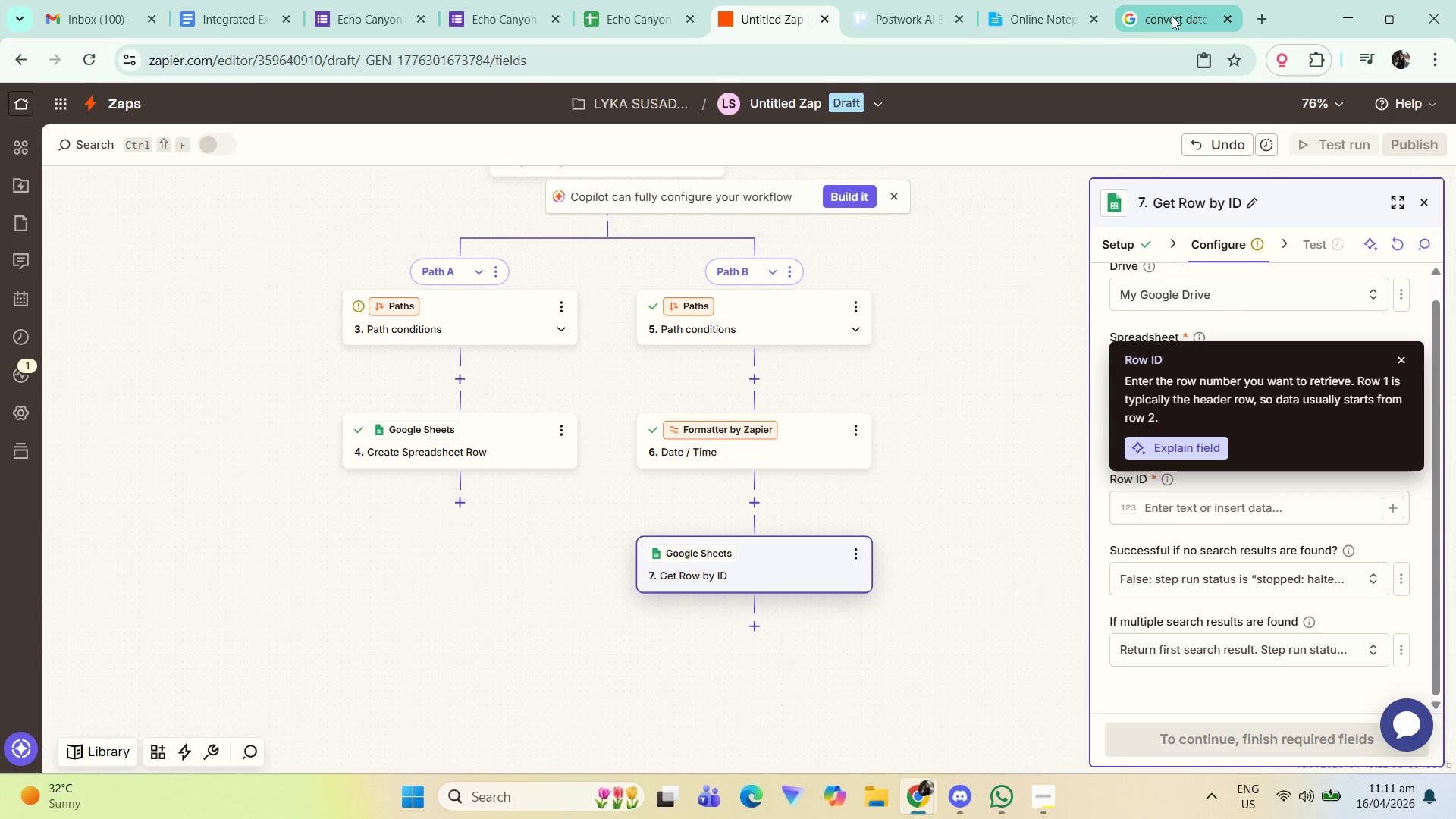 
left_click([1168, 24])
 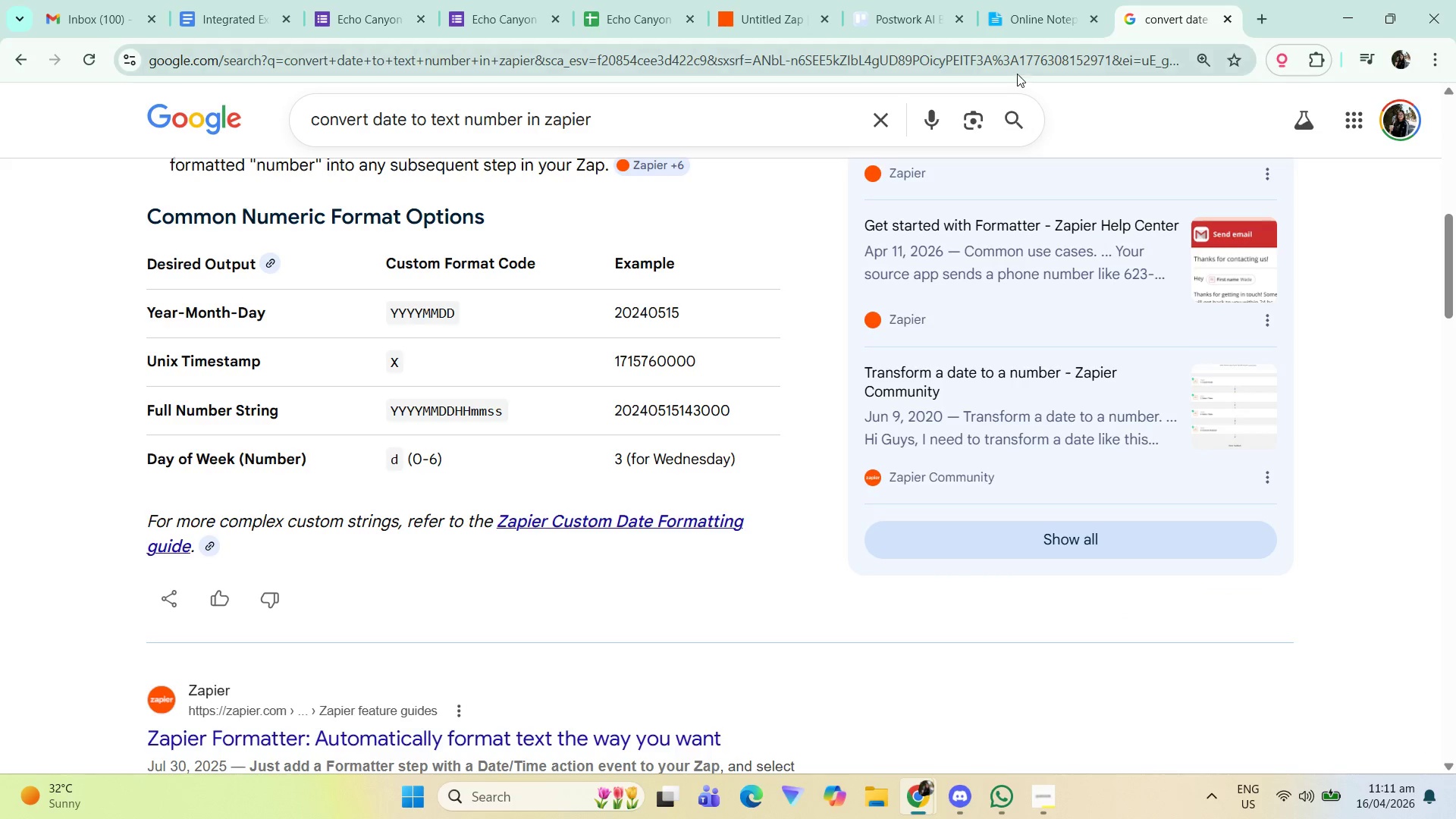 
left_click([1015, 62])
 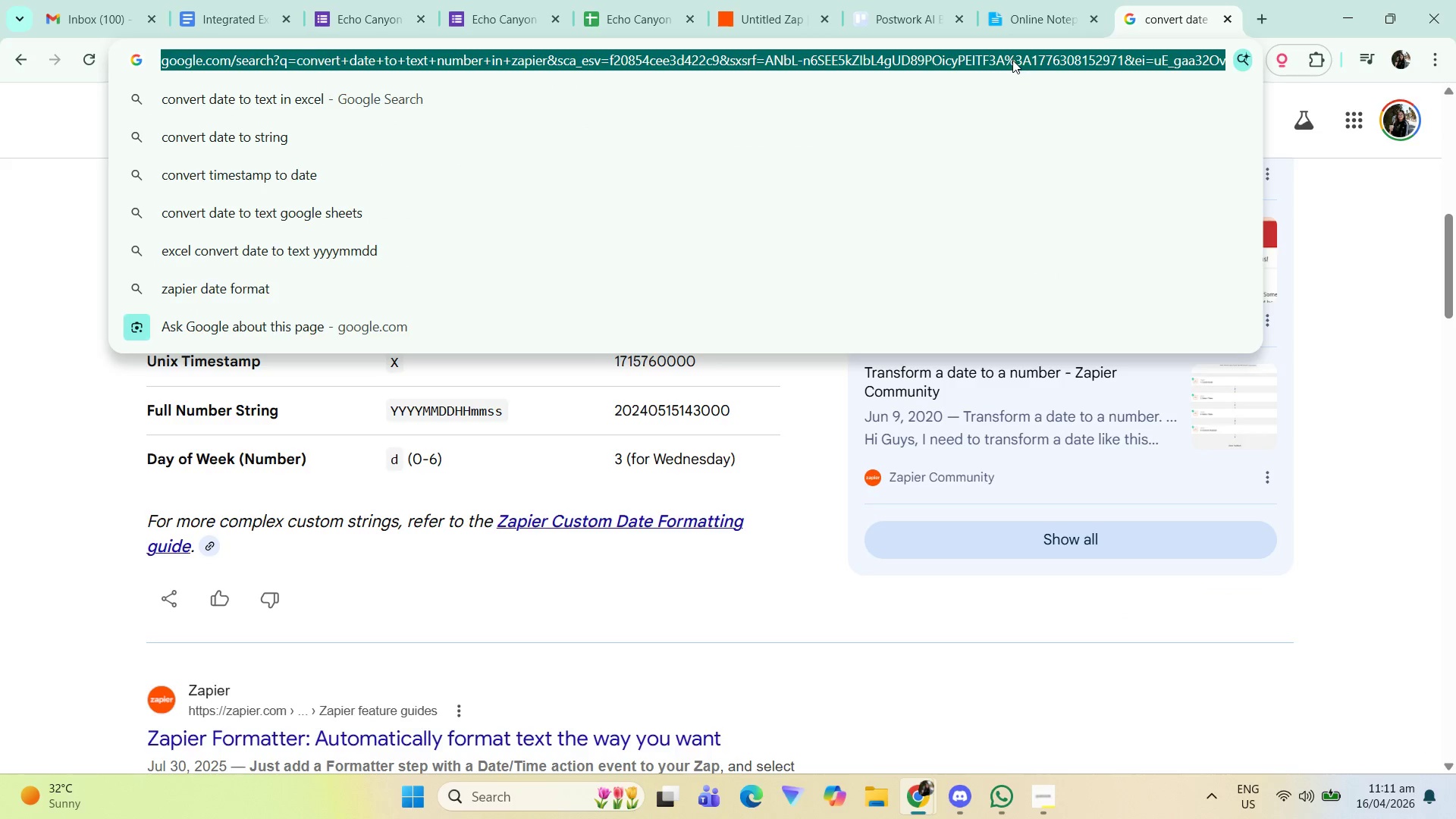 
type(how to get row)
key(Backspace)
key(Backspace)
key(Backspace)
type(the pre)
key(Backspace)
key(Backspace)
key(Backspace)
type(latest row number in x)
key(Backspace)
type(zapier)
 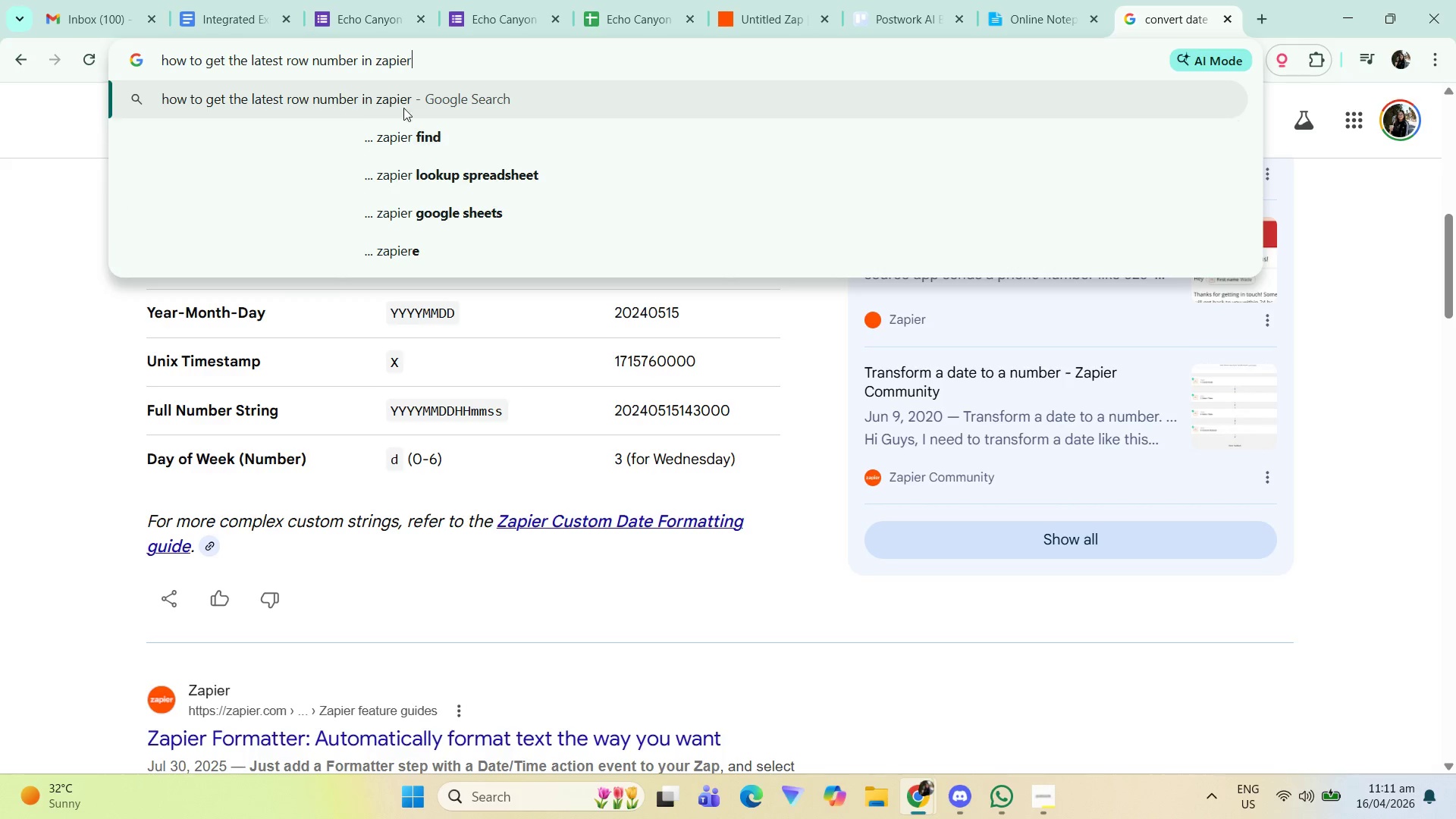 
left_click([375, 63])
 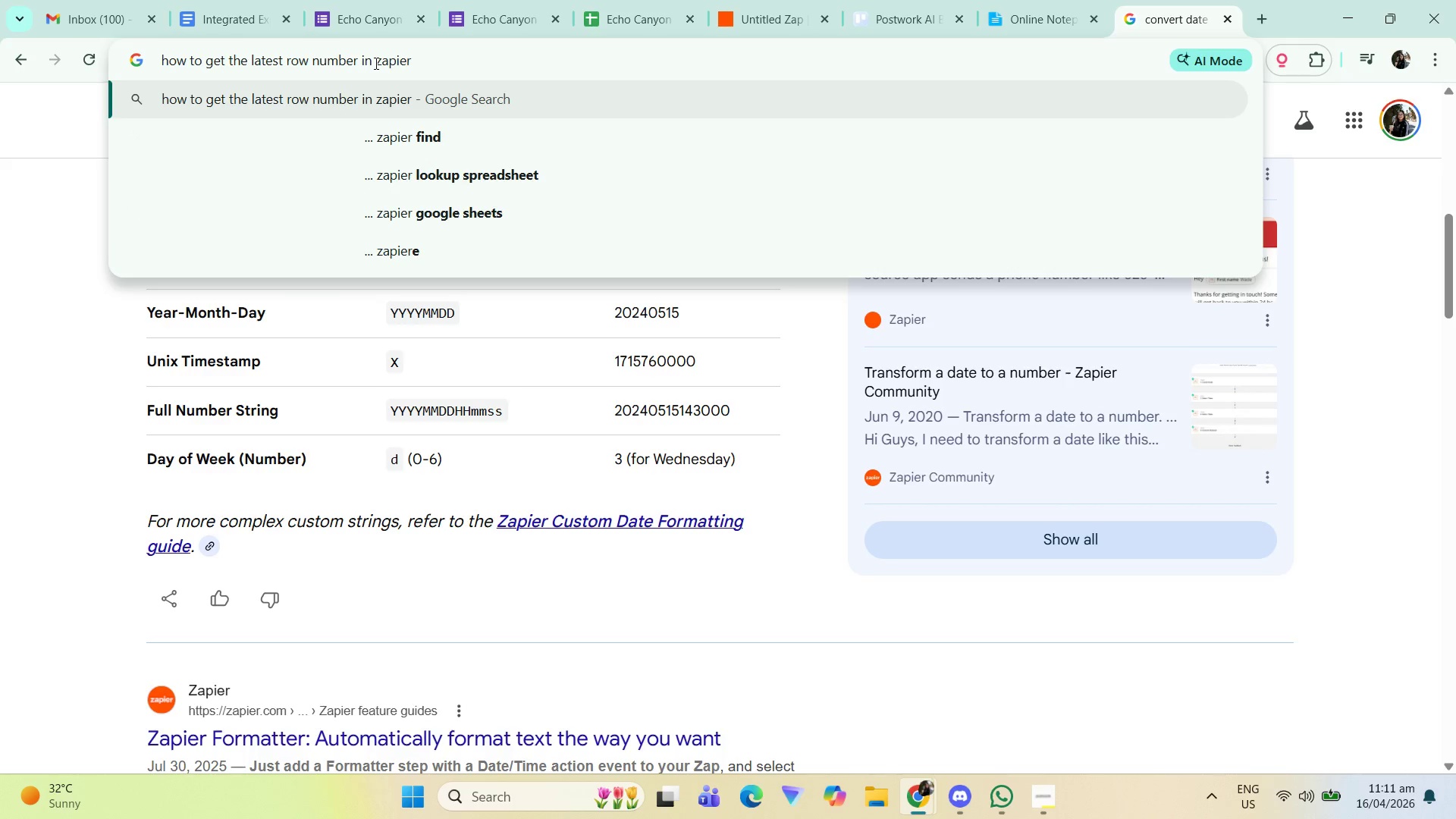 
type(e)
key(Backspace)
type(google se)
key(Backspace)
type(heet using )
 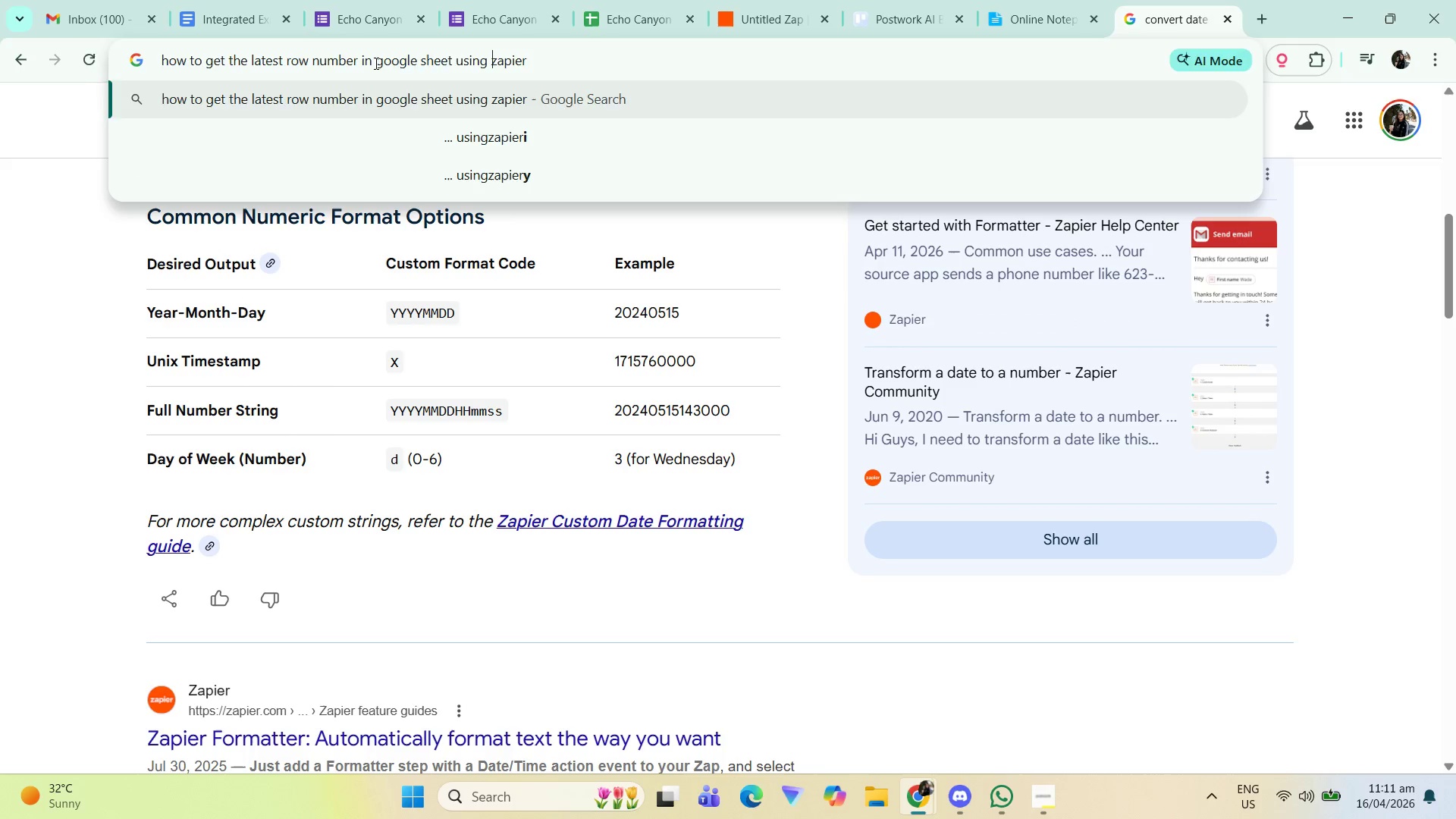 
key(Enter)
 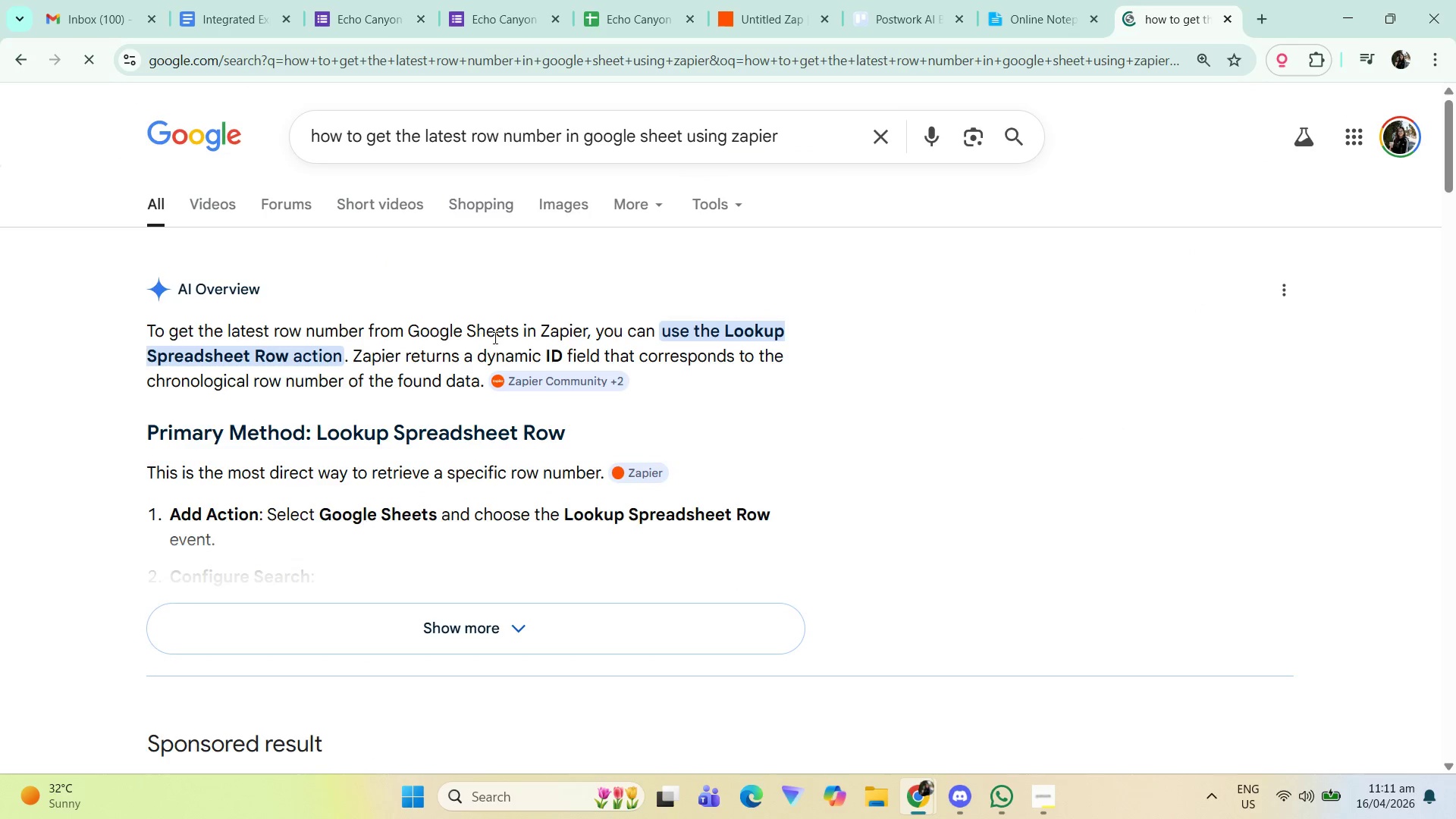 
wait(6.44)
 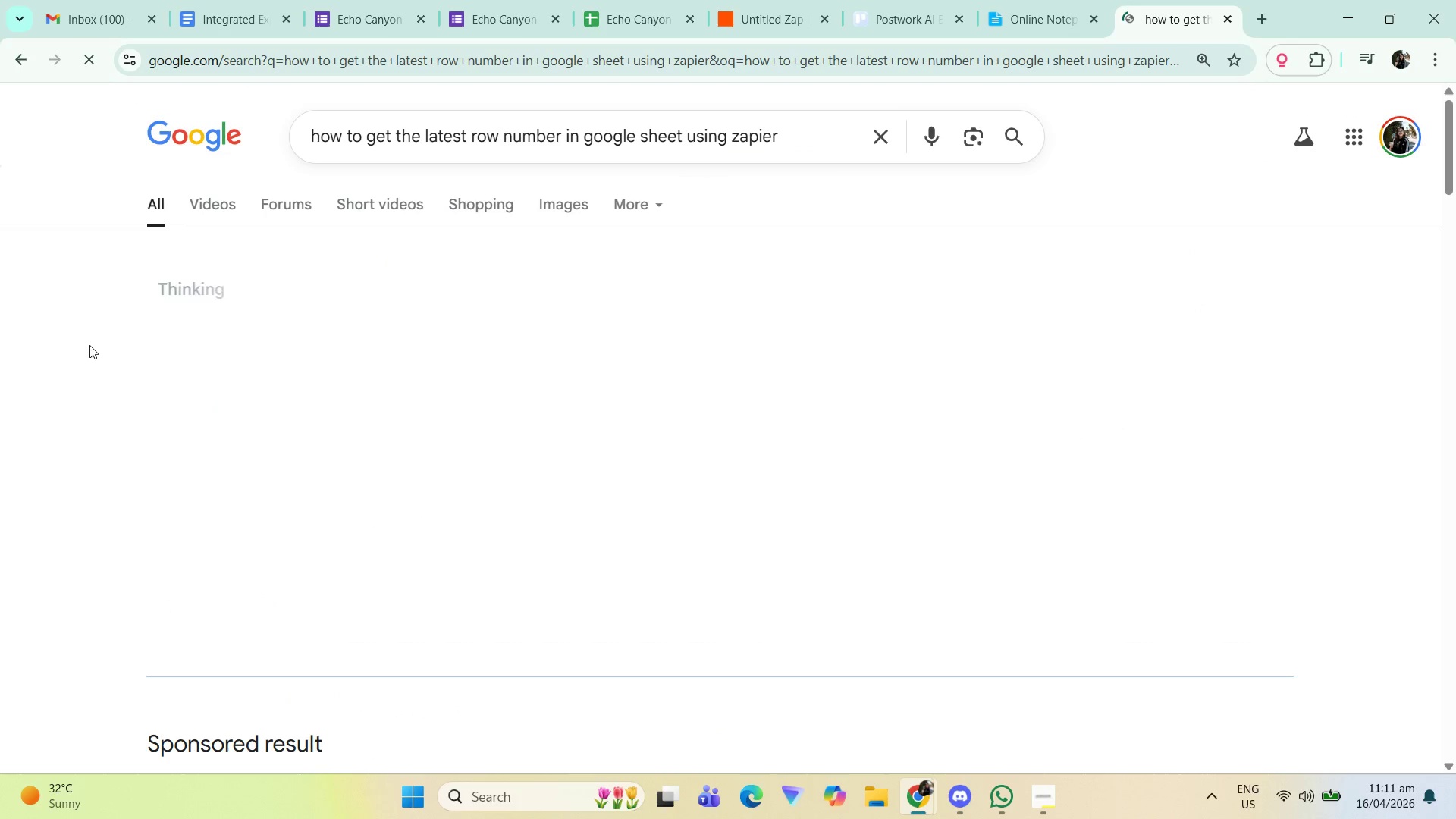 
left_click([460, 645])
 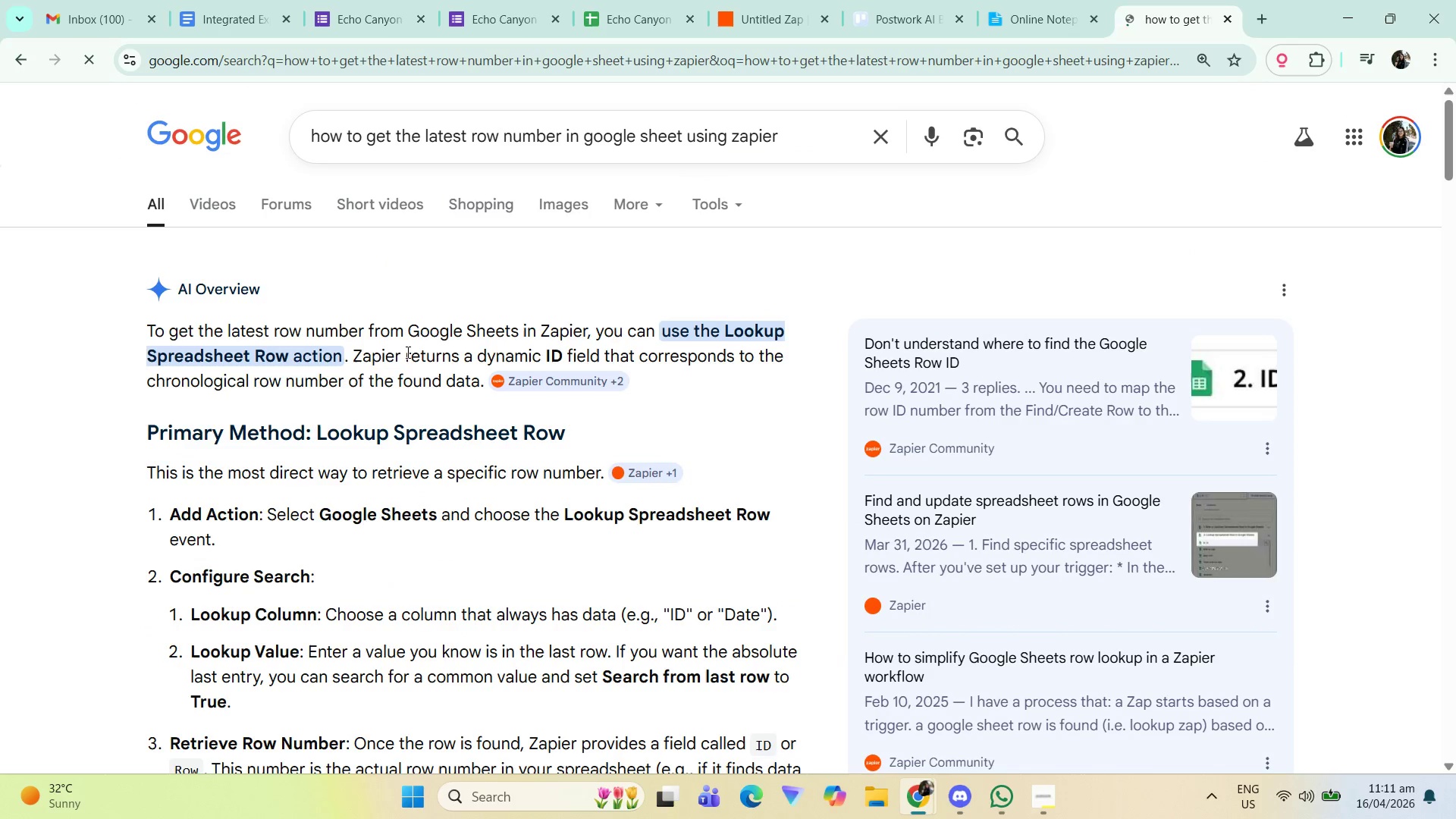 
left_click_drag(start_coordinate=[416, 357], to_coordinate=[710, 365])
 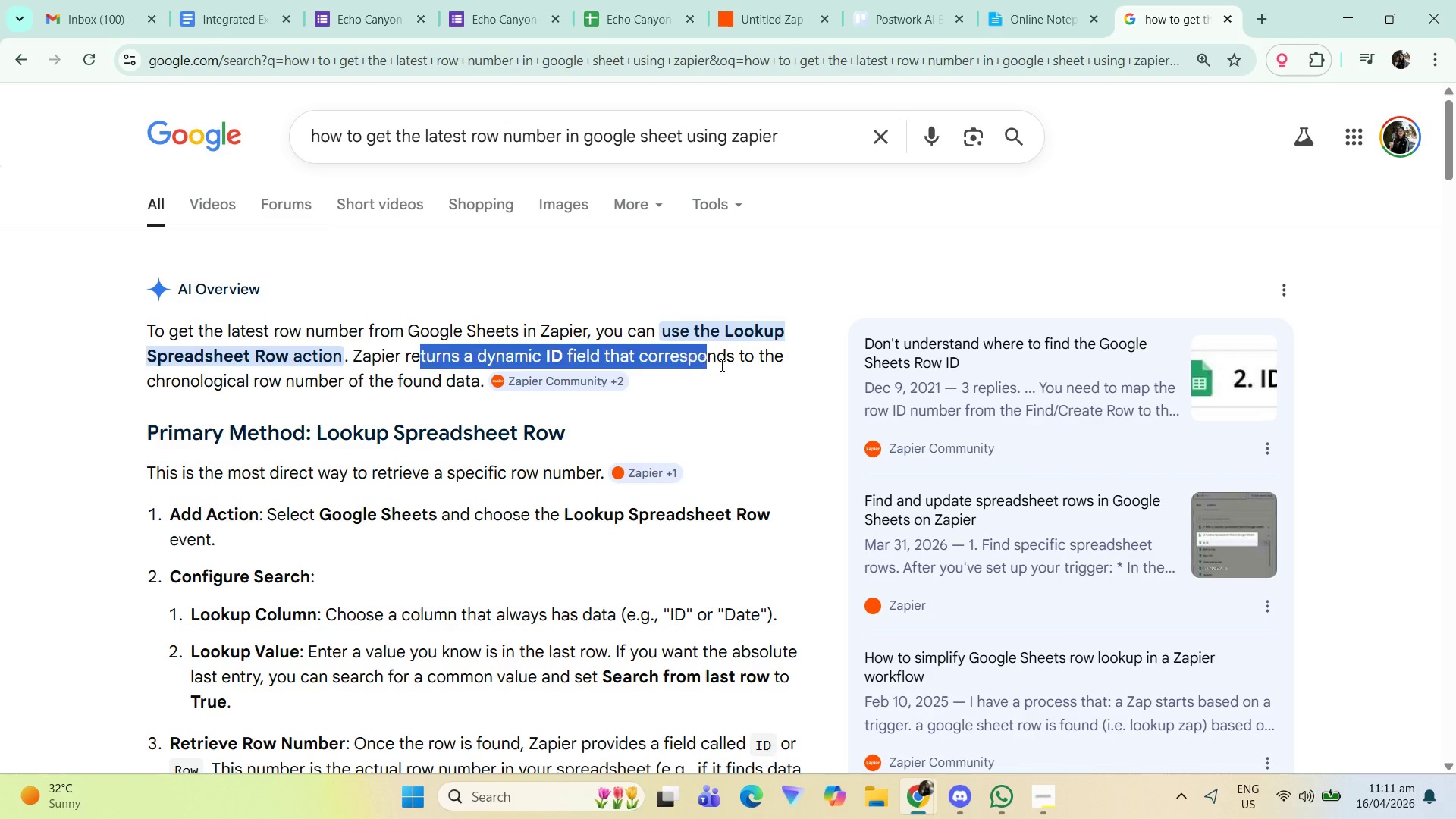 
left_click_drag(start_coordinate=[727, 365], to_coordinate=[730, 395])
 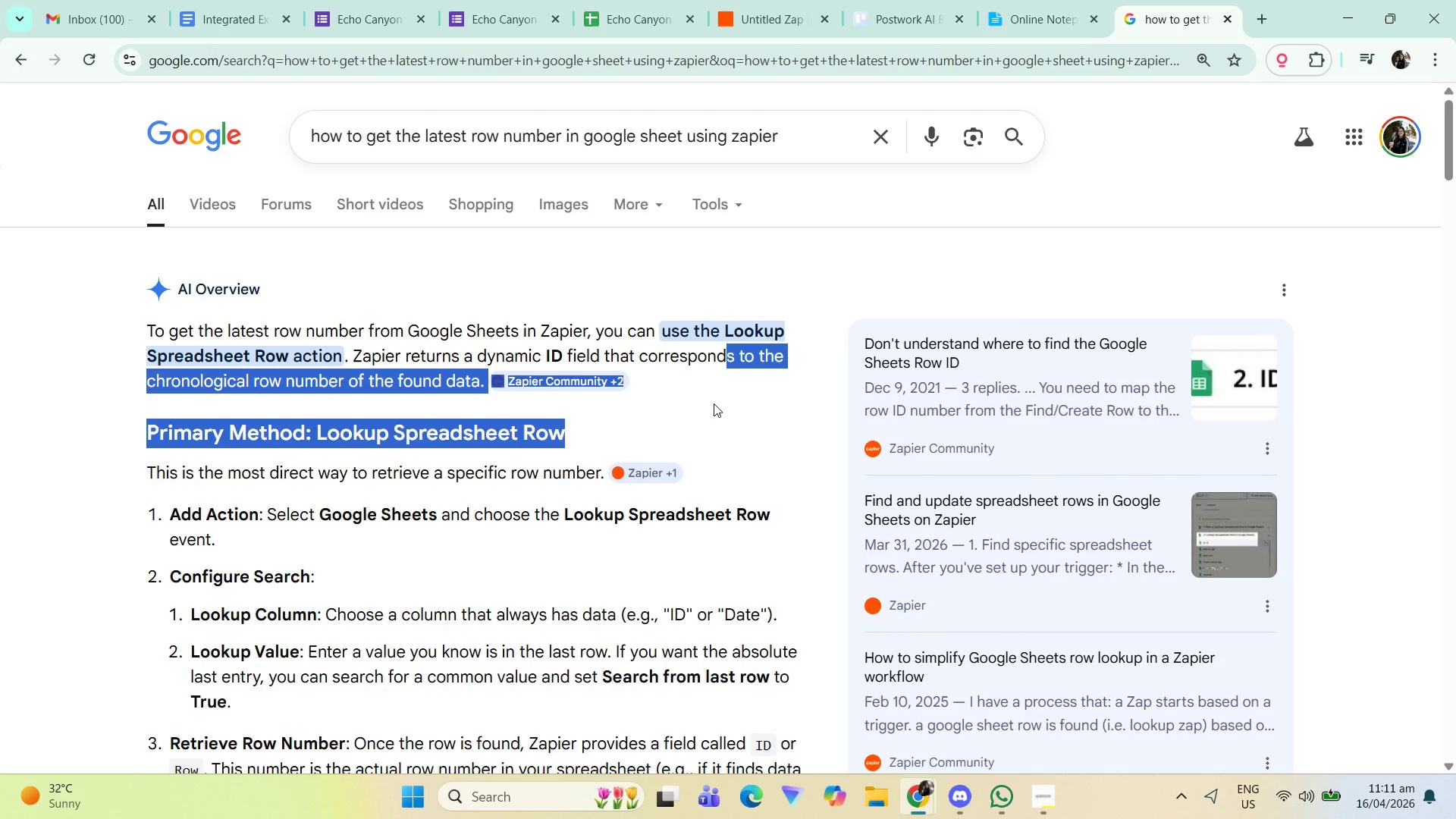 
scroll: coordinate [710, 406], scroll_direction: down, amount: 2.0
 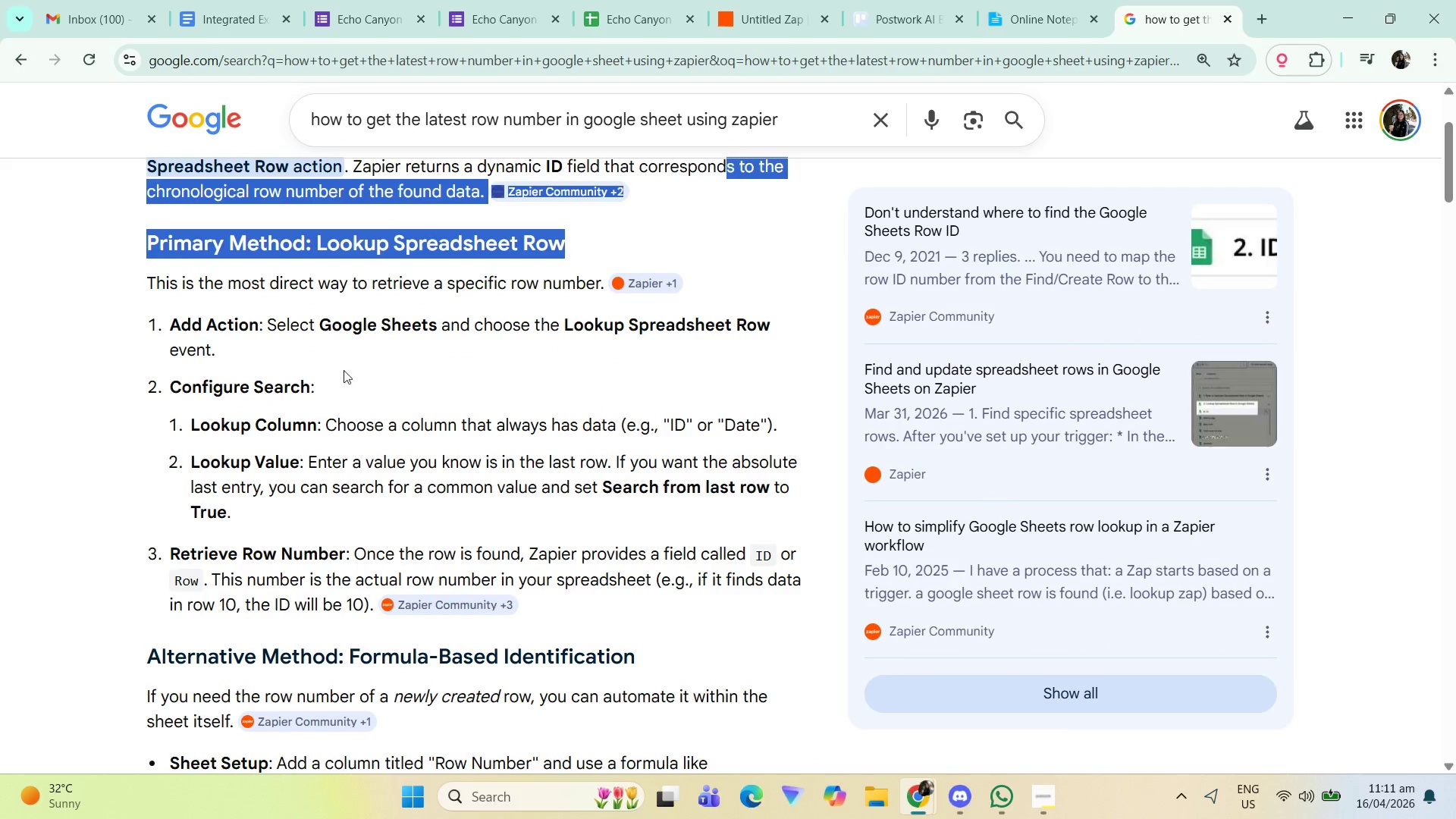 
left_click([313, 369])
 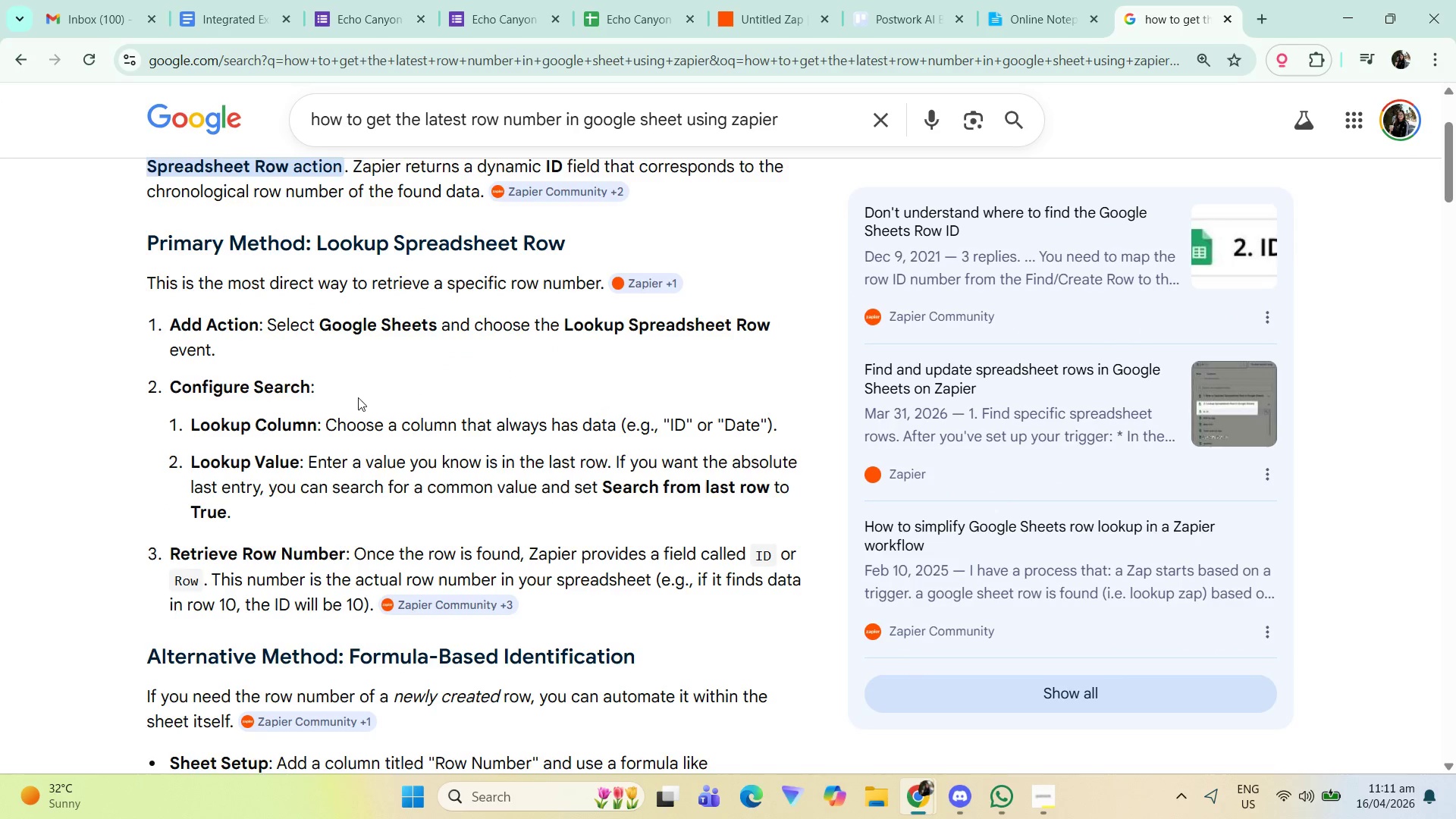 
left_click_drag(start_coordinate=[349, 417], to_coordinate=[632, 423])
 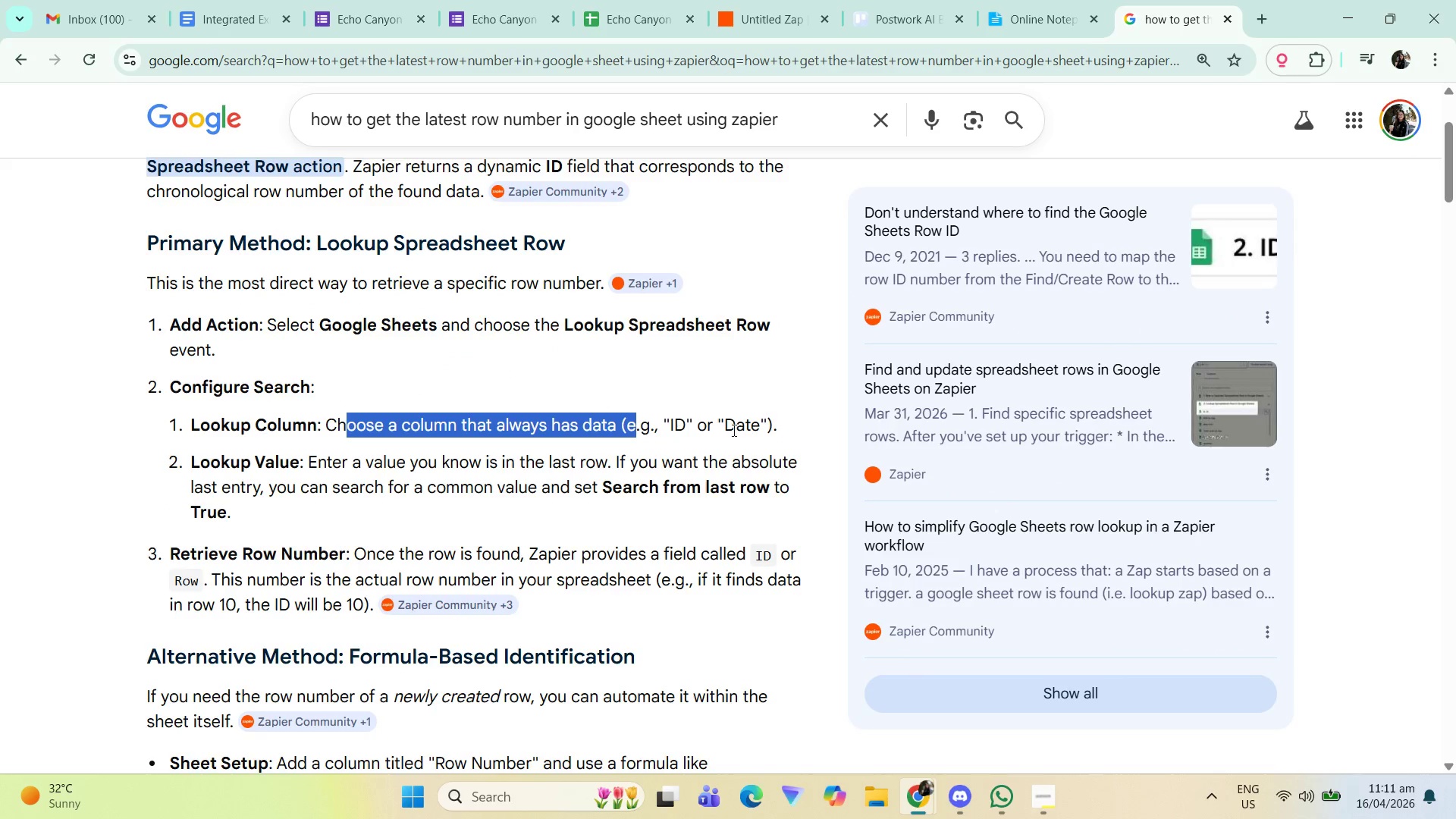 
left_click([742, 438])
 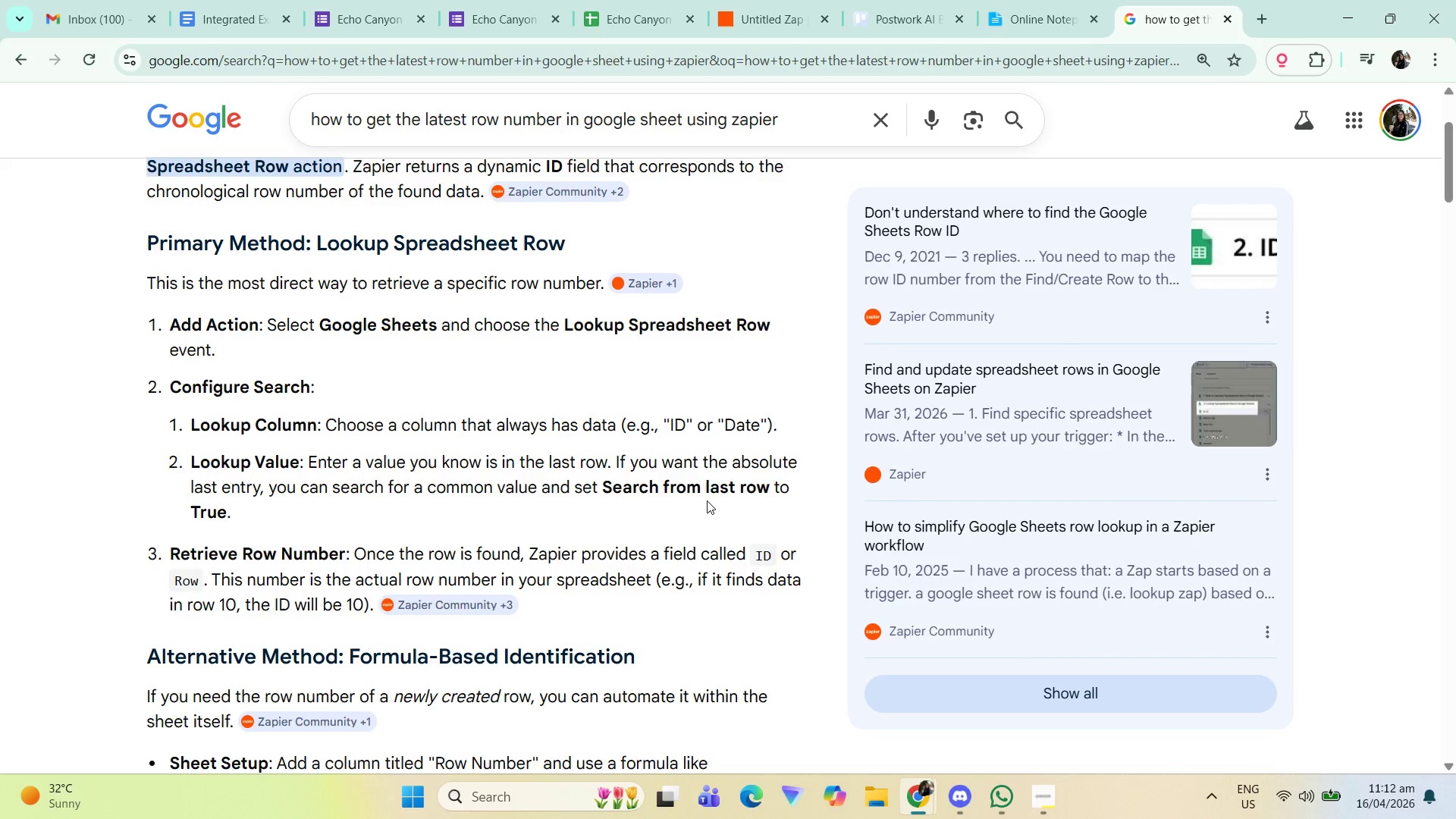 
wait(15.78)
 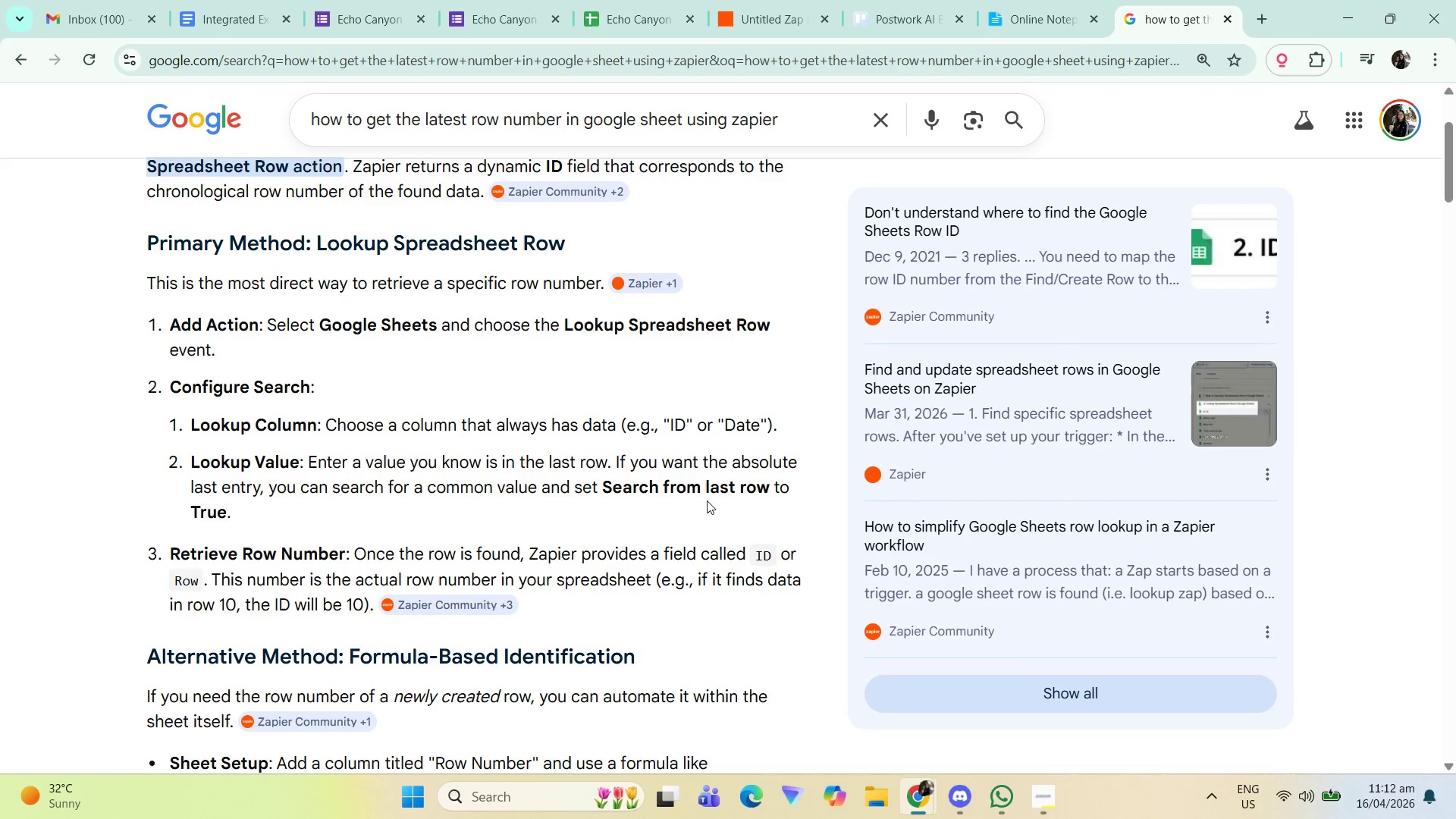 
left_click([744, 0])
 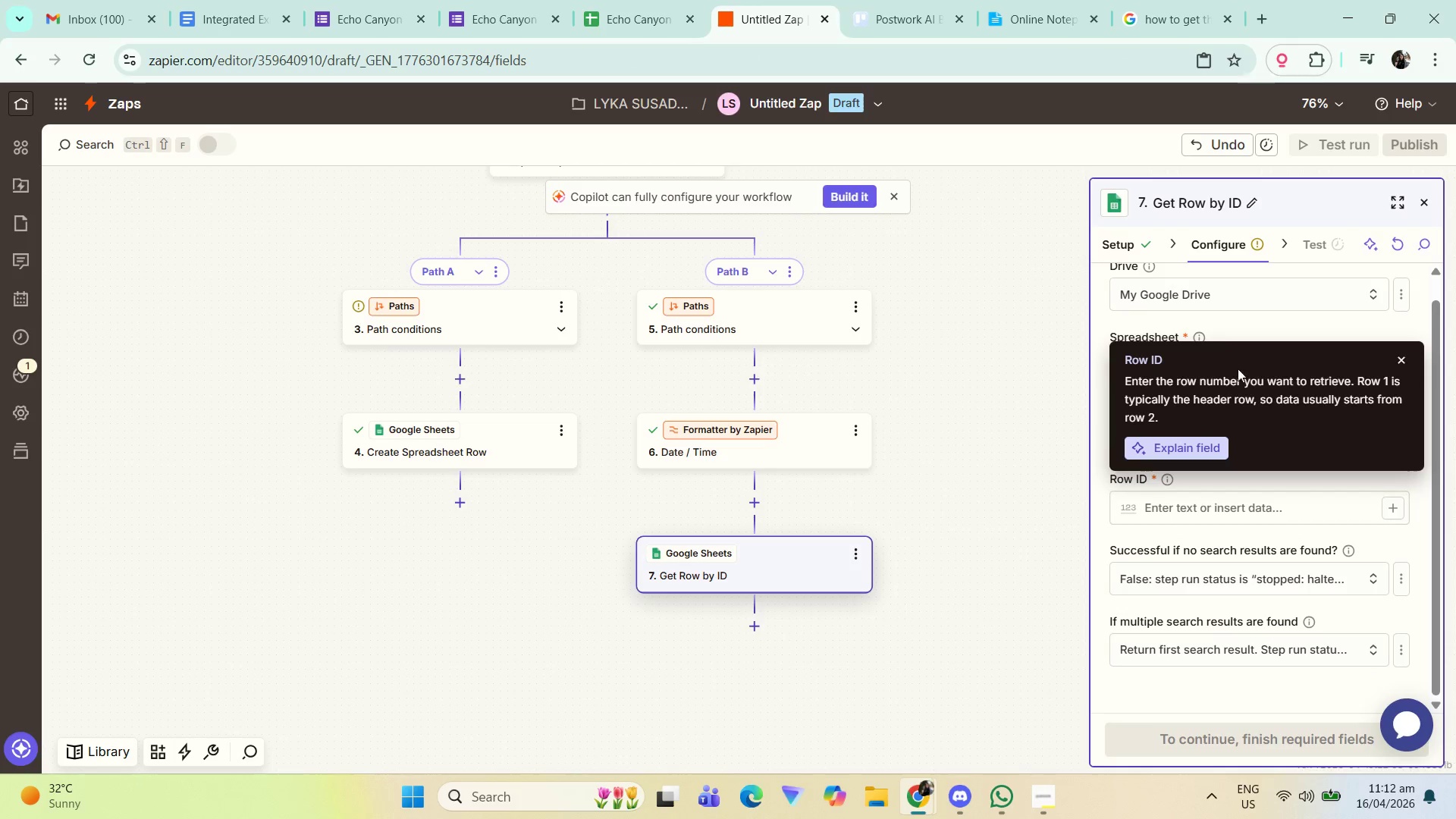 
left_click([1122, 252])
 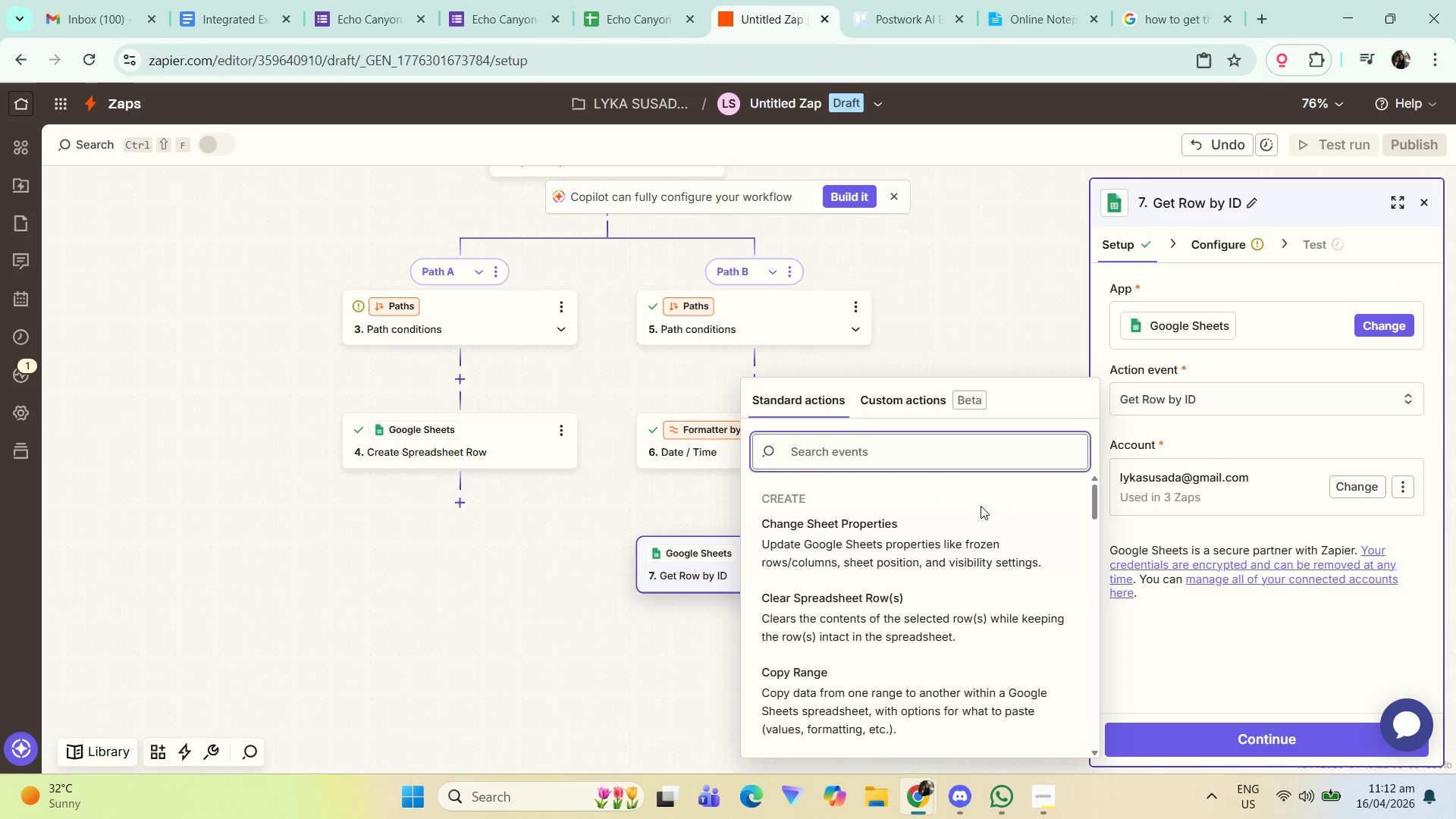 
type(look)
 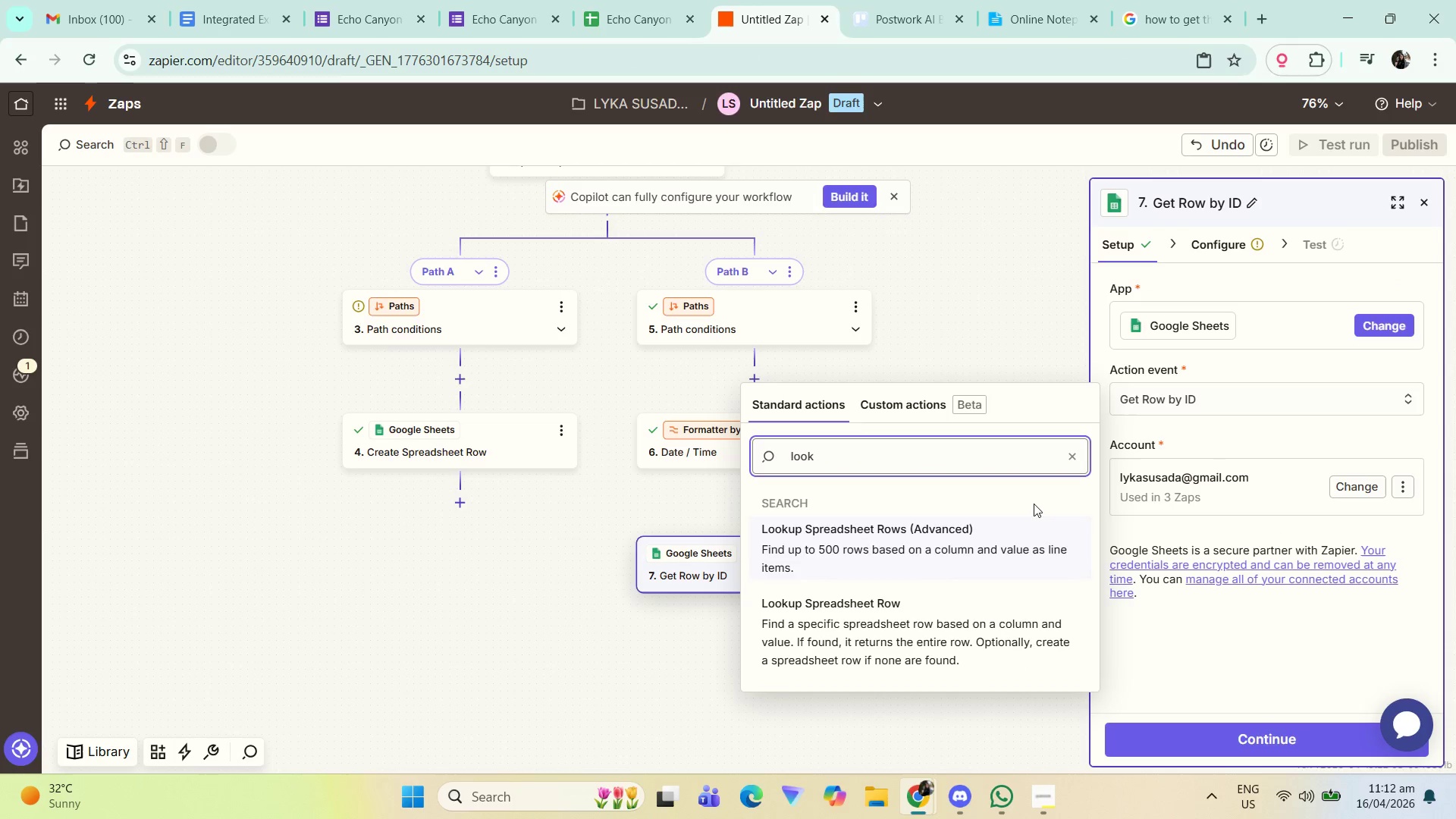 
left_click([959, 605])
 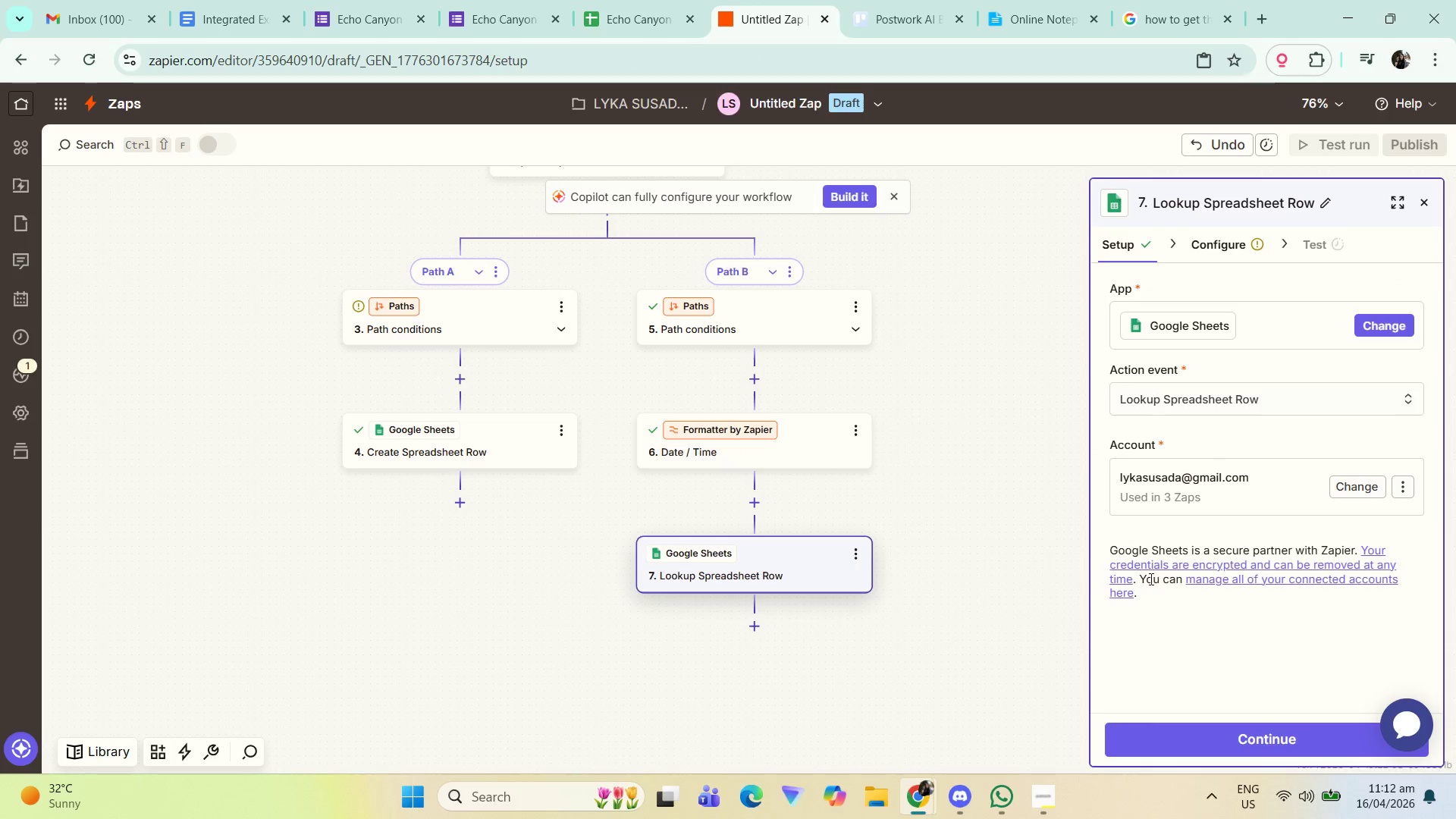 
left_click([1179, 405])
 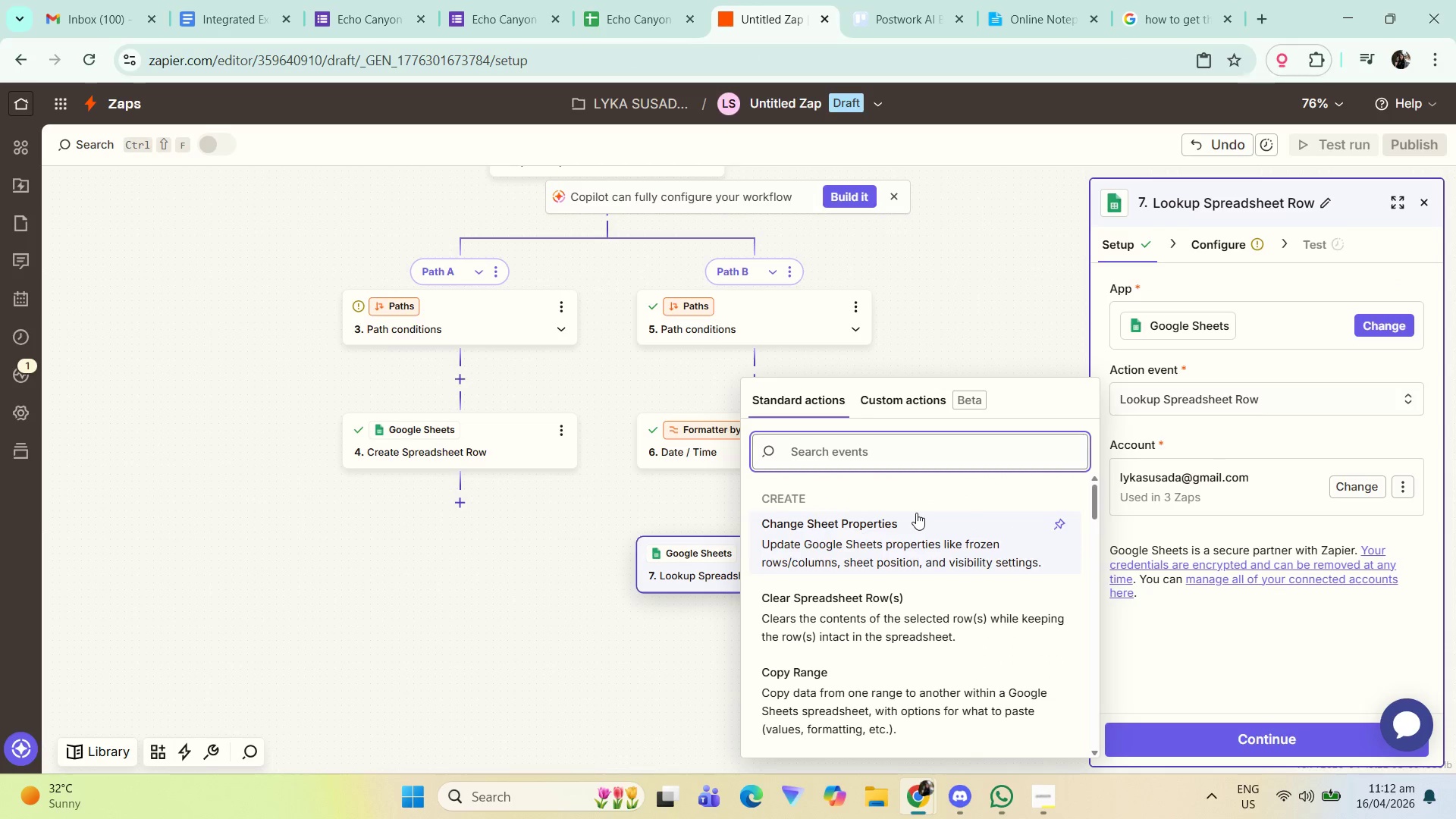 
type(loo)
 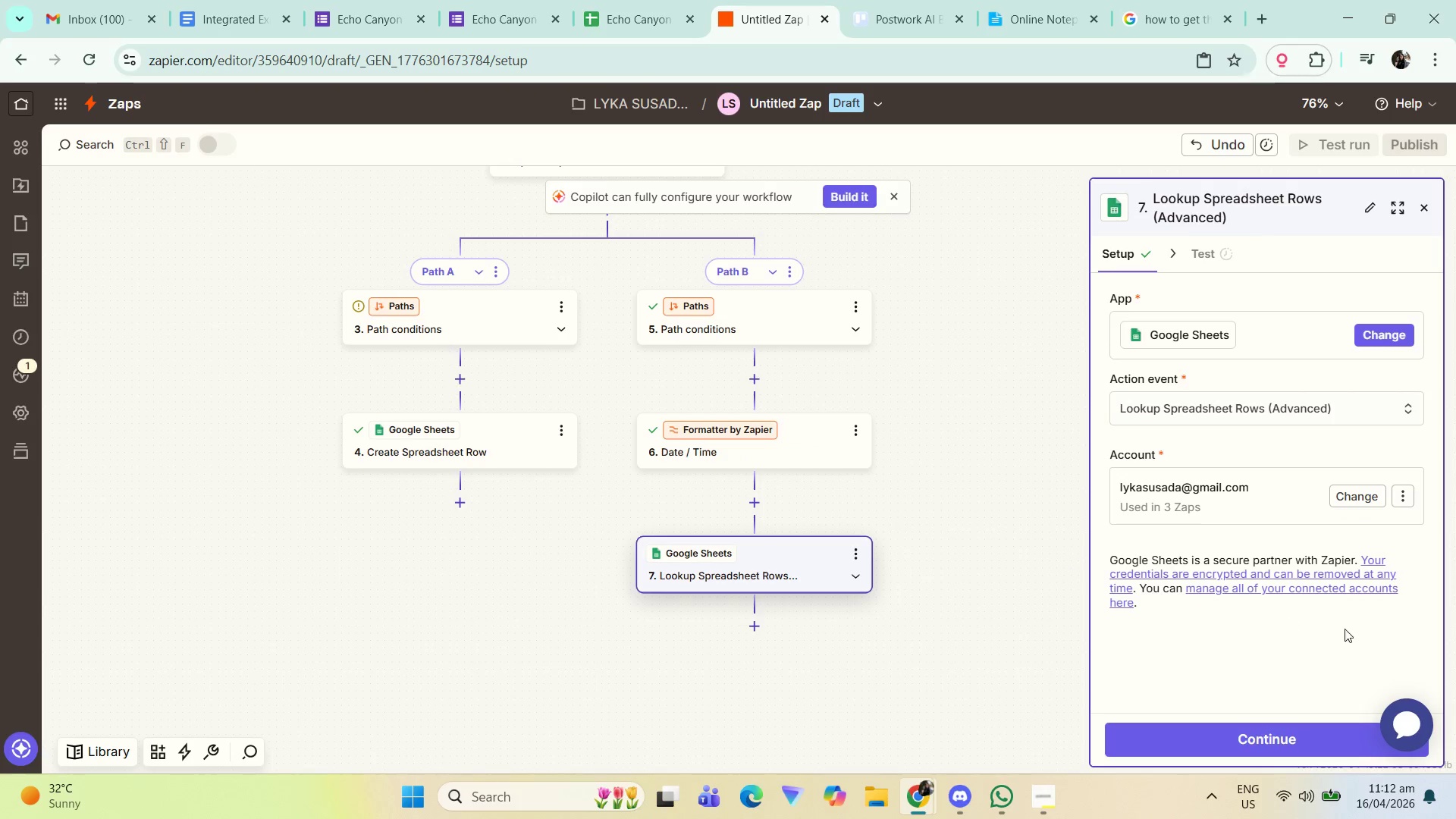 
left_click([1279, 725])
 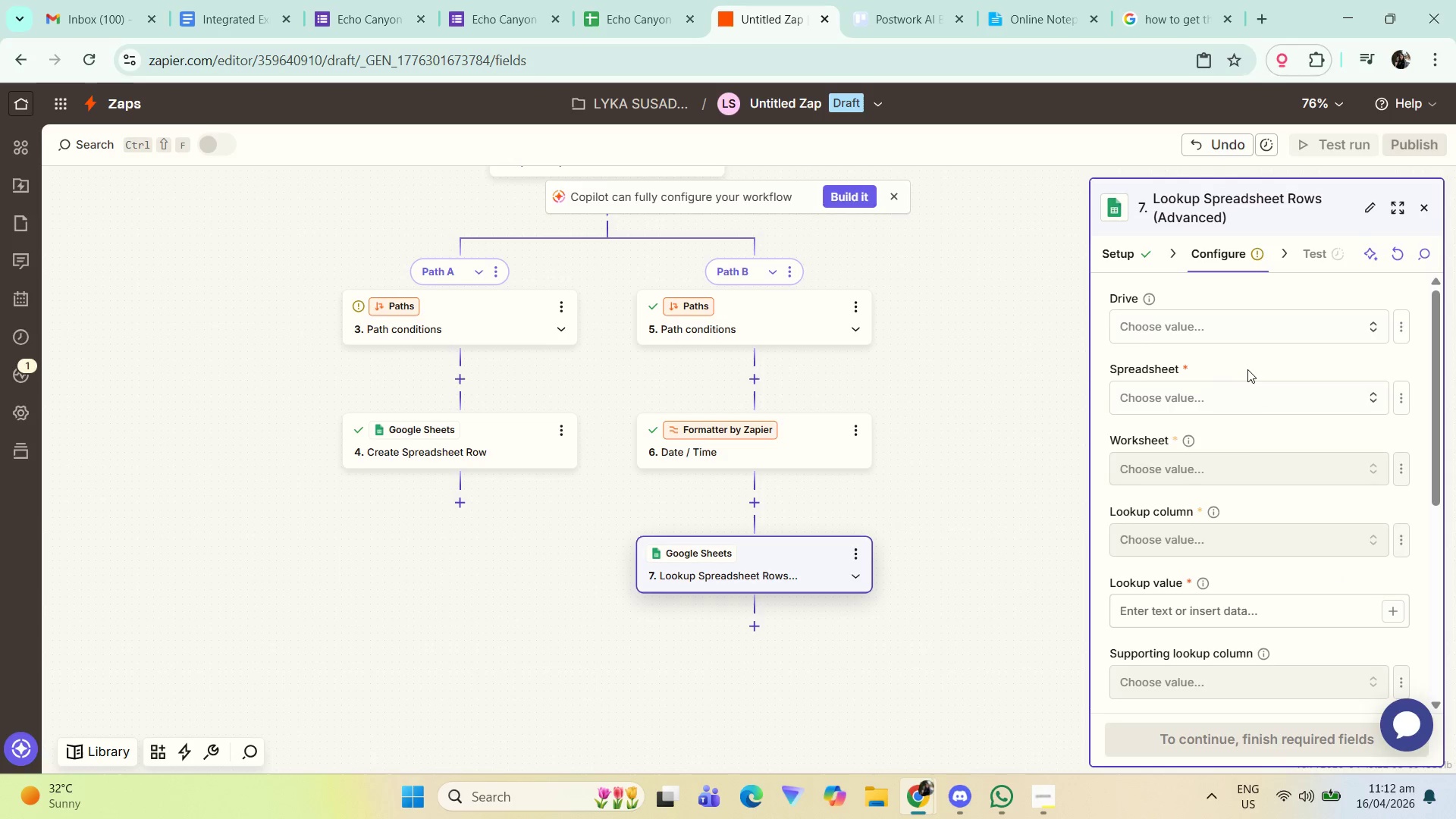 
left_click([1234, 334])
 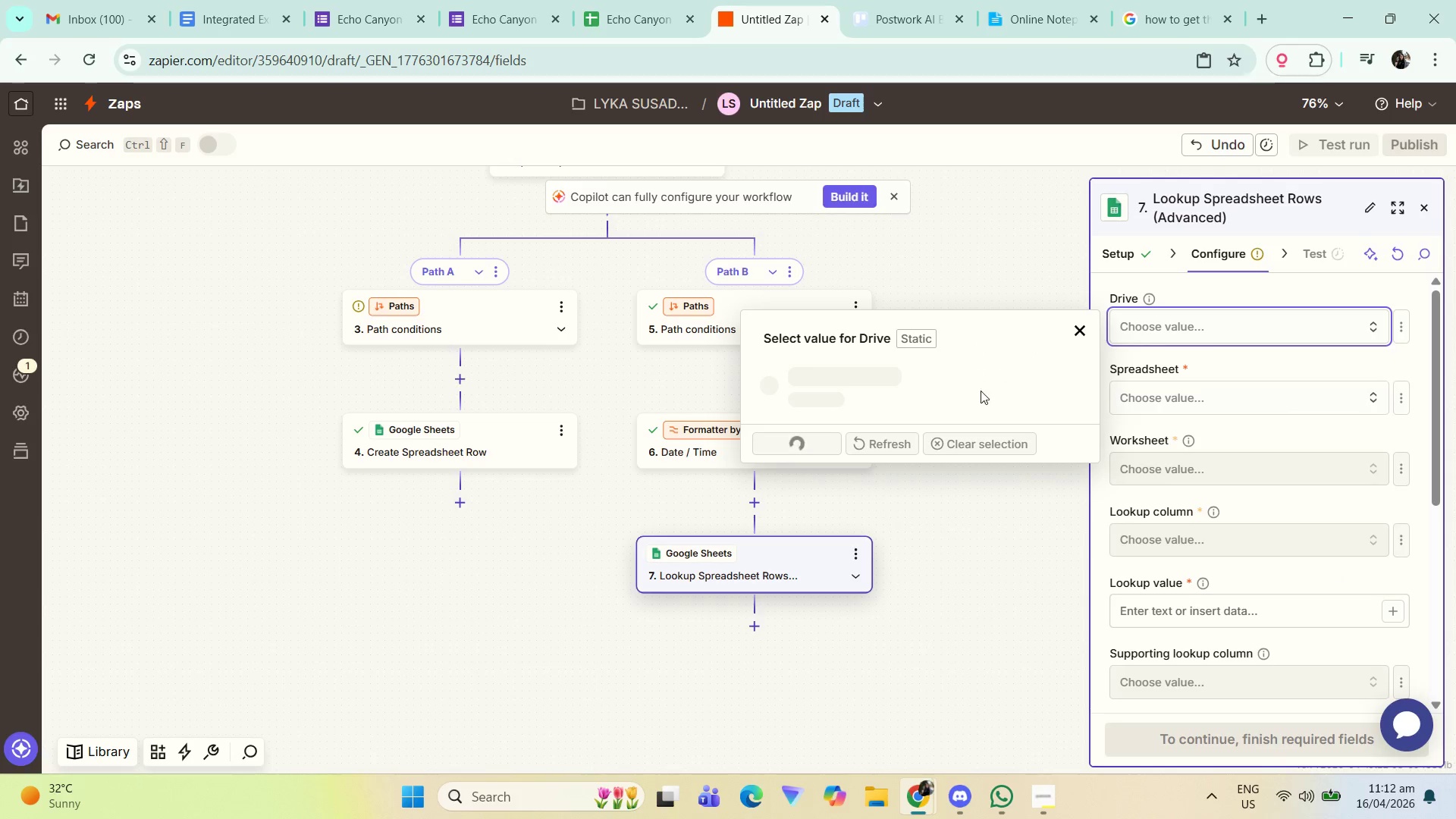 
mouse_move([895, 388])
 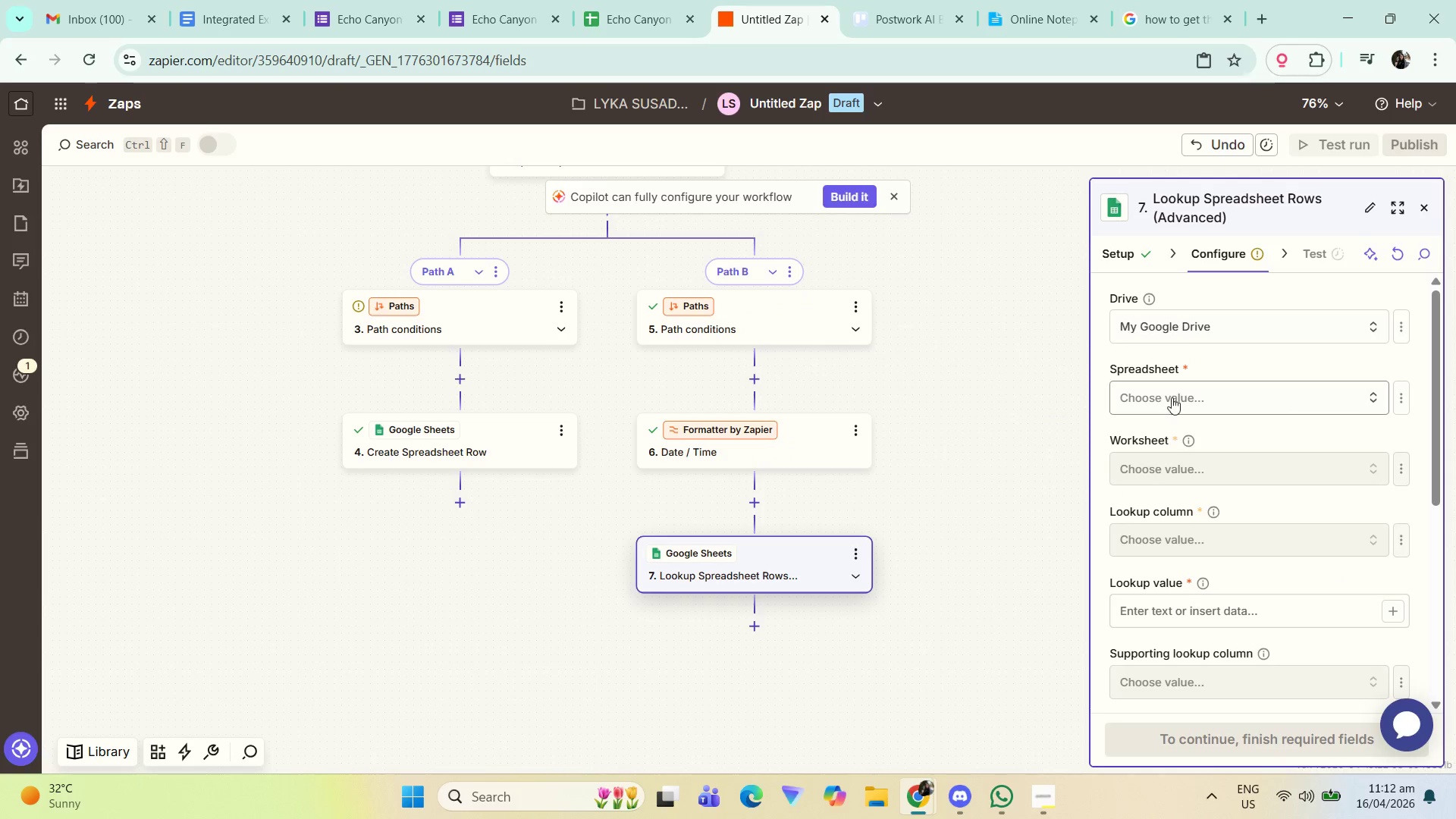 
double_click([1185, 405])
 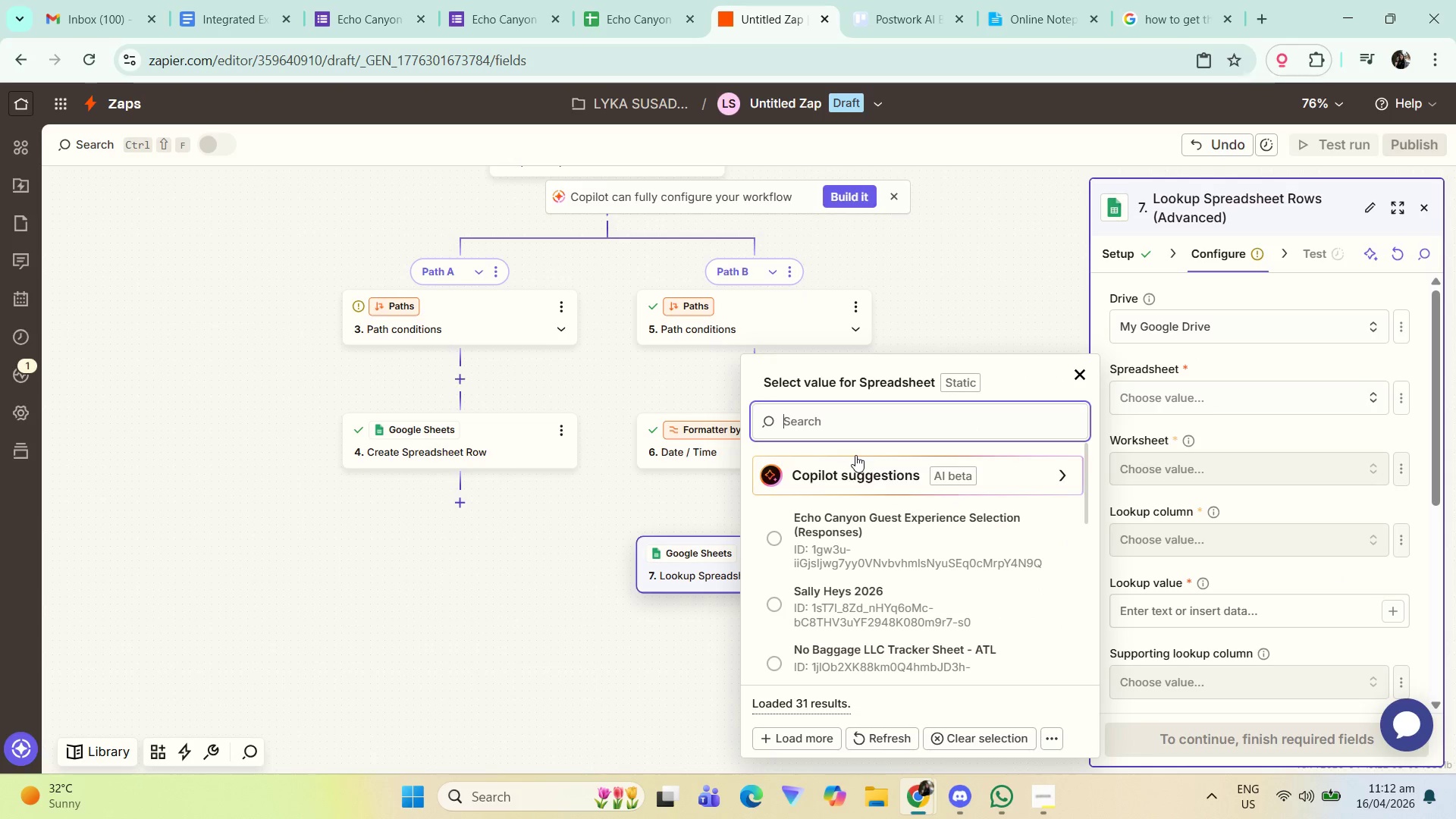 
left_click([844, 534])
 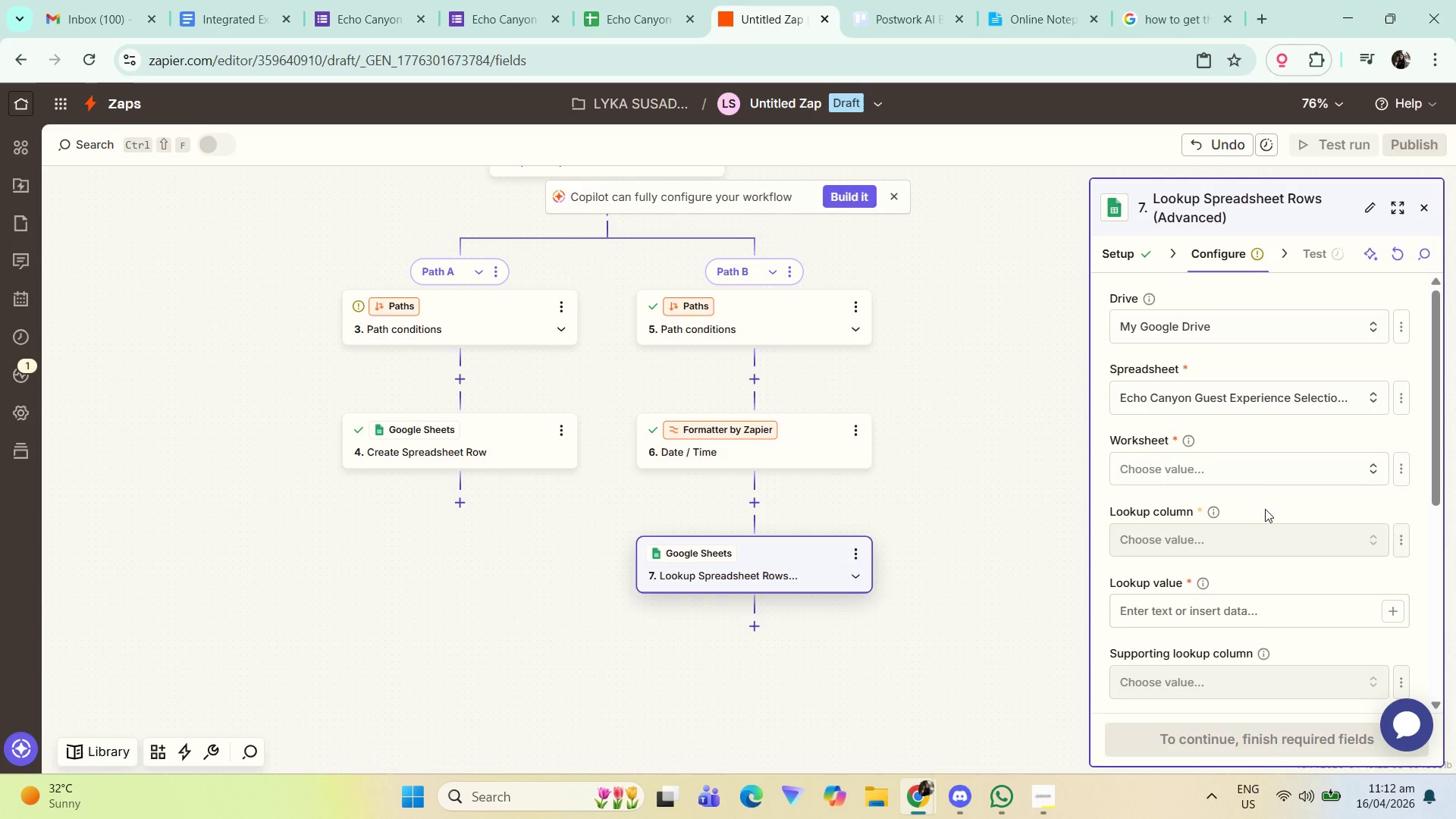 
left_click([1239, 466])
 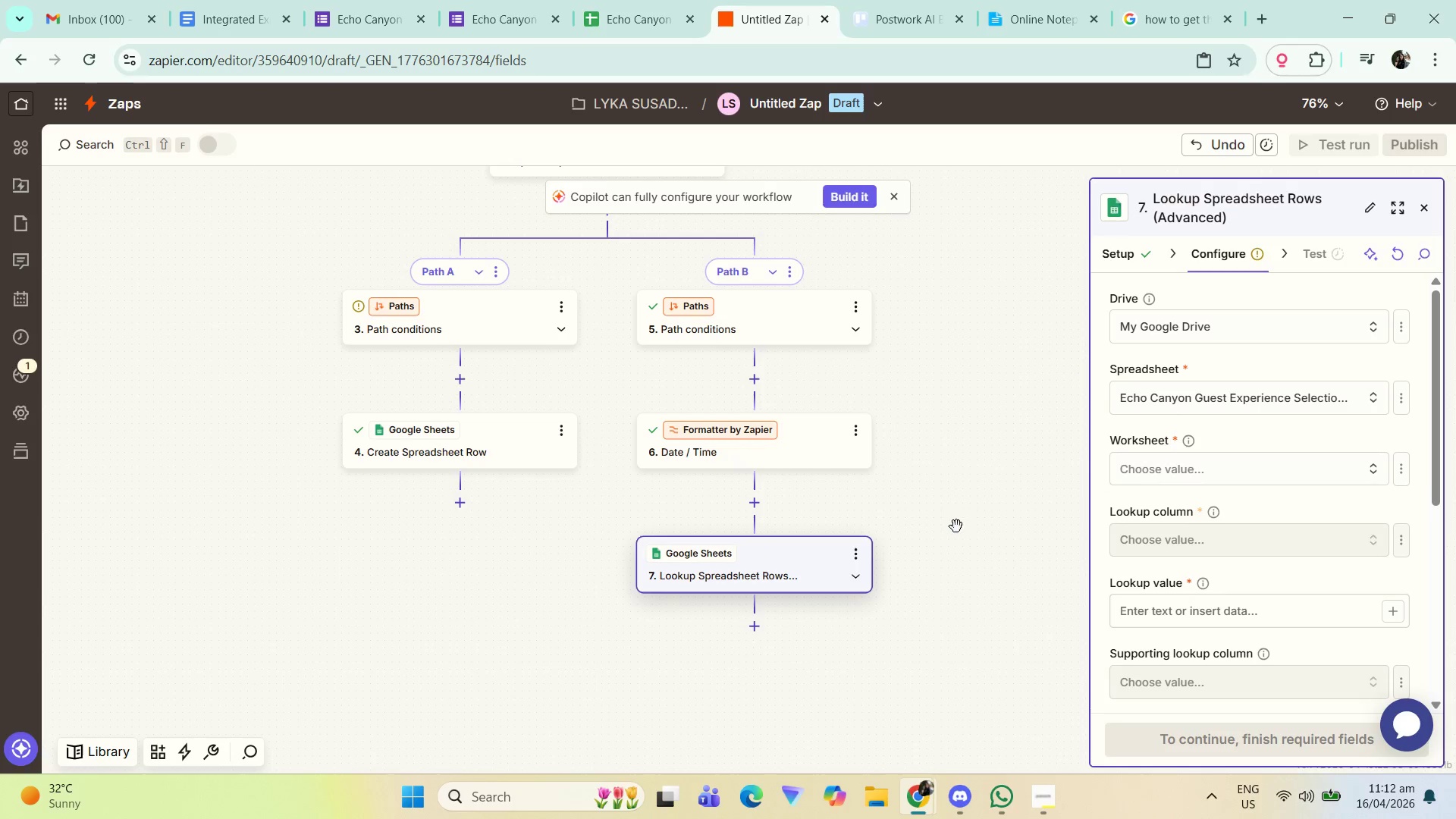 
scroll: coordinate [1307, 530], scroll_direction: down, amount: 2.0
 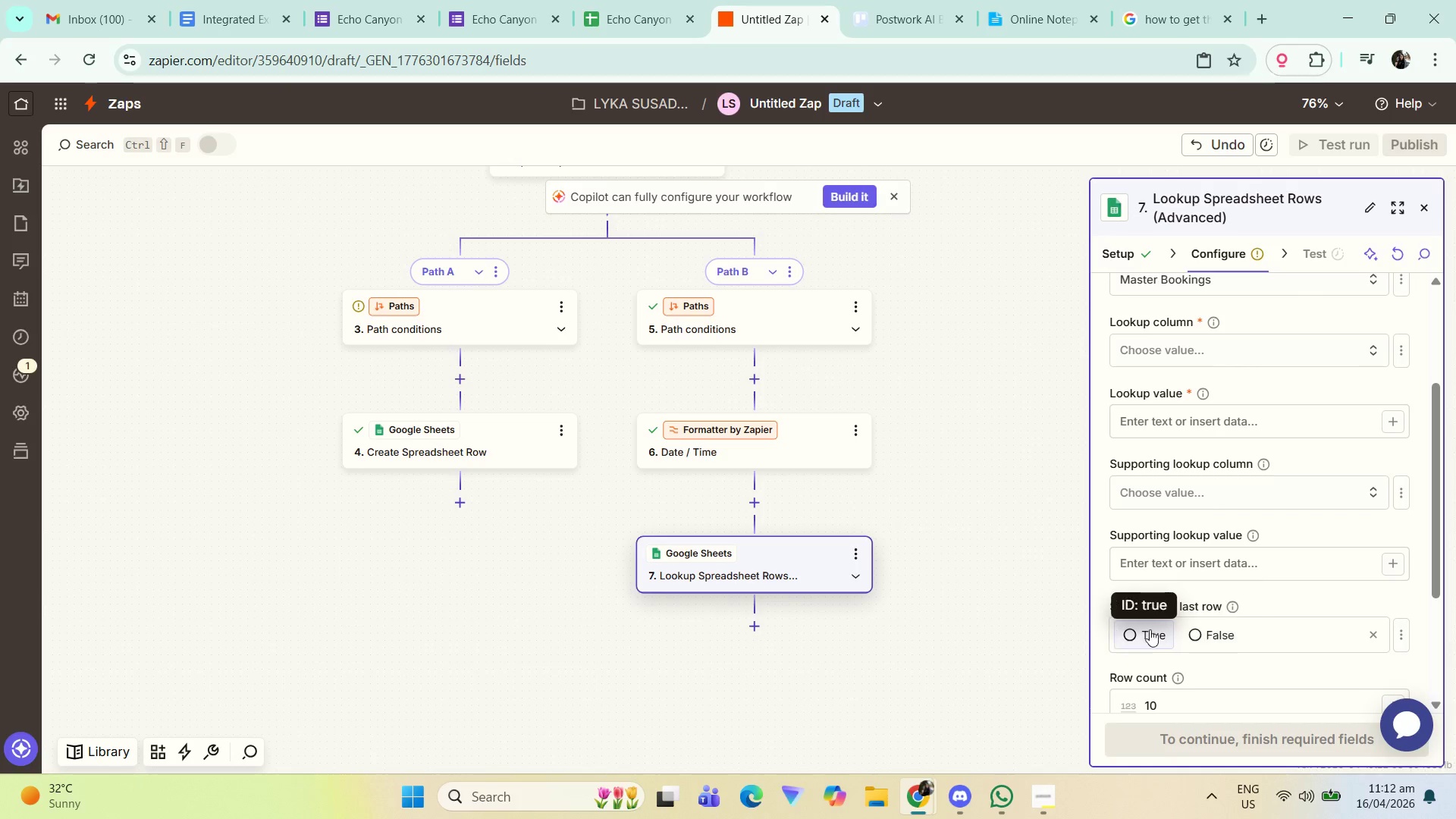 
left_click([1141, 633])
 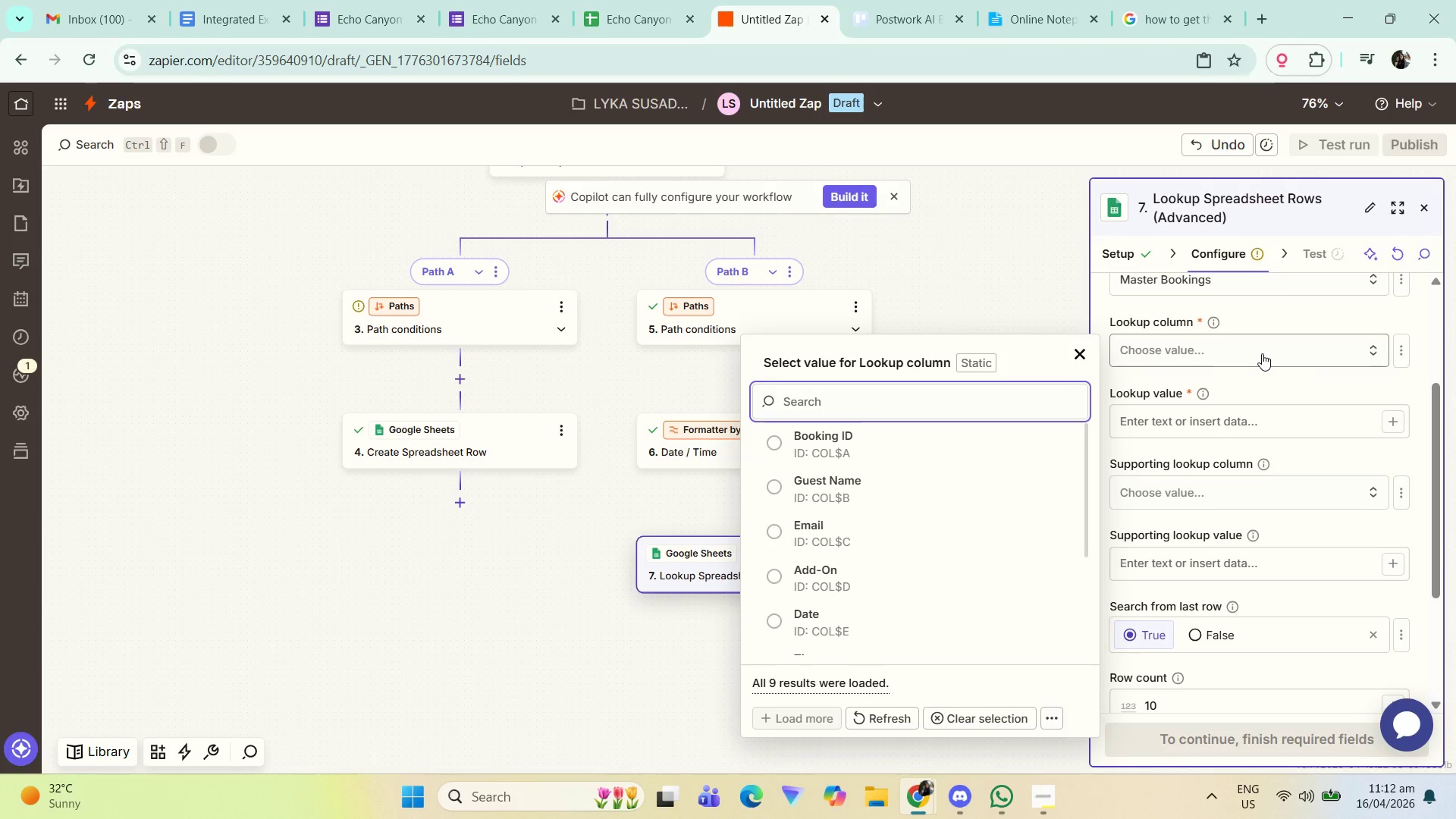 
wait(5.83)
 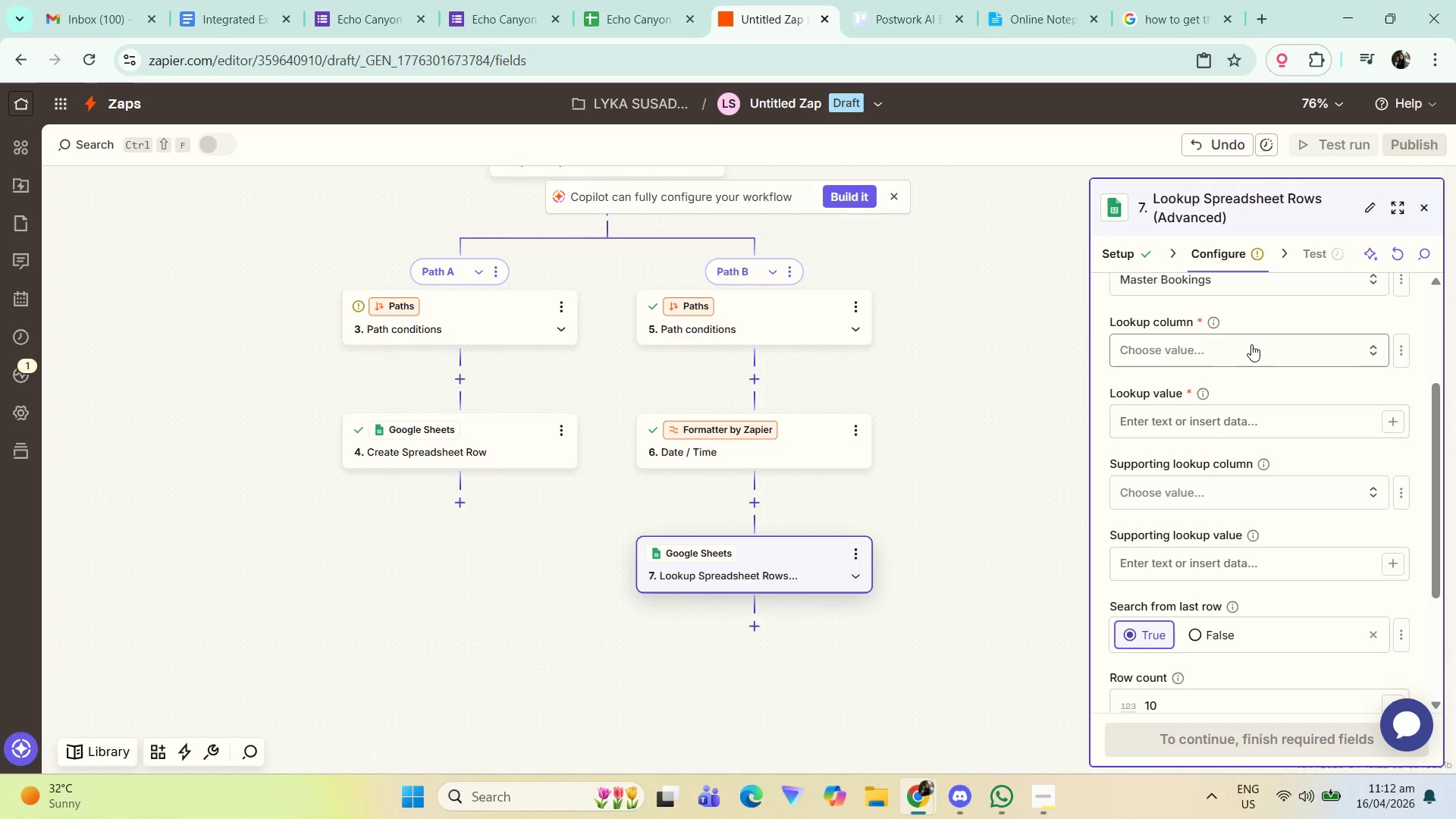 
scroll: coordinate [984, 580], scroll_direction: down, amount: 2.0
 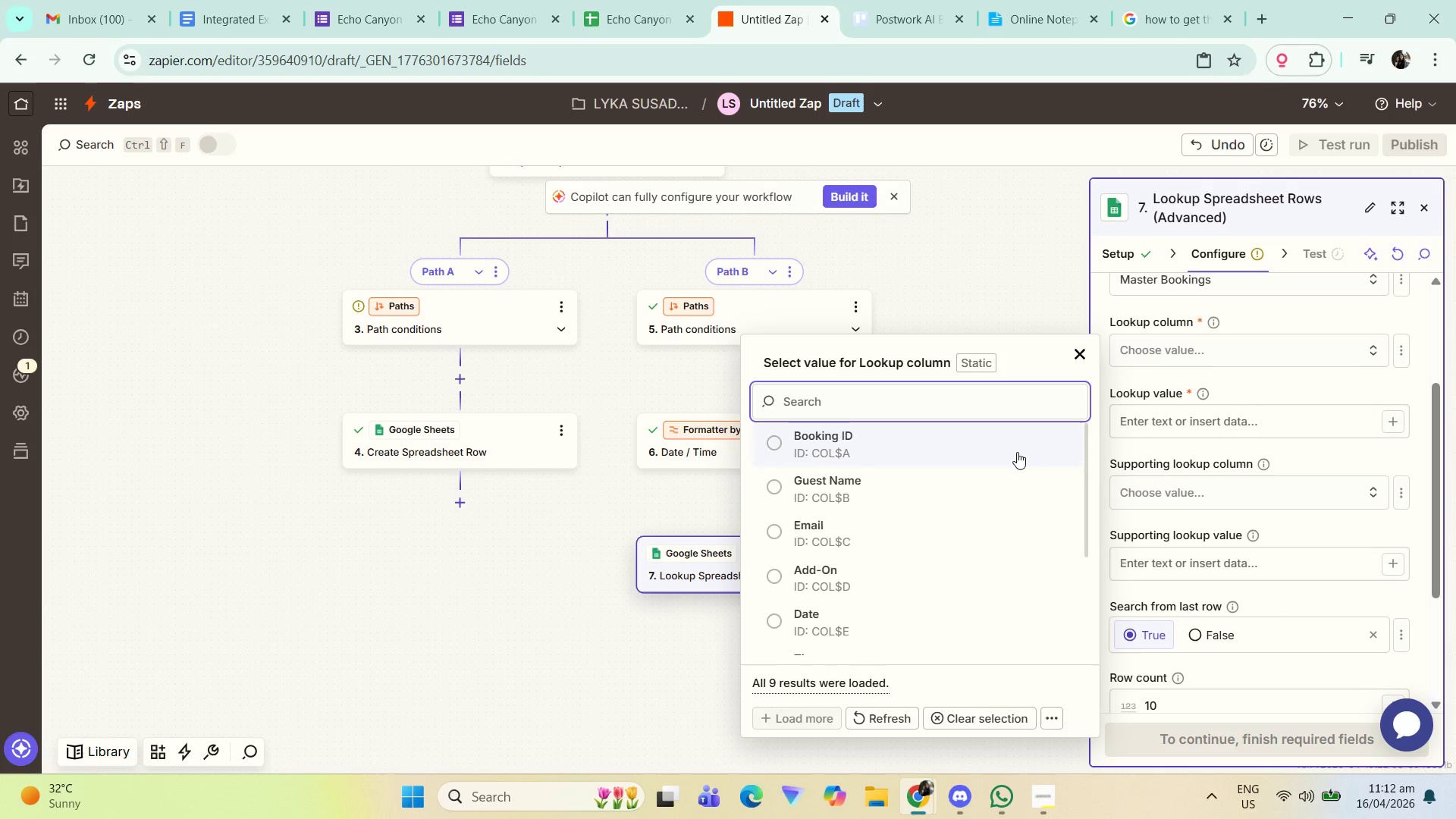 
wait(17.1)
 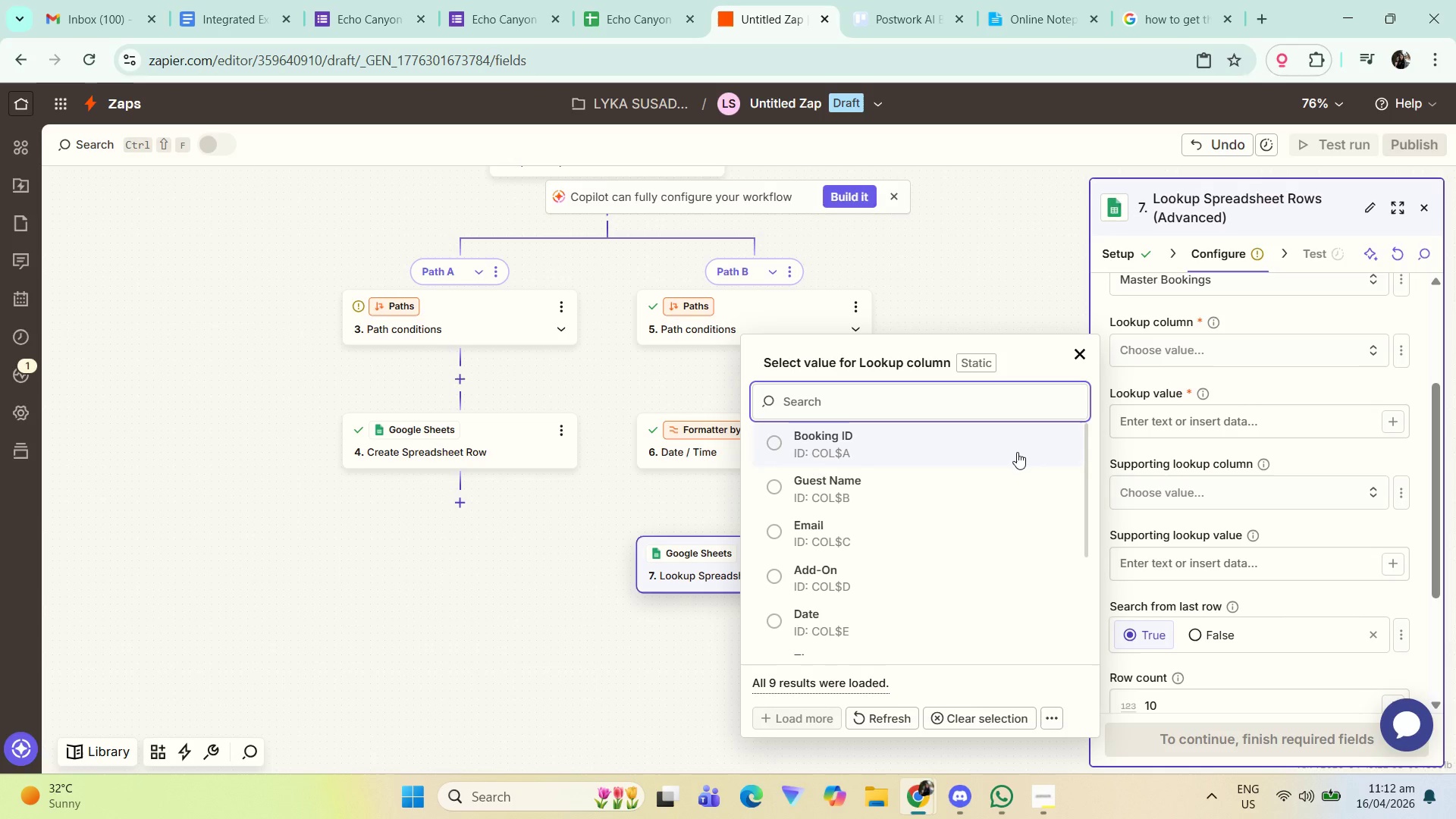 
scroll: coordinate [1263, 439], scroll_direction: up, amount: 2.0
 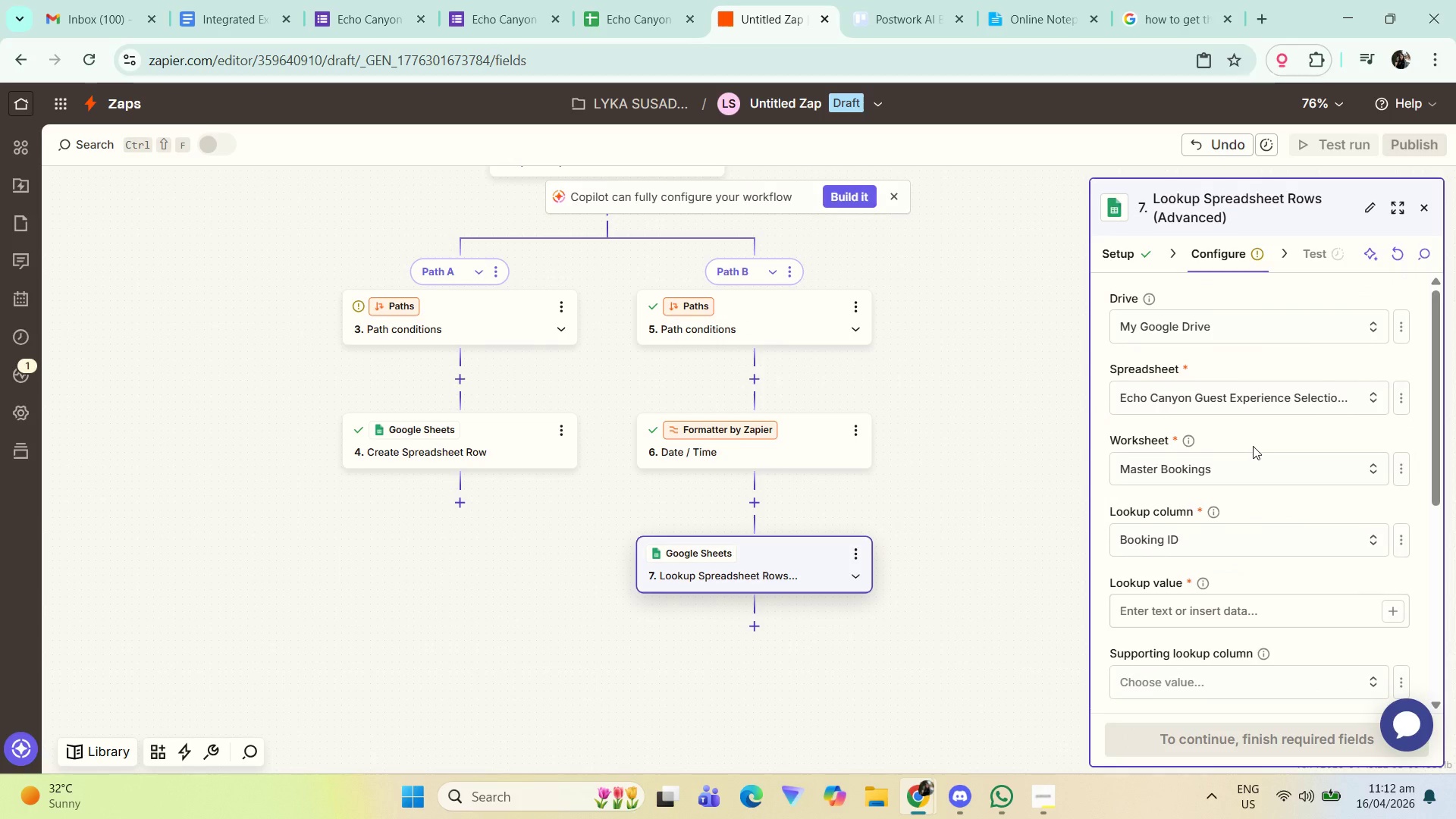 
scroll: coordinate [1253, 446], scroll_direction: none, amount: 0.0
 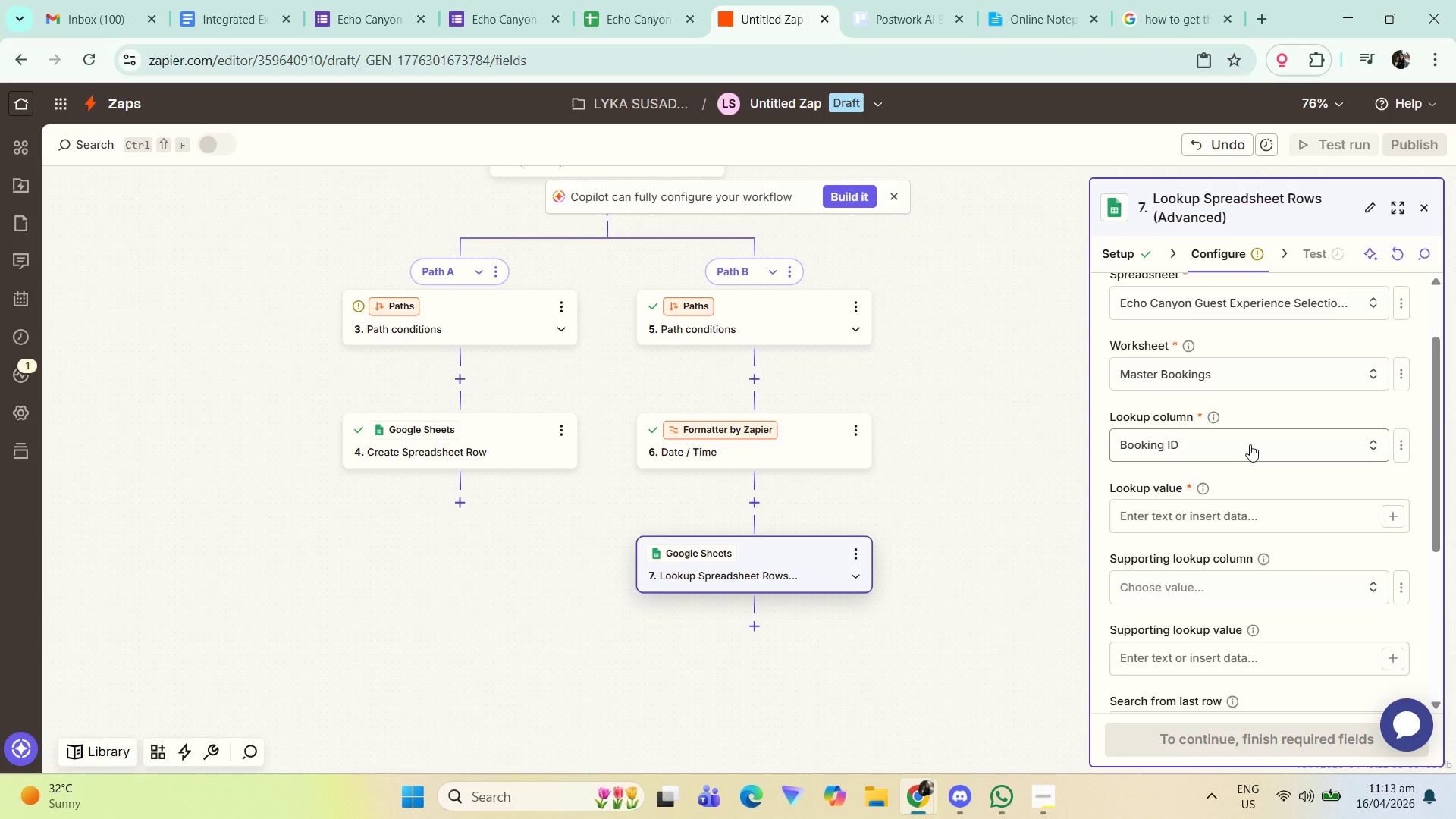 
scroll: coordinate [1250, 444], scroll_direction: down, amount: 1.0
 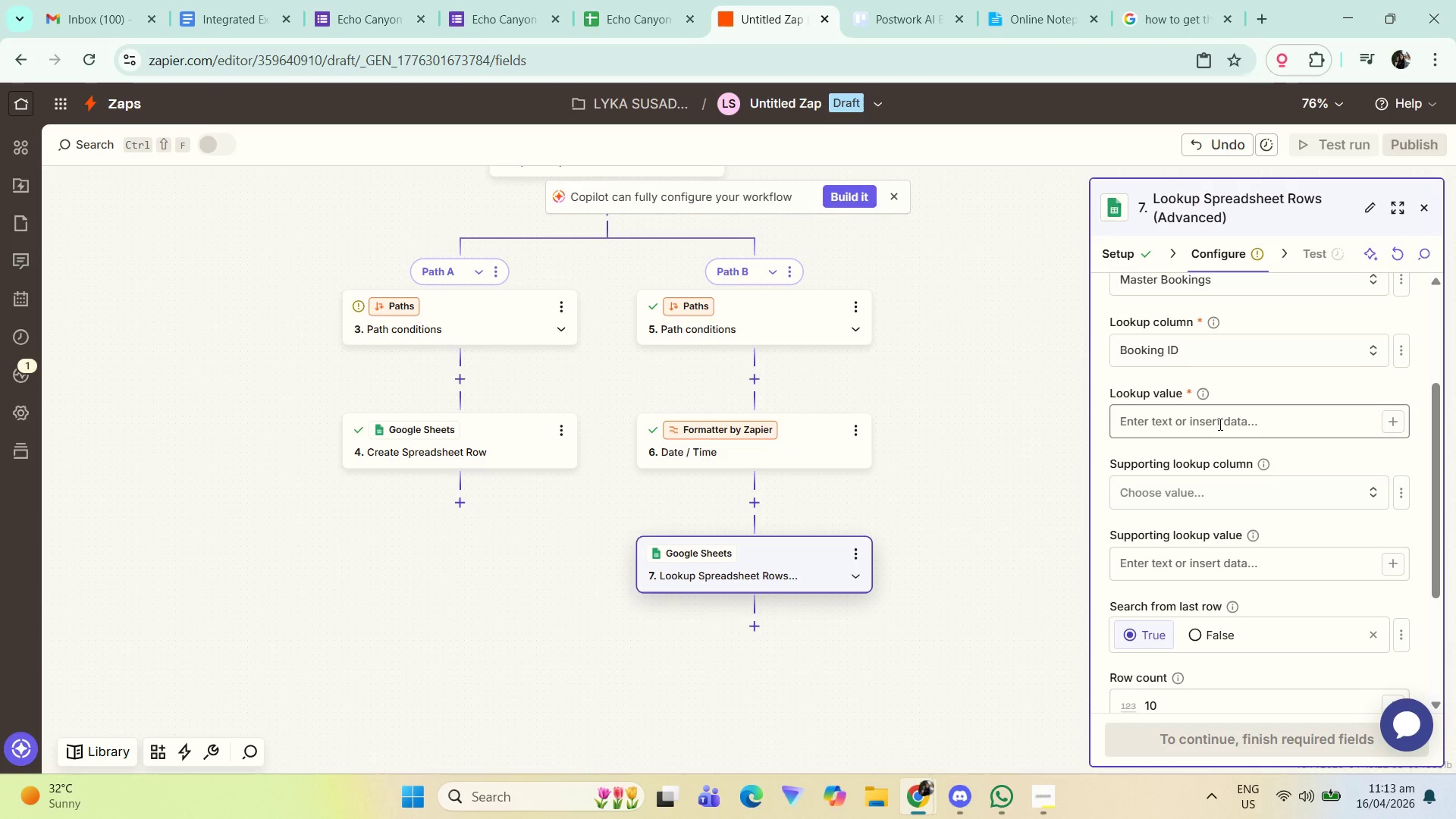 
mouse_move([720, 2])
 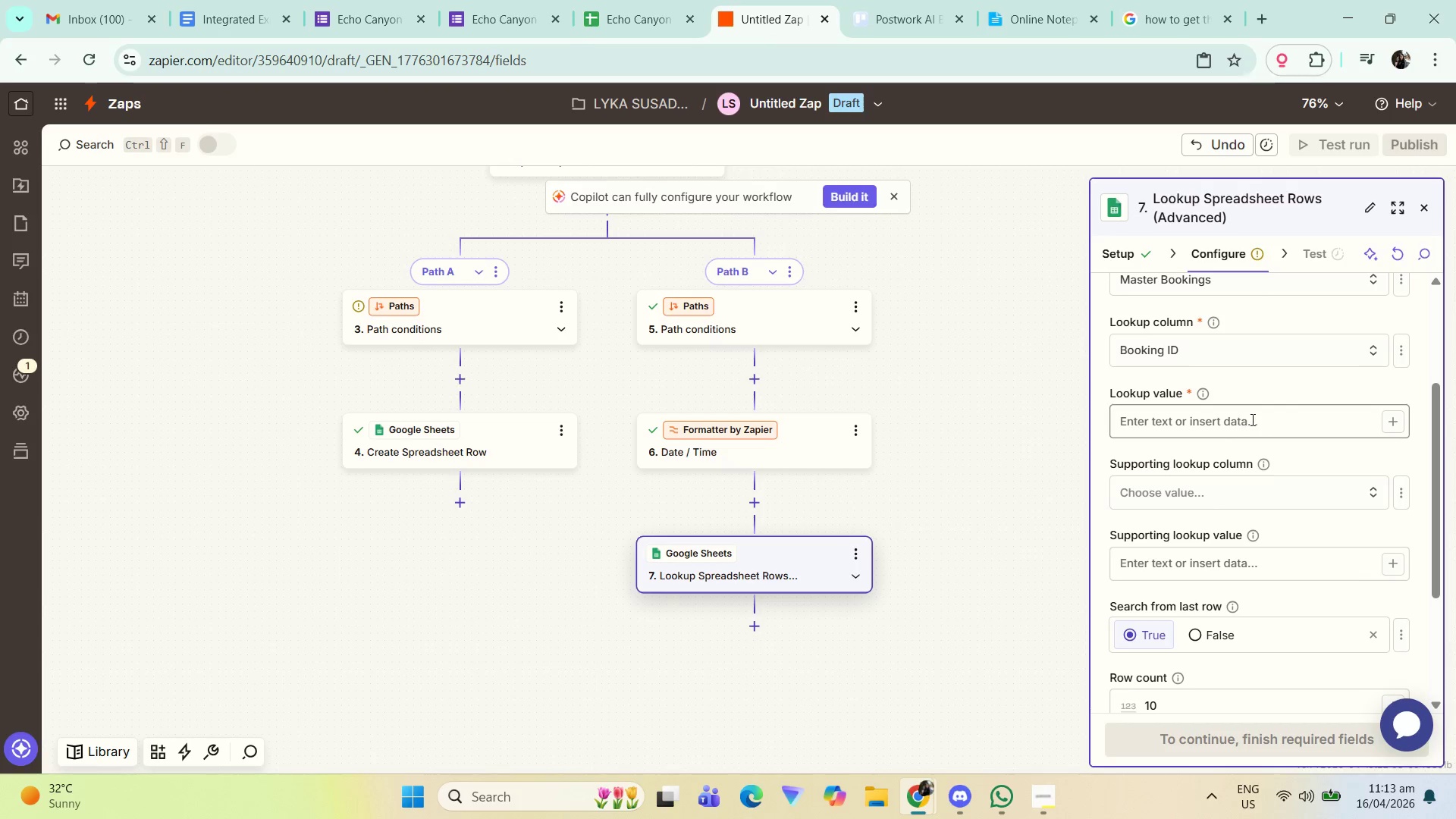 
left_click([1323, 421])
 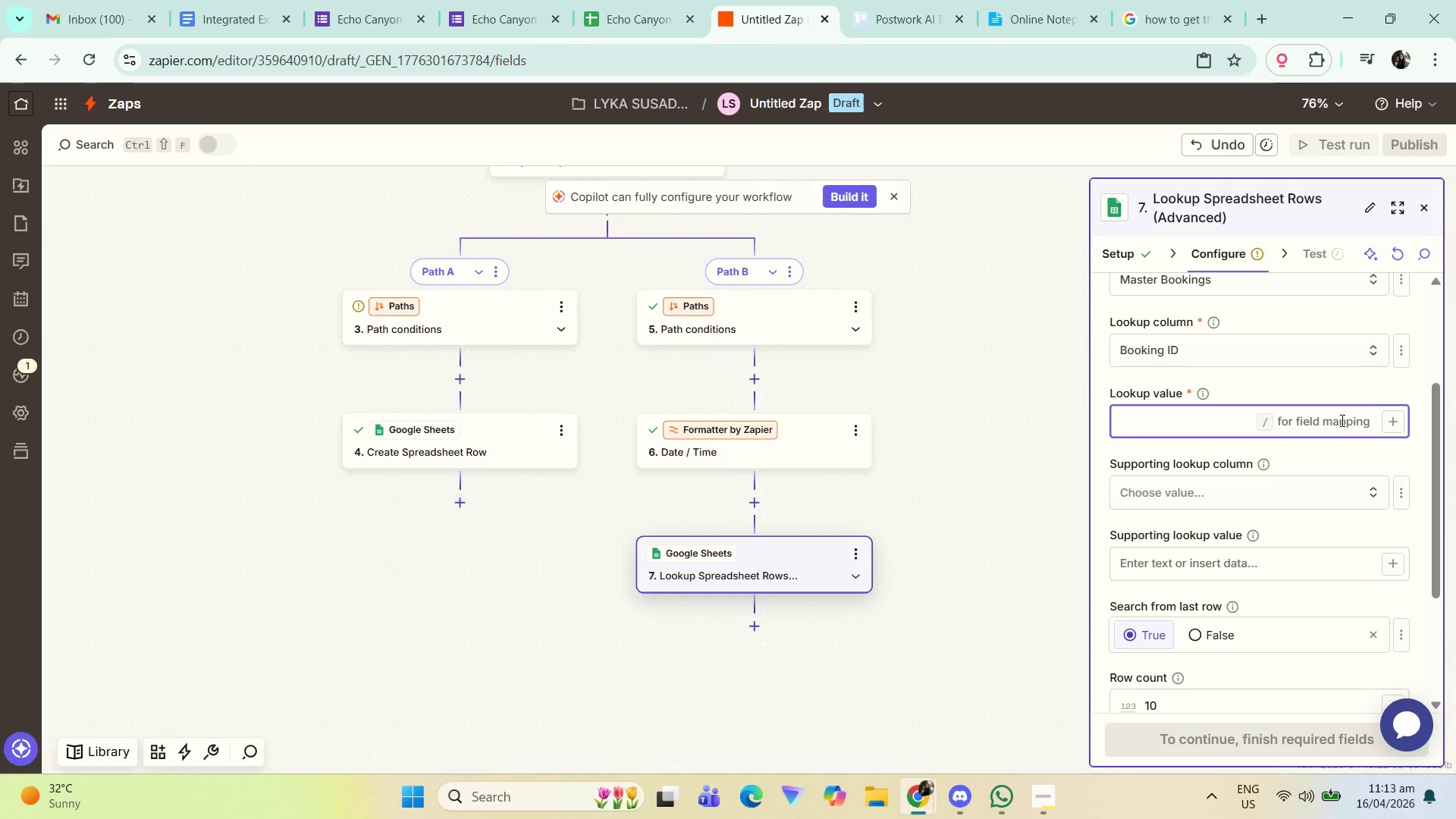 
left_click([1257, 386])
 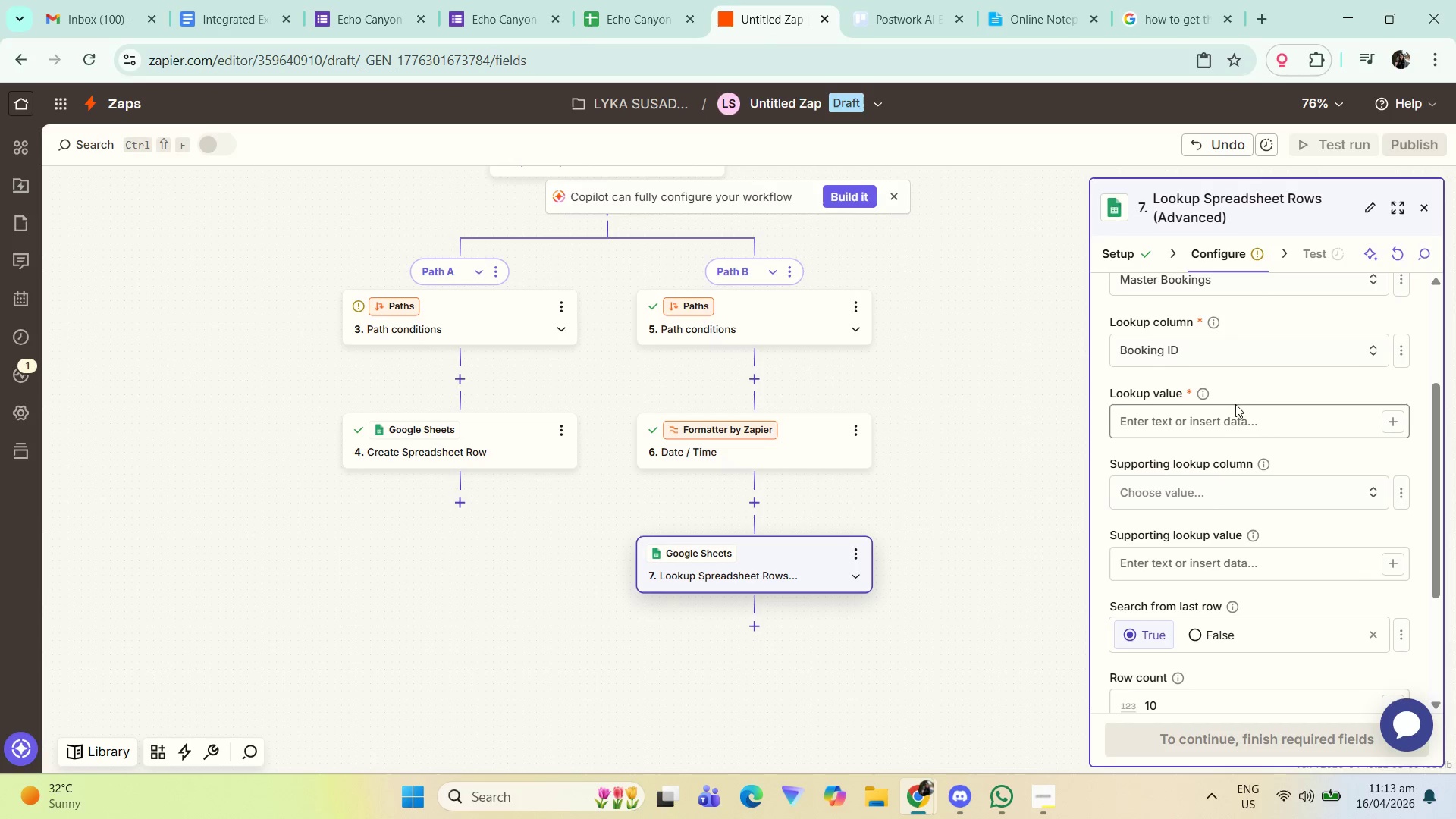 
left_click([1257, 391])
 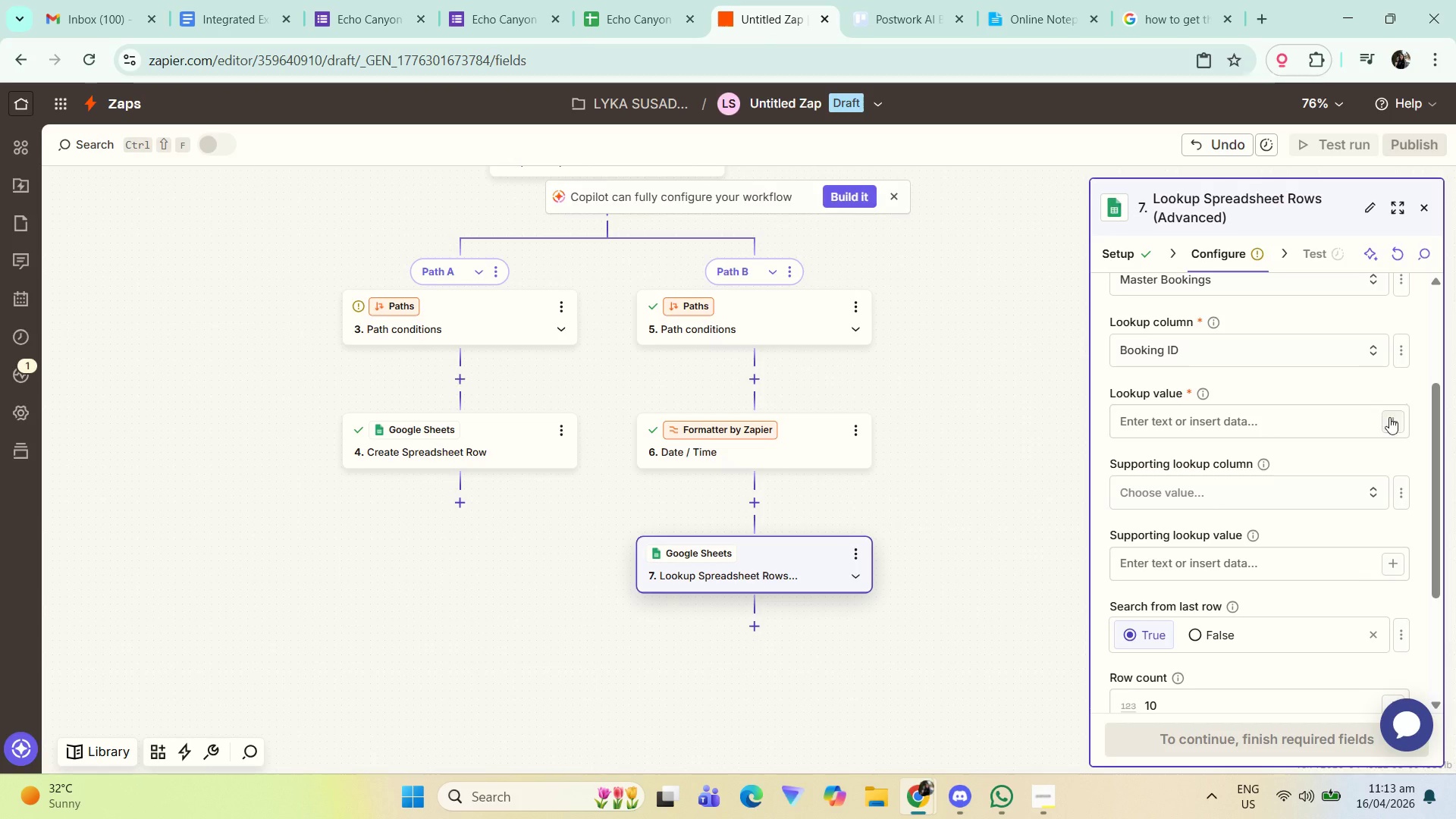 
left_click([1389, 417])
 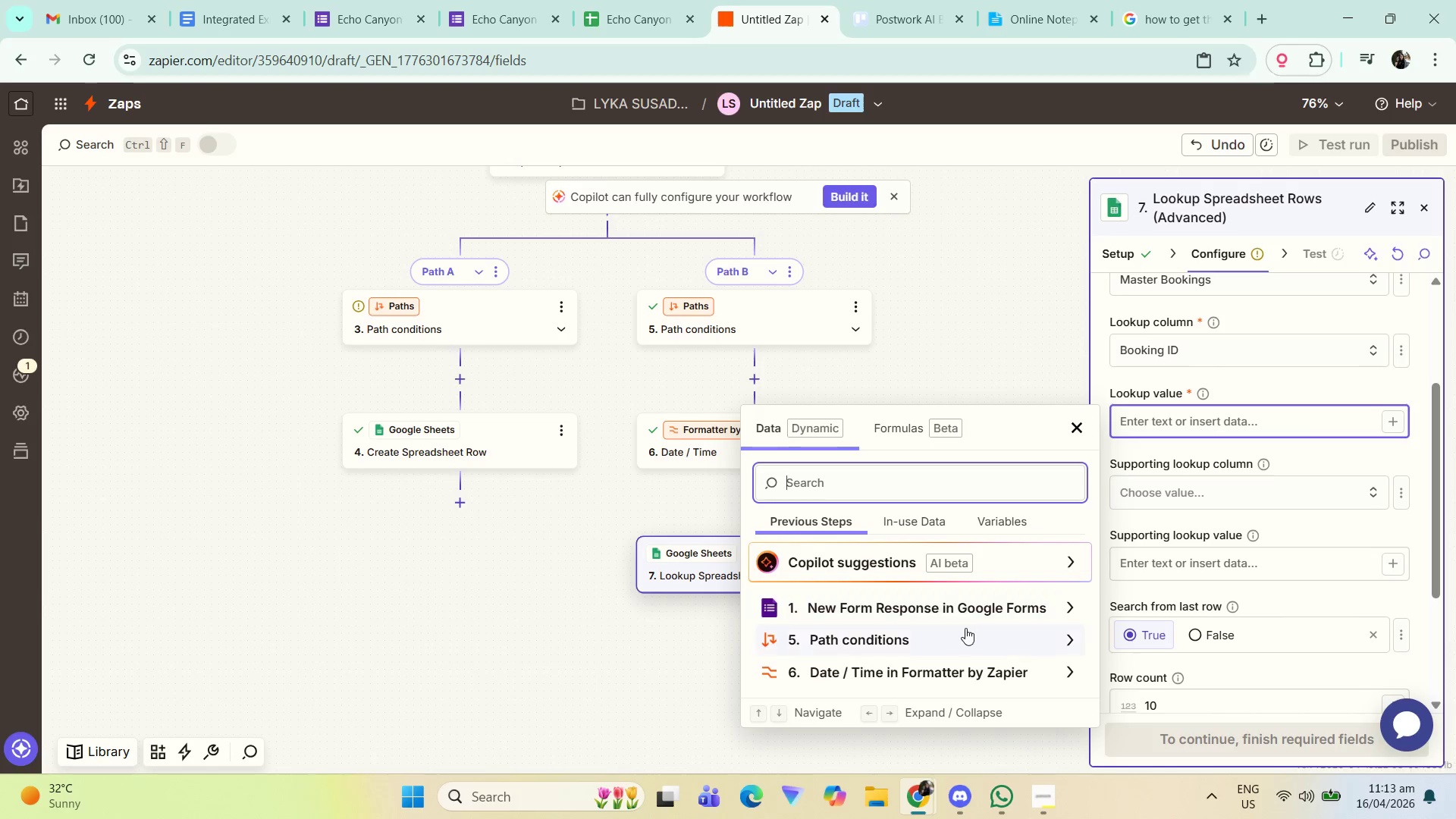 
left_click([971, 611])
 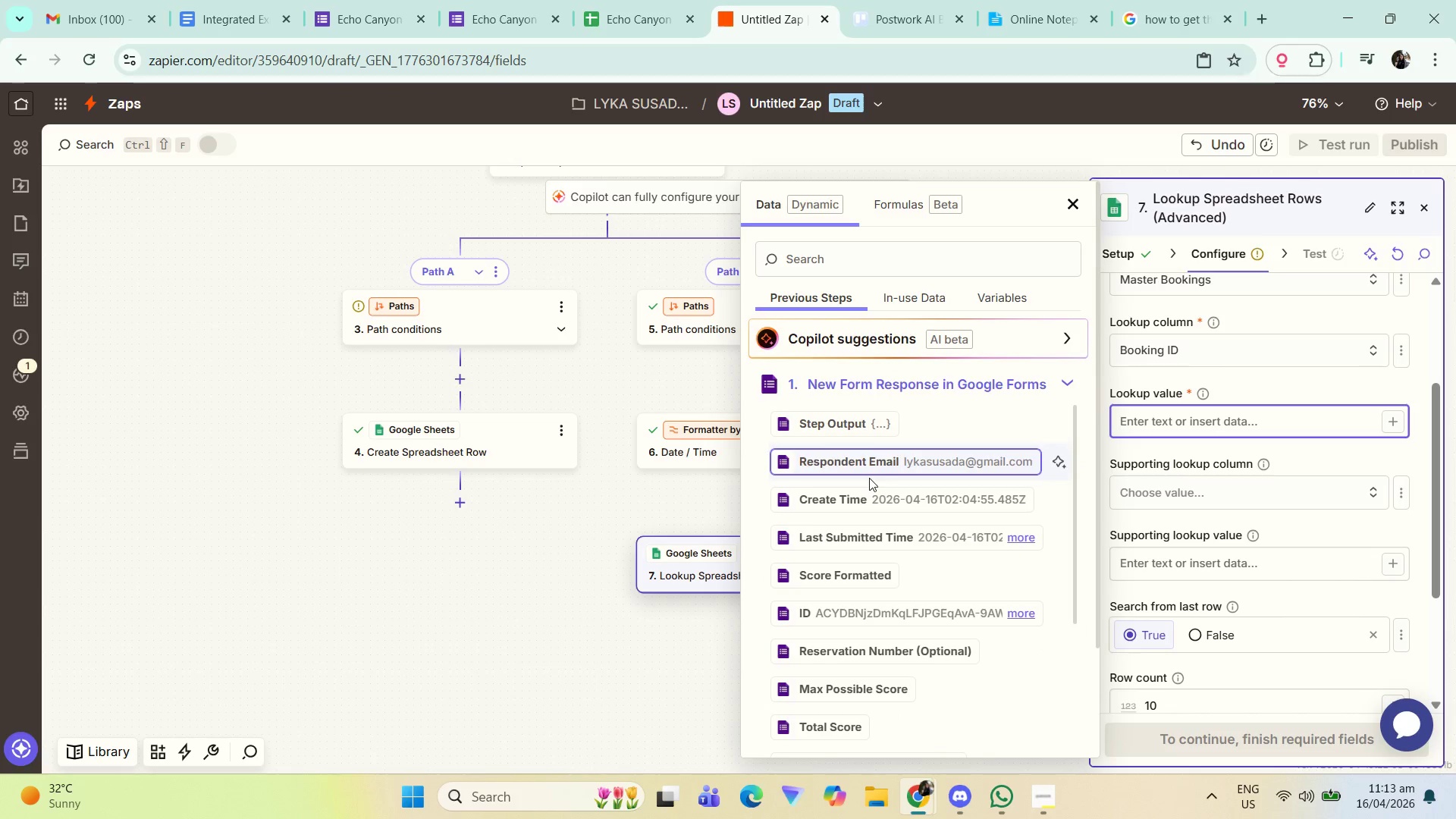 
scroll: coordinate [880, 560], scroll_direction: down, amount: 2.0
 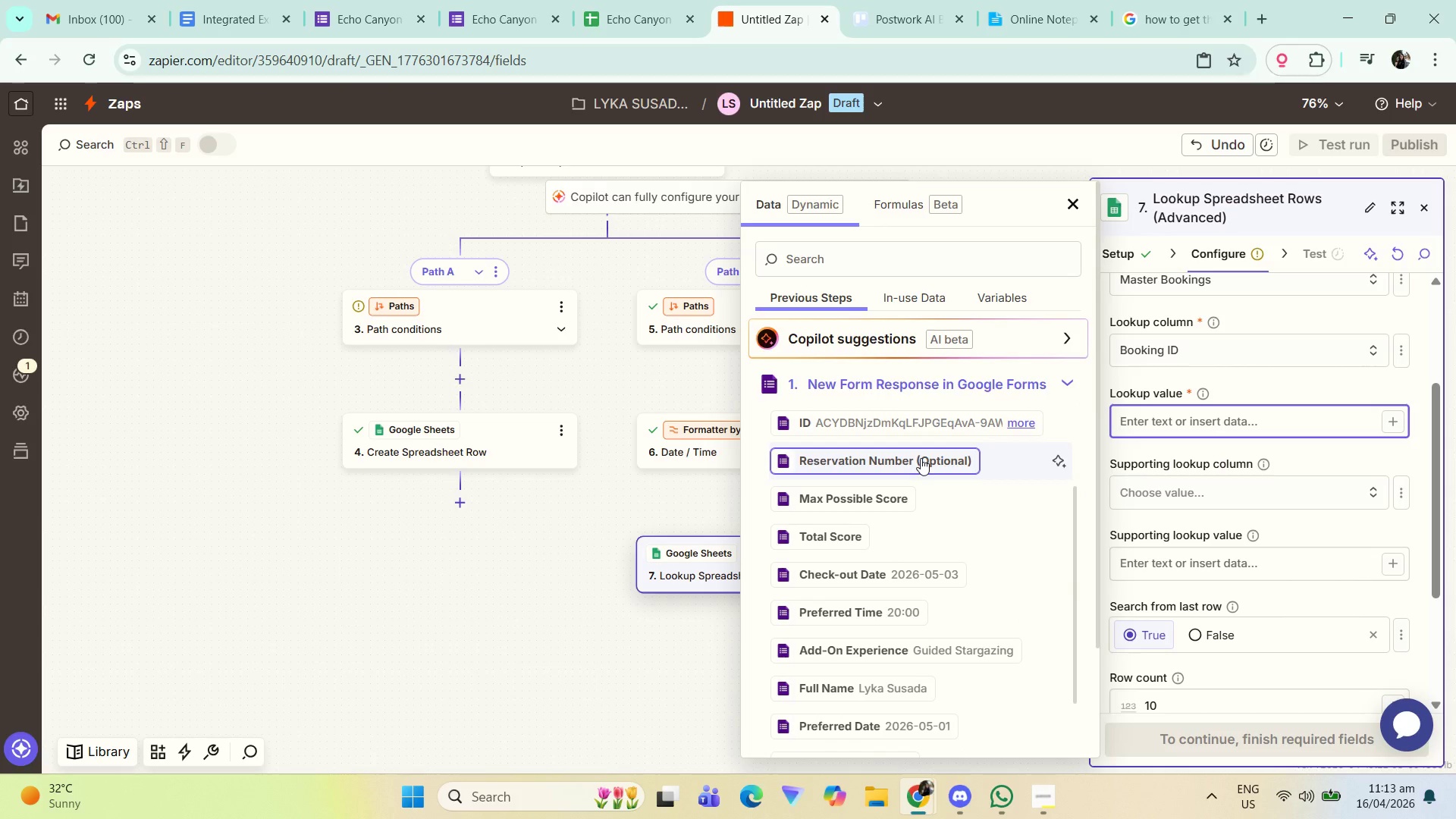 
left_click([1241, 397])
 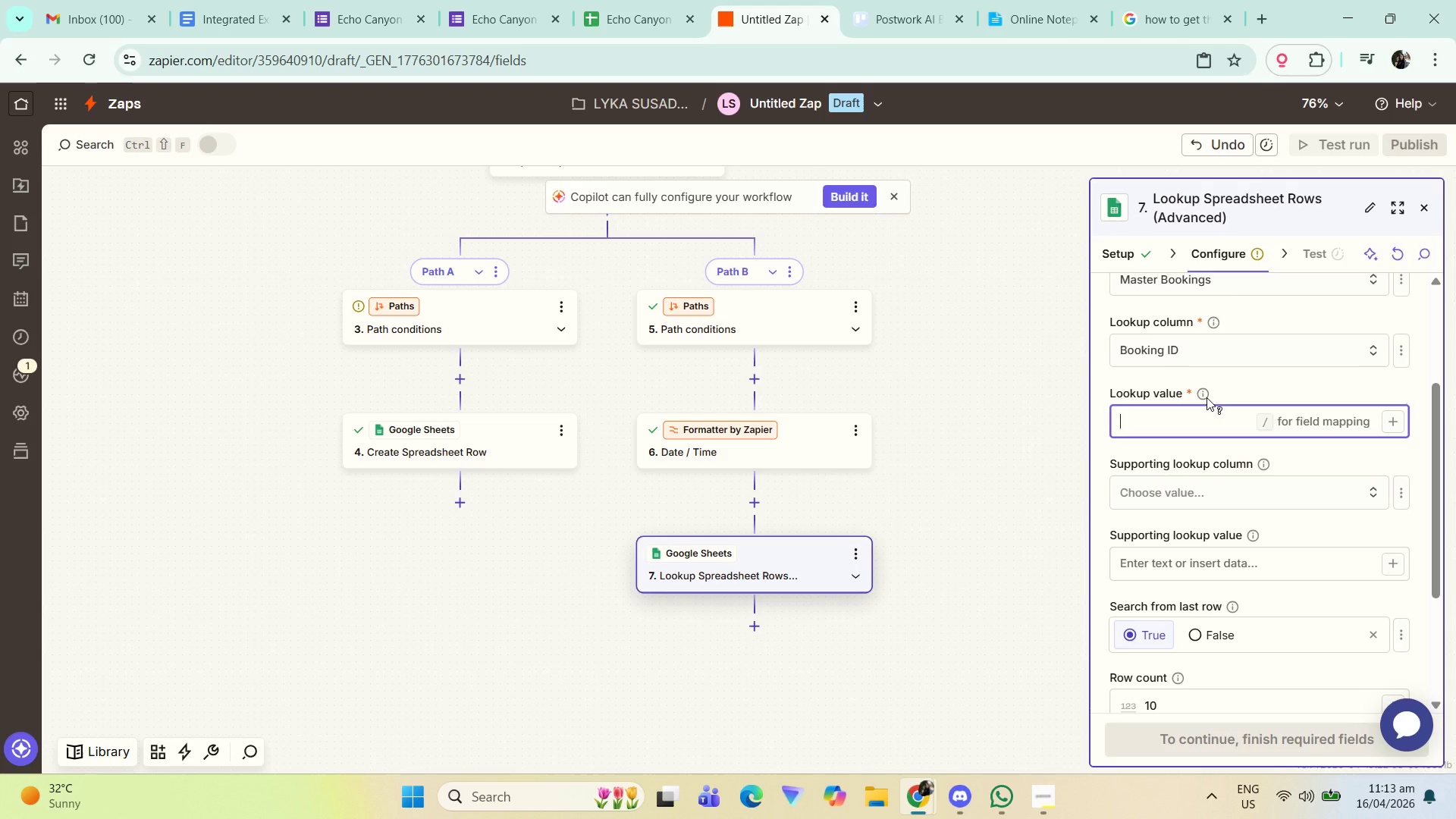 
double_click([1192, 394])
 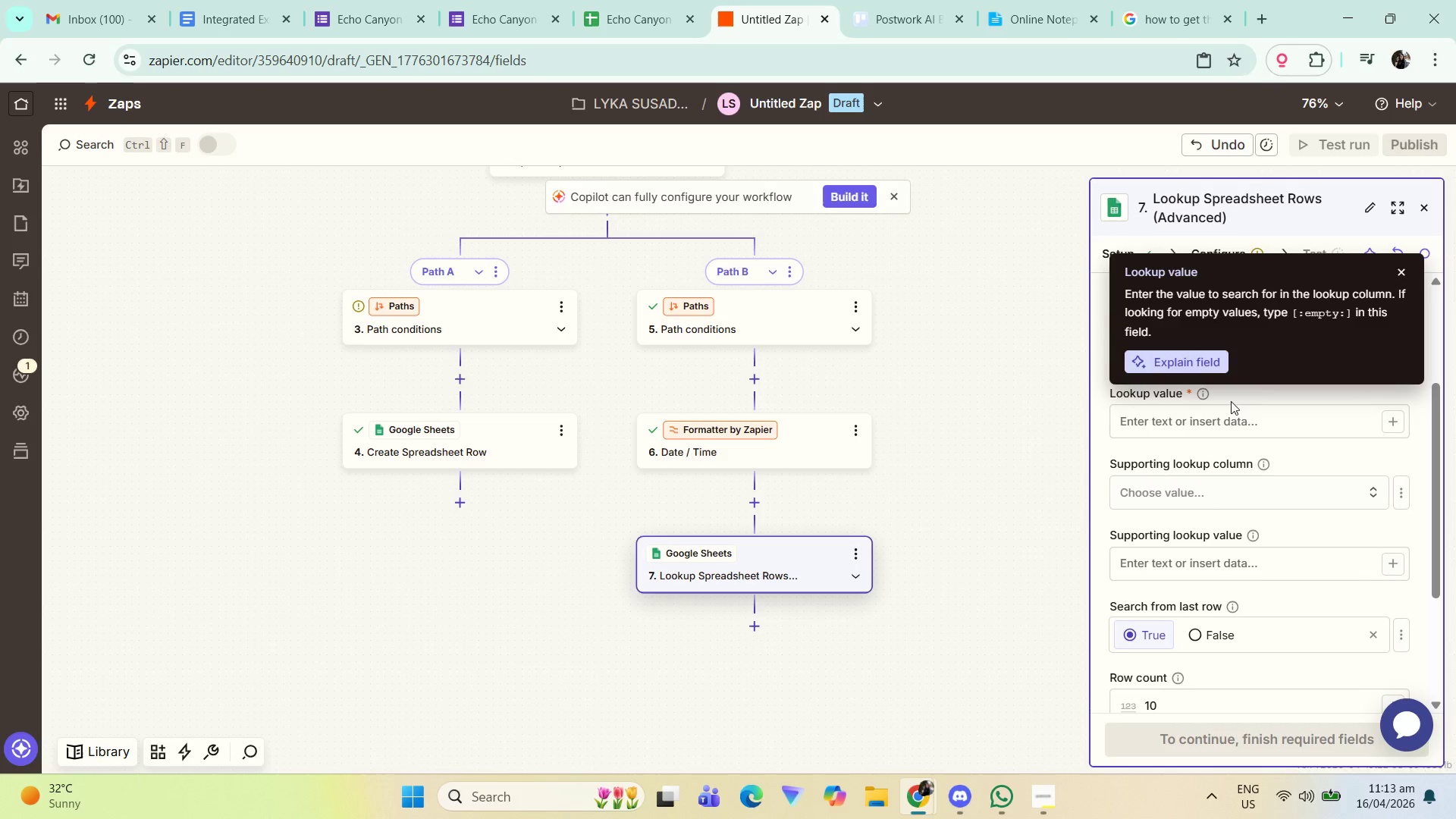 
left_click([1256, 400])
 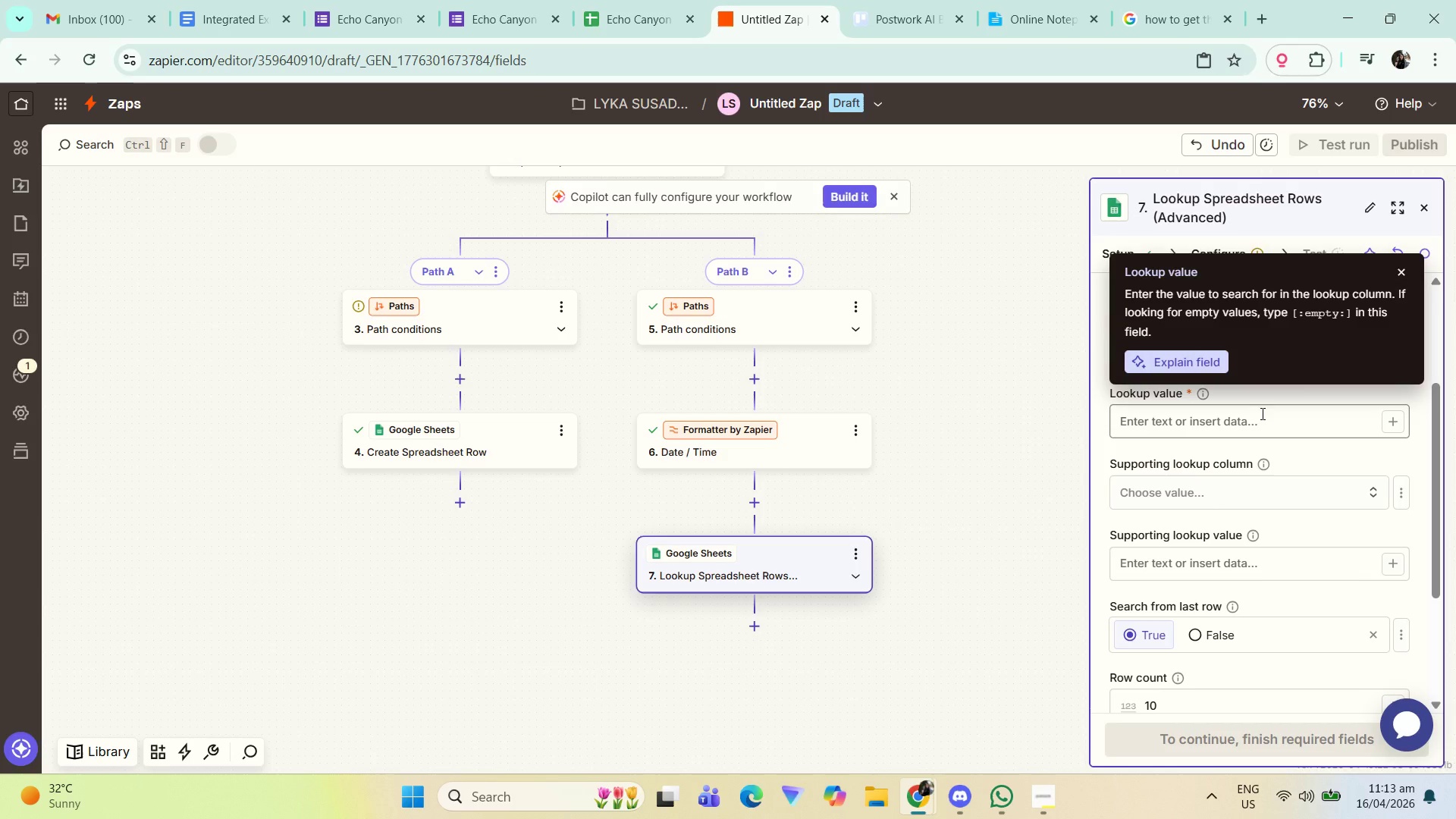 
left_click([1260, 420])
 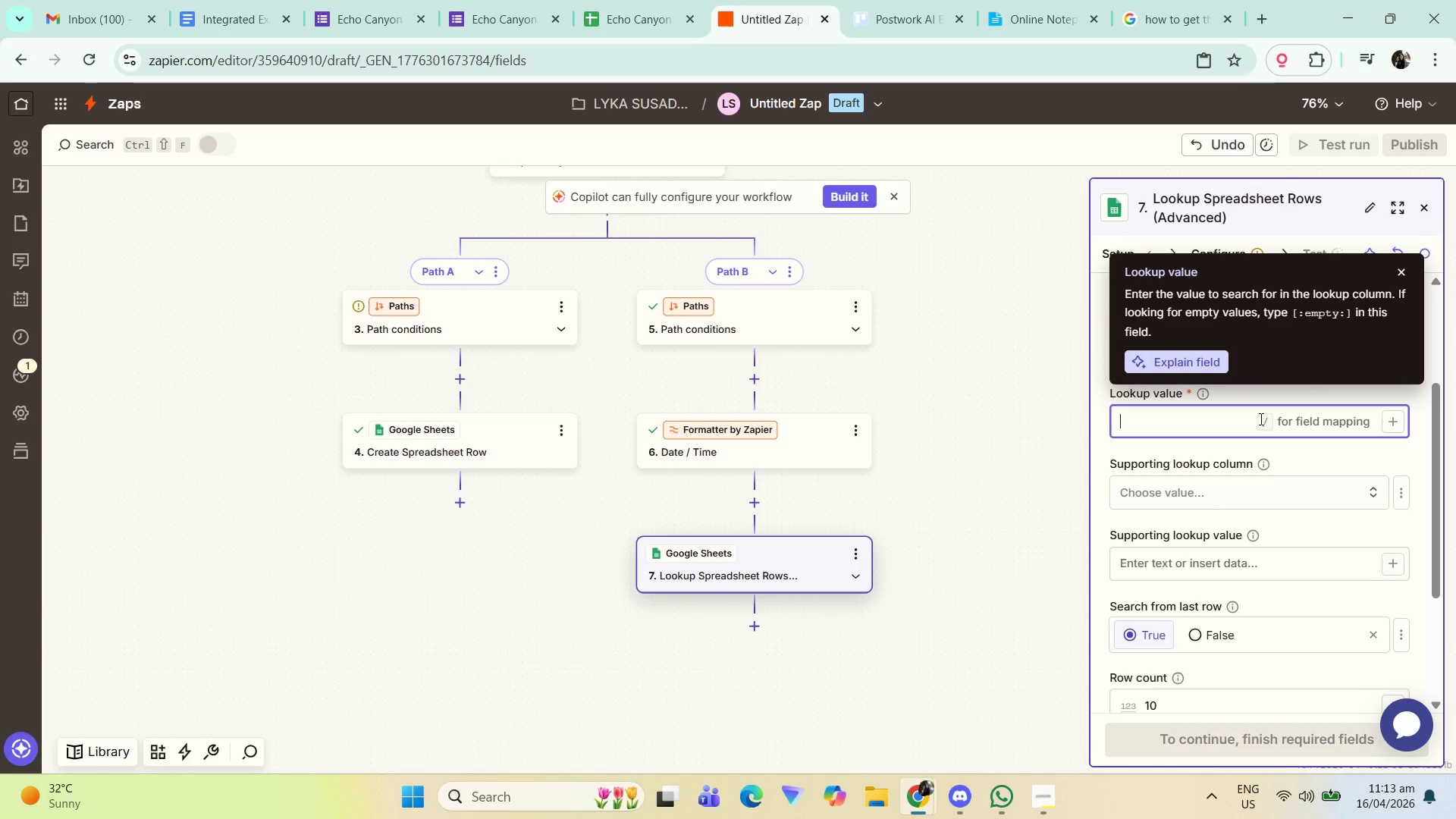 
type([:e,)
key(Backspace)
type(mpl)
key(Backspace)
type(ty:])
 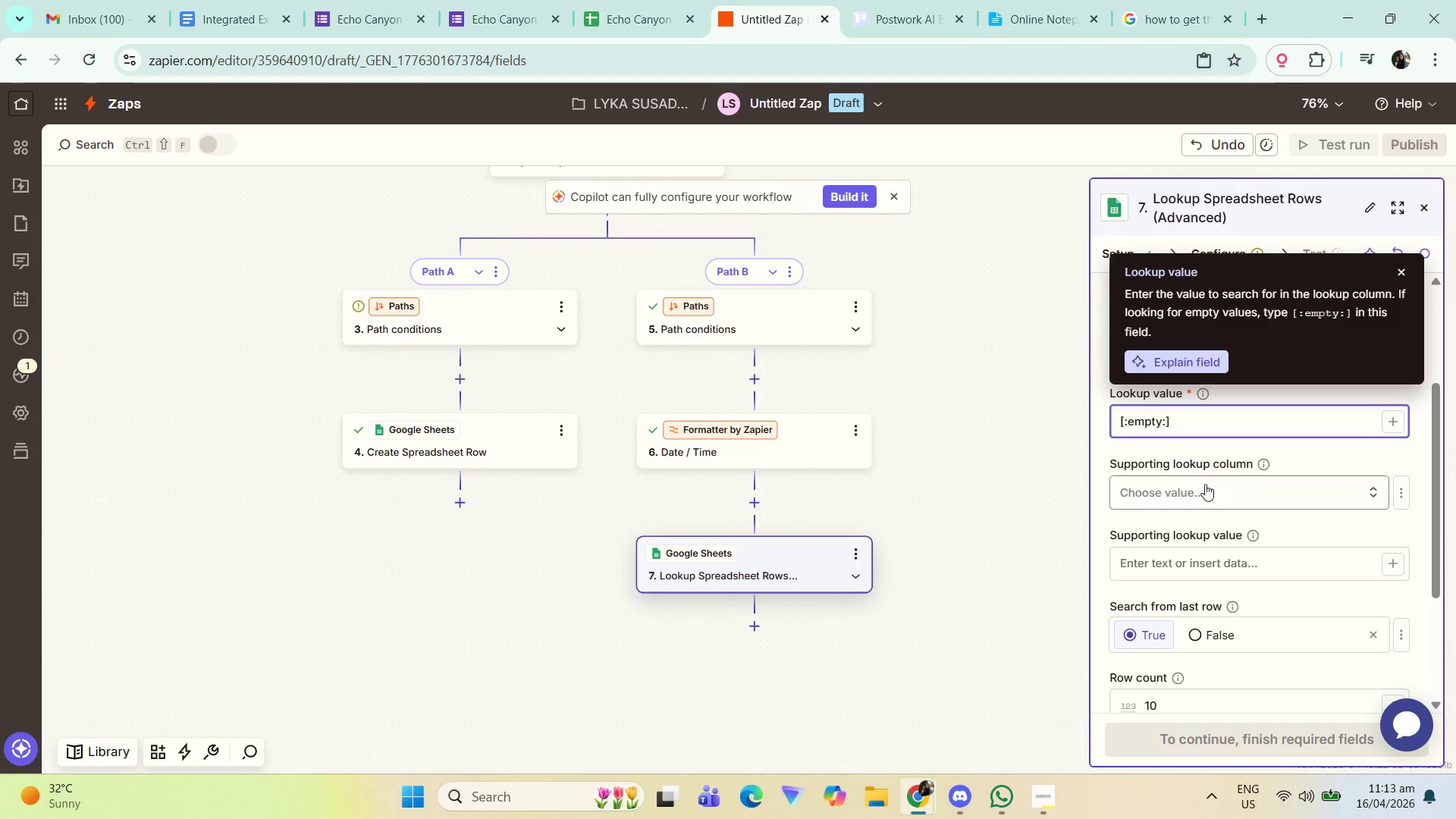 
left_click([1320, 454])
 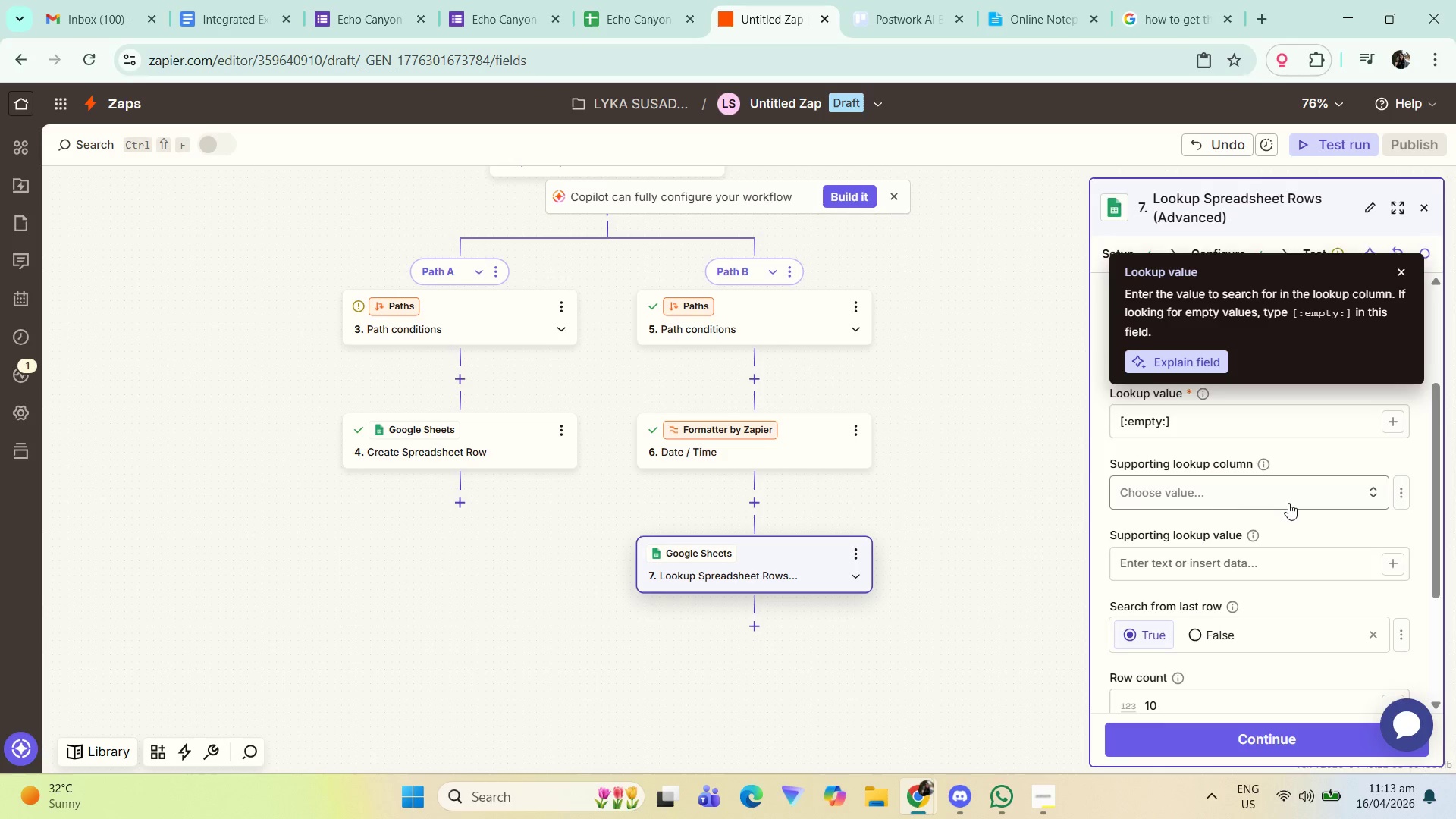 
scroll: coordinate [1261, 480], scroll_direction: down, amount: 3.0
 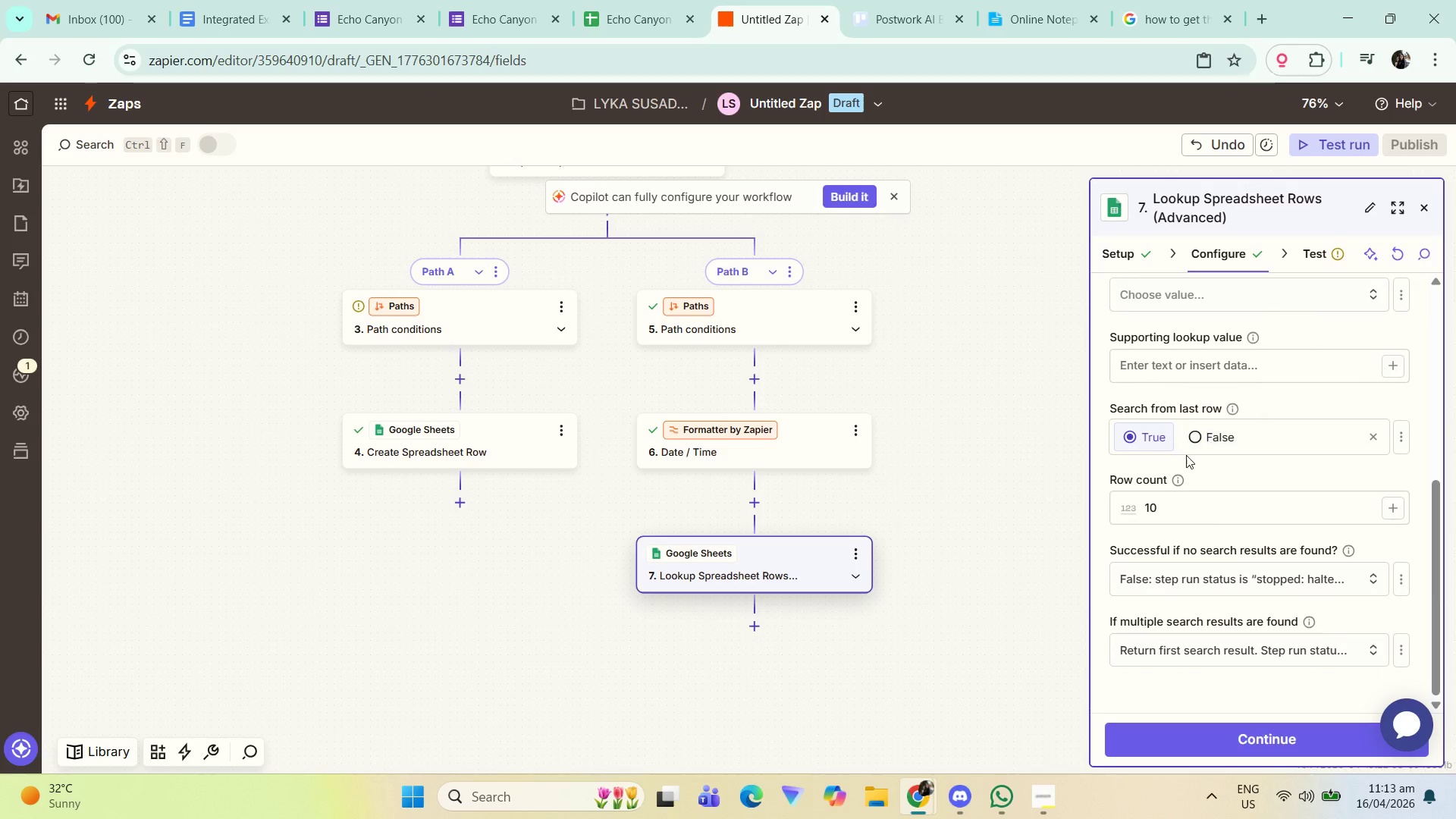 
left_click([1209, 469])
 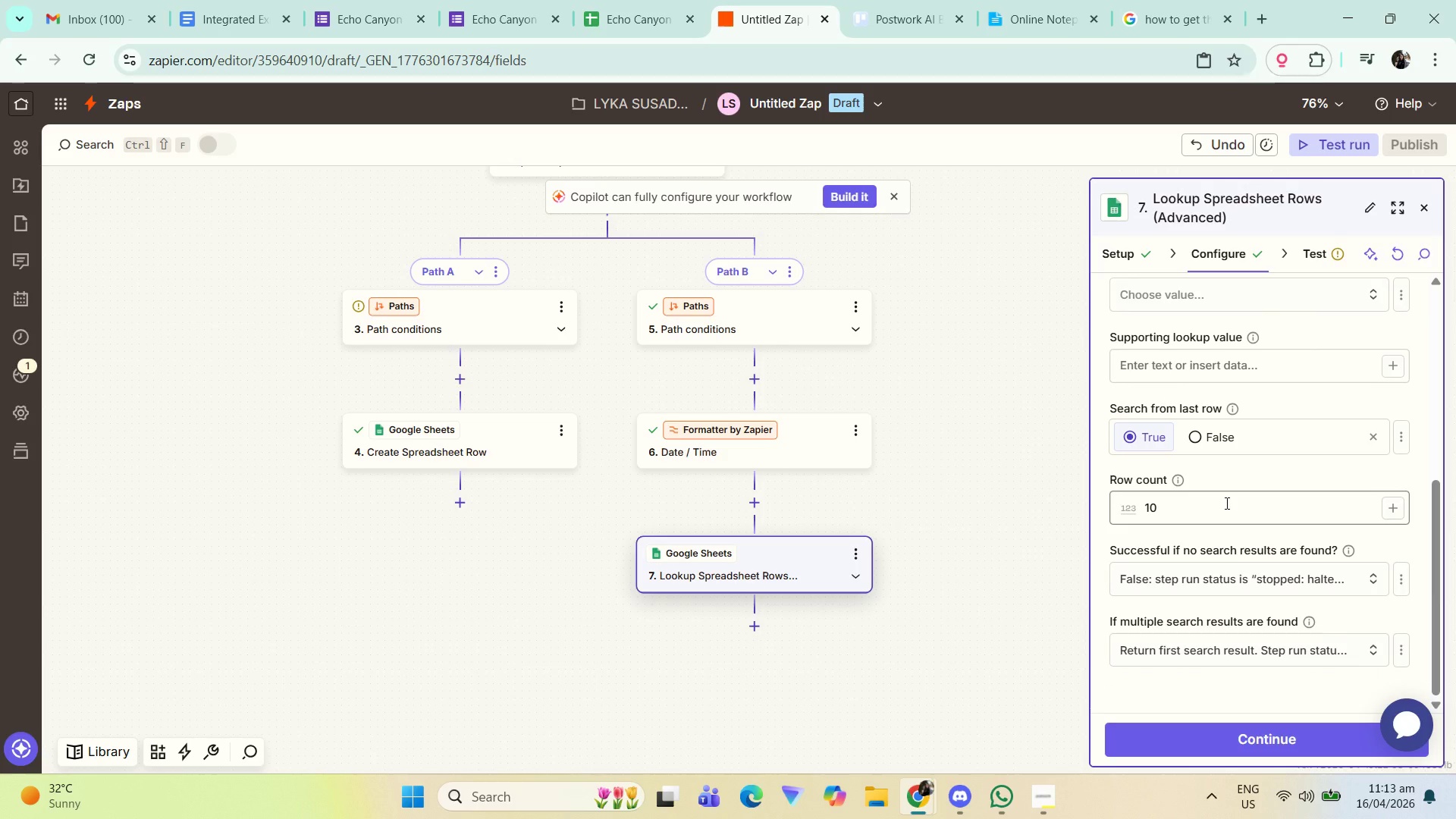 
scroll: coordinate [1236, 505], scroll_direction: down, amount: 1.0
 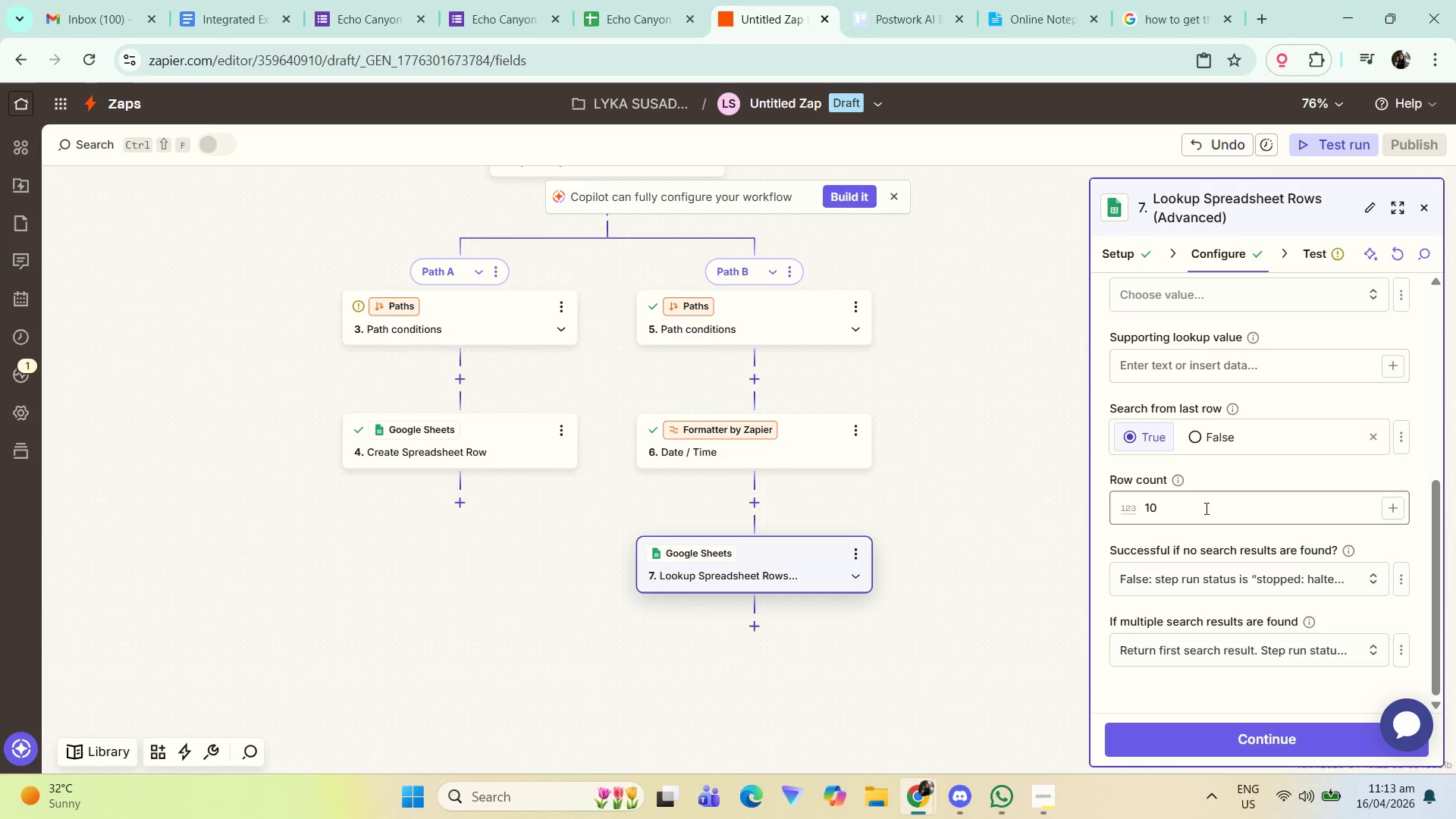 
left_click_drag(start_coordinate=[1189, 509], to_coordinate=[1109, 513])
 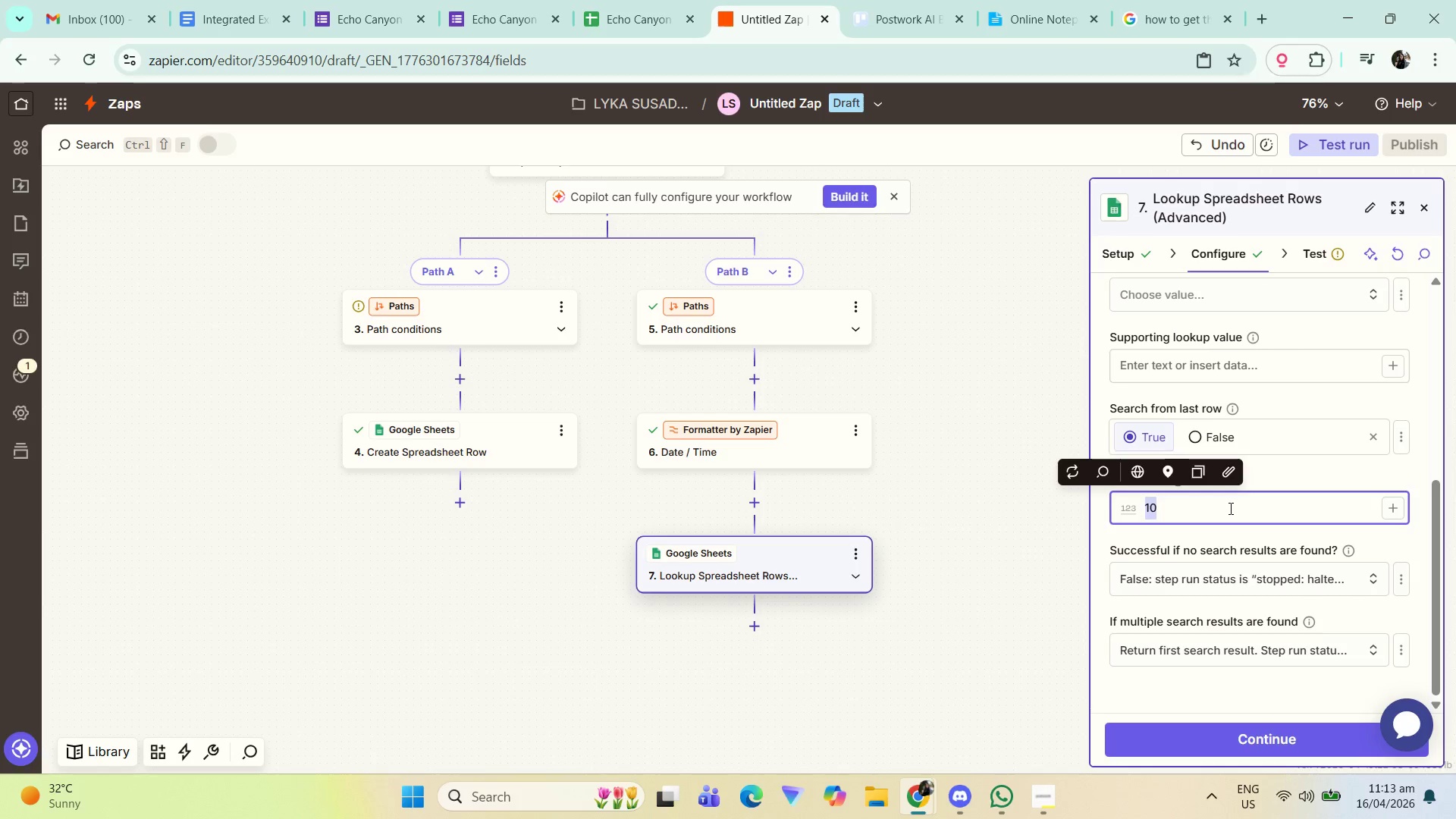 
key(1)
 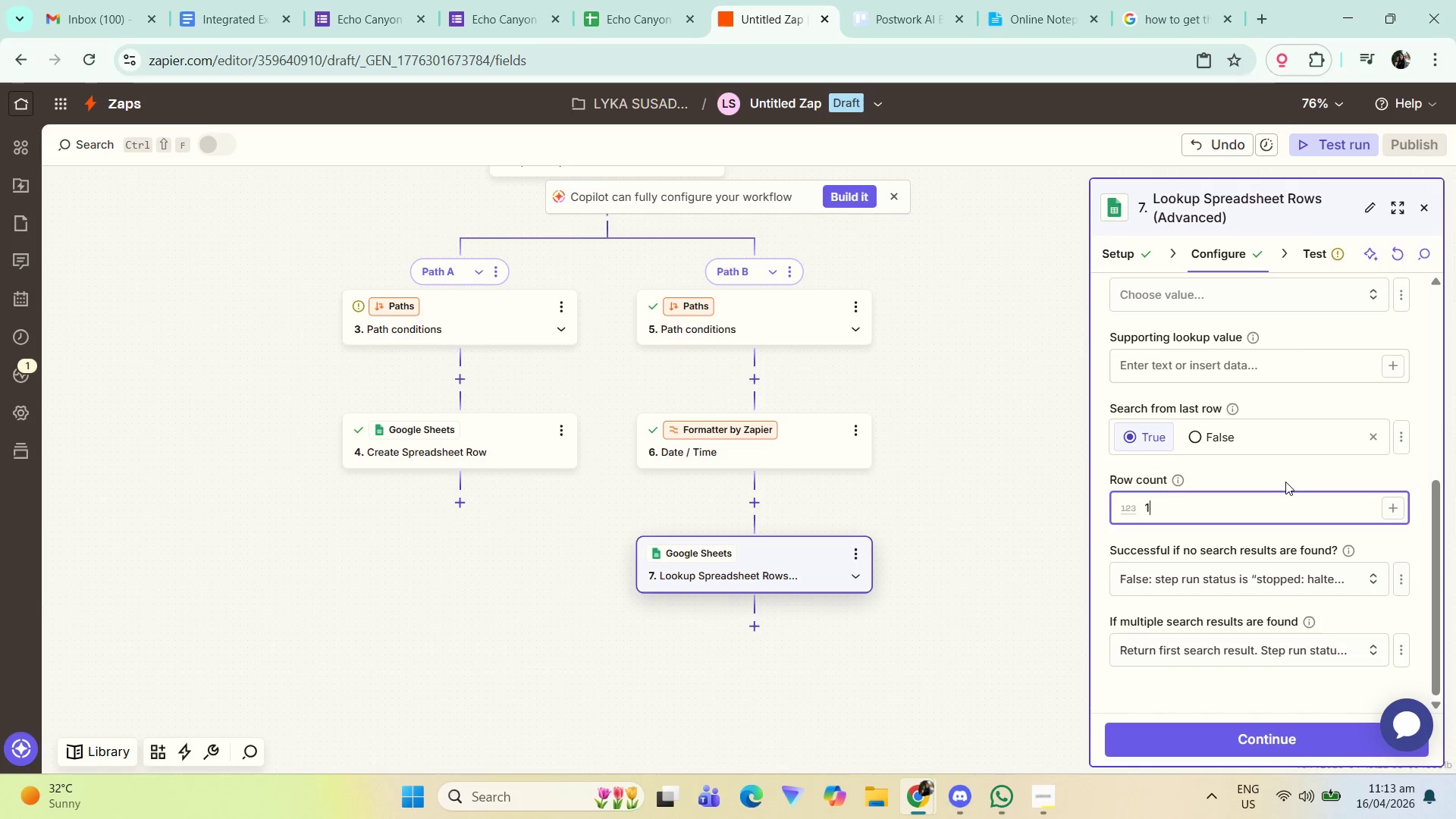 
left_click([1285, 482])
 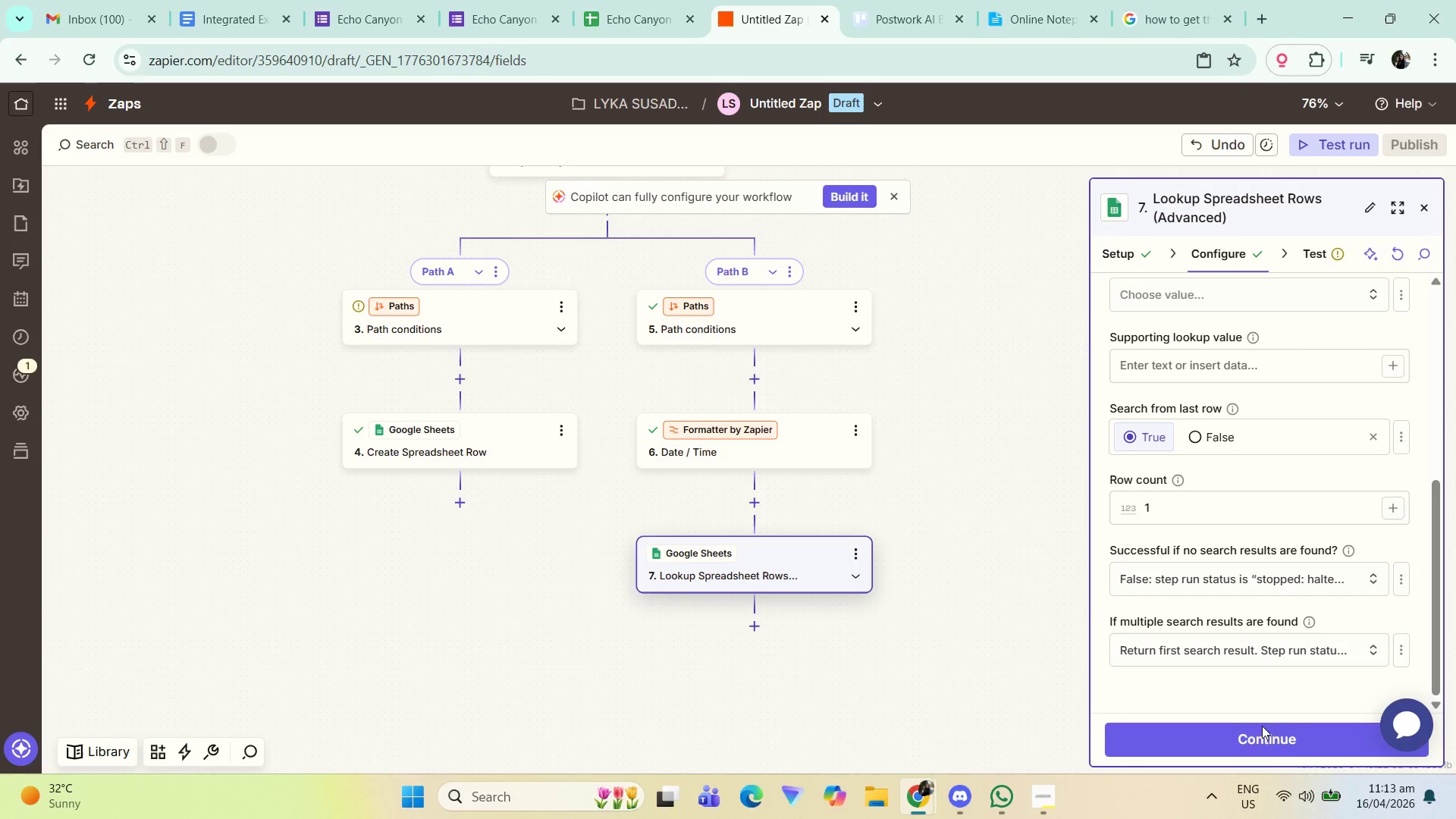 
left_click([1266, 752])
 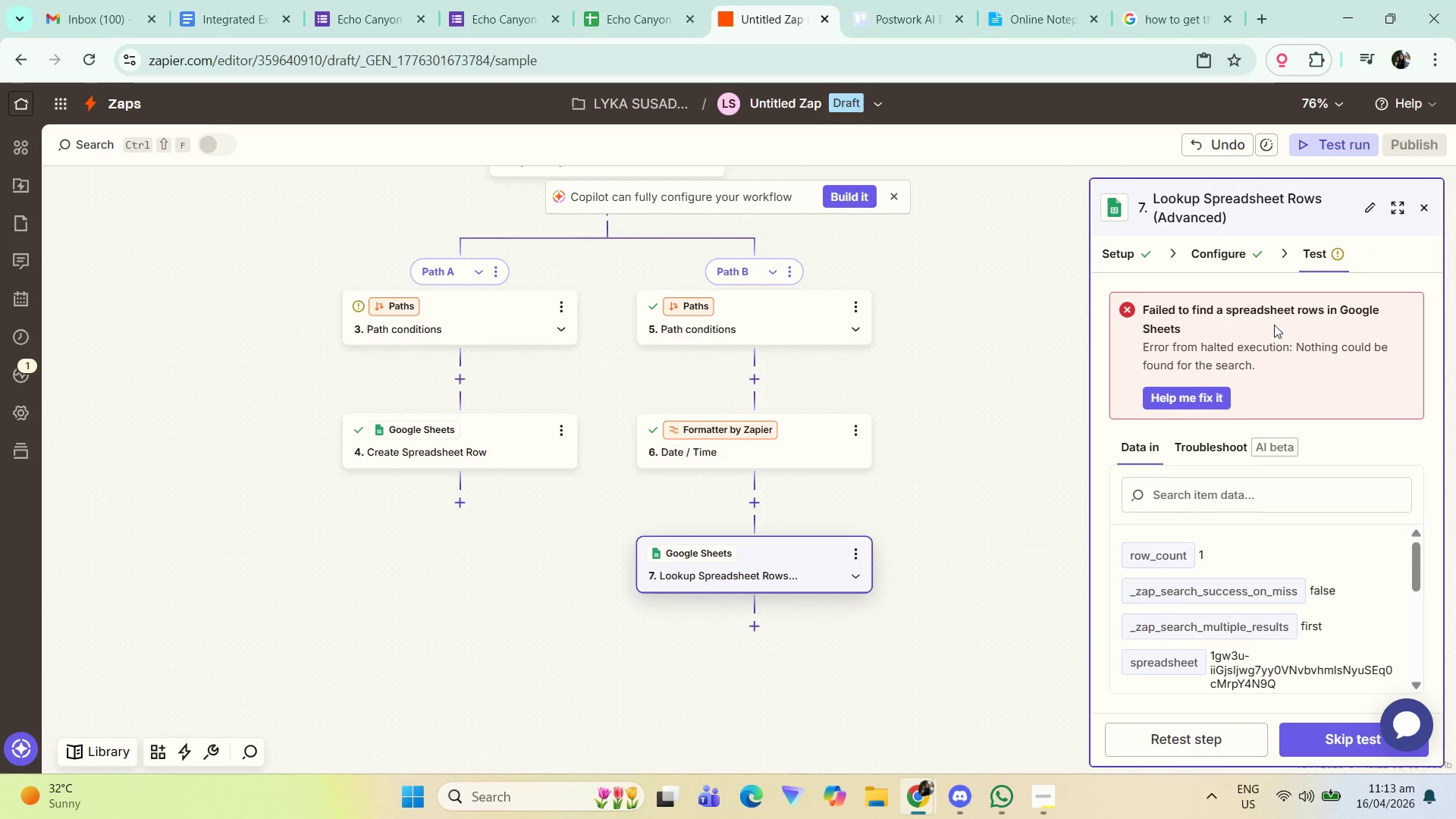 
wait(7.67)
 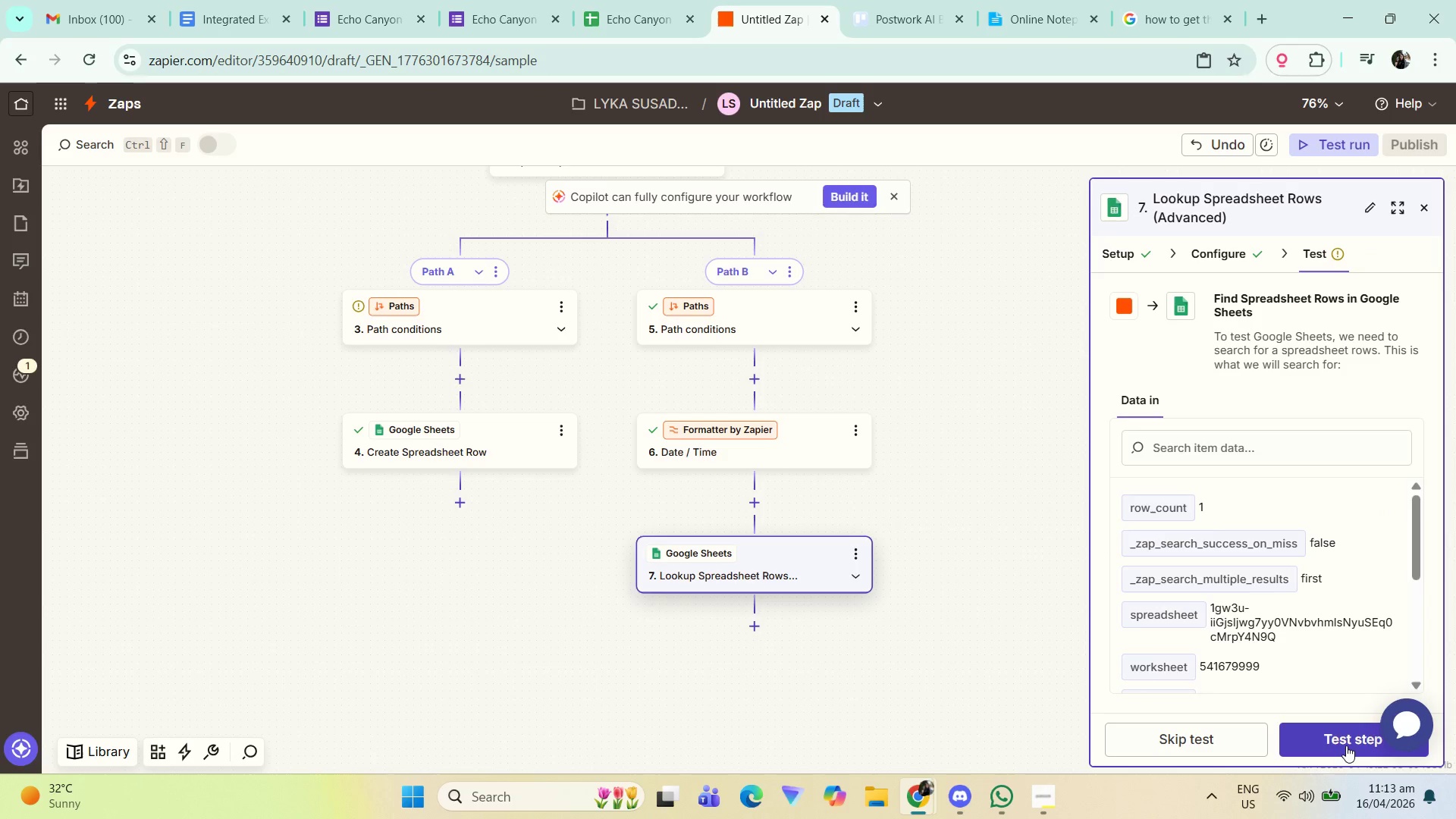 
scroll: coordinate [1316, 582], scroll_direction: down, amount: 6.0
 